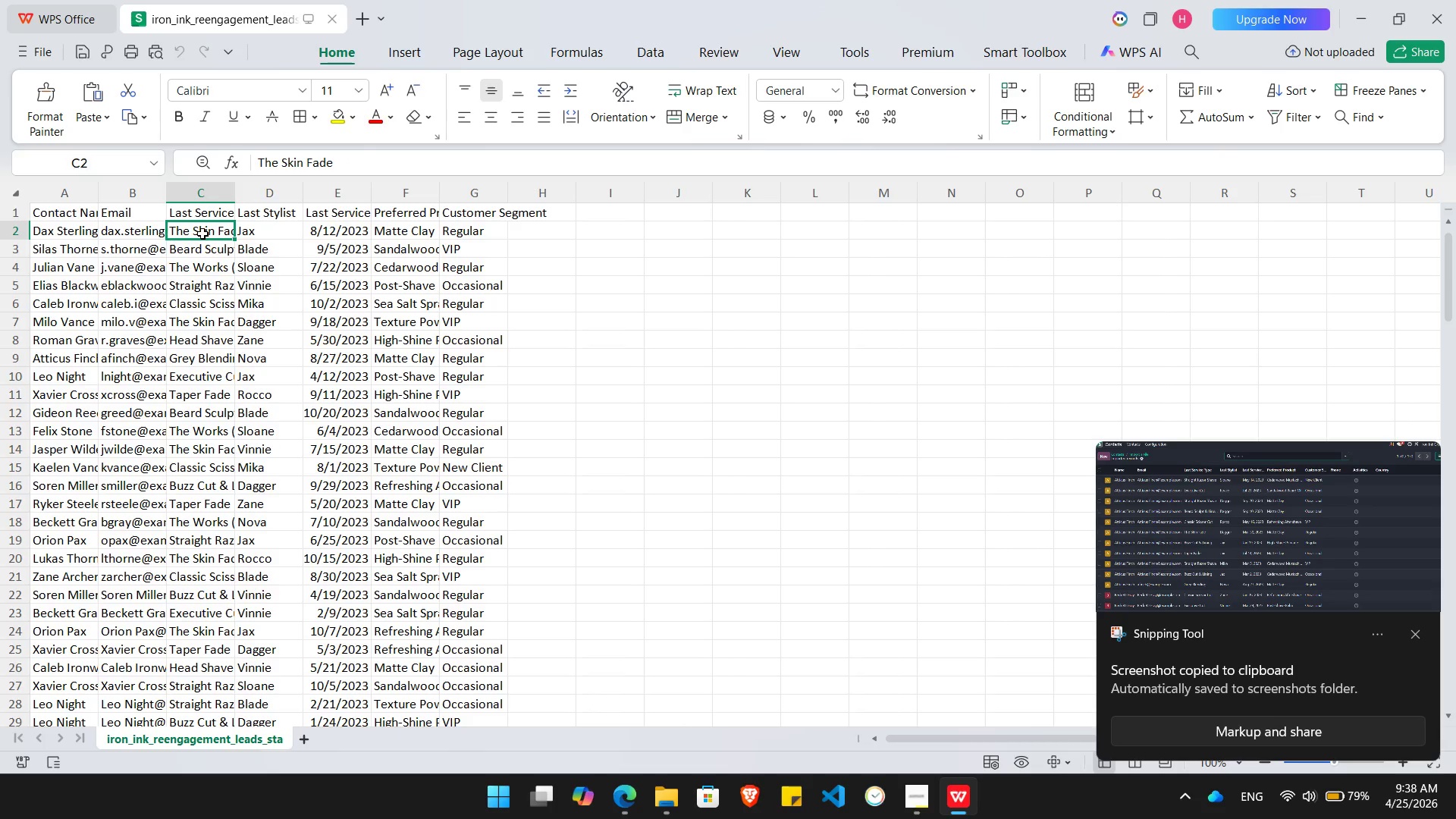 
key(ArrowRight)
 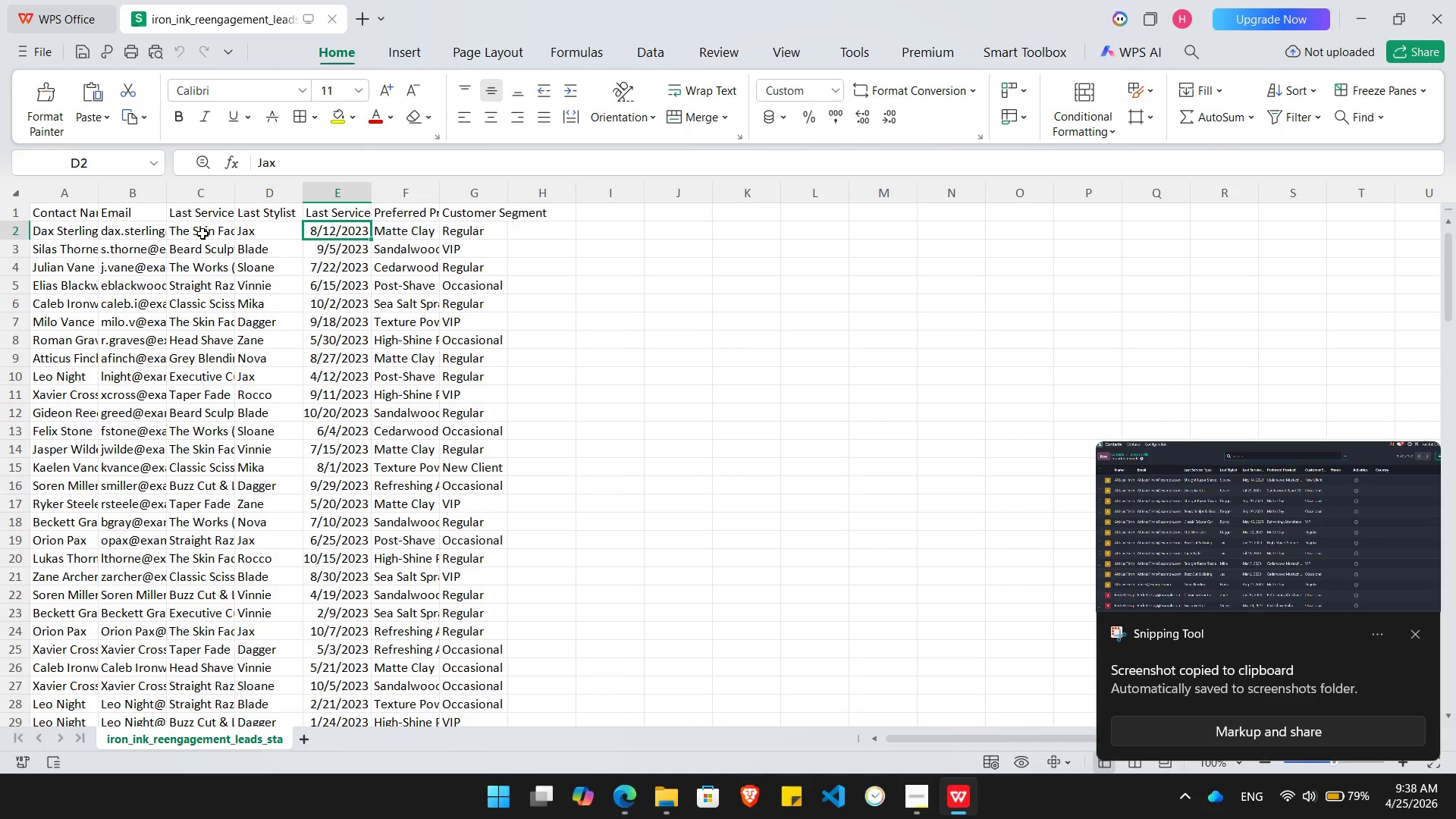 
key(ArrowRight)
 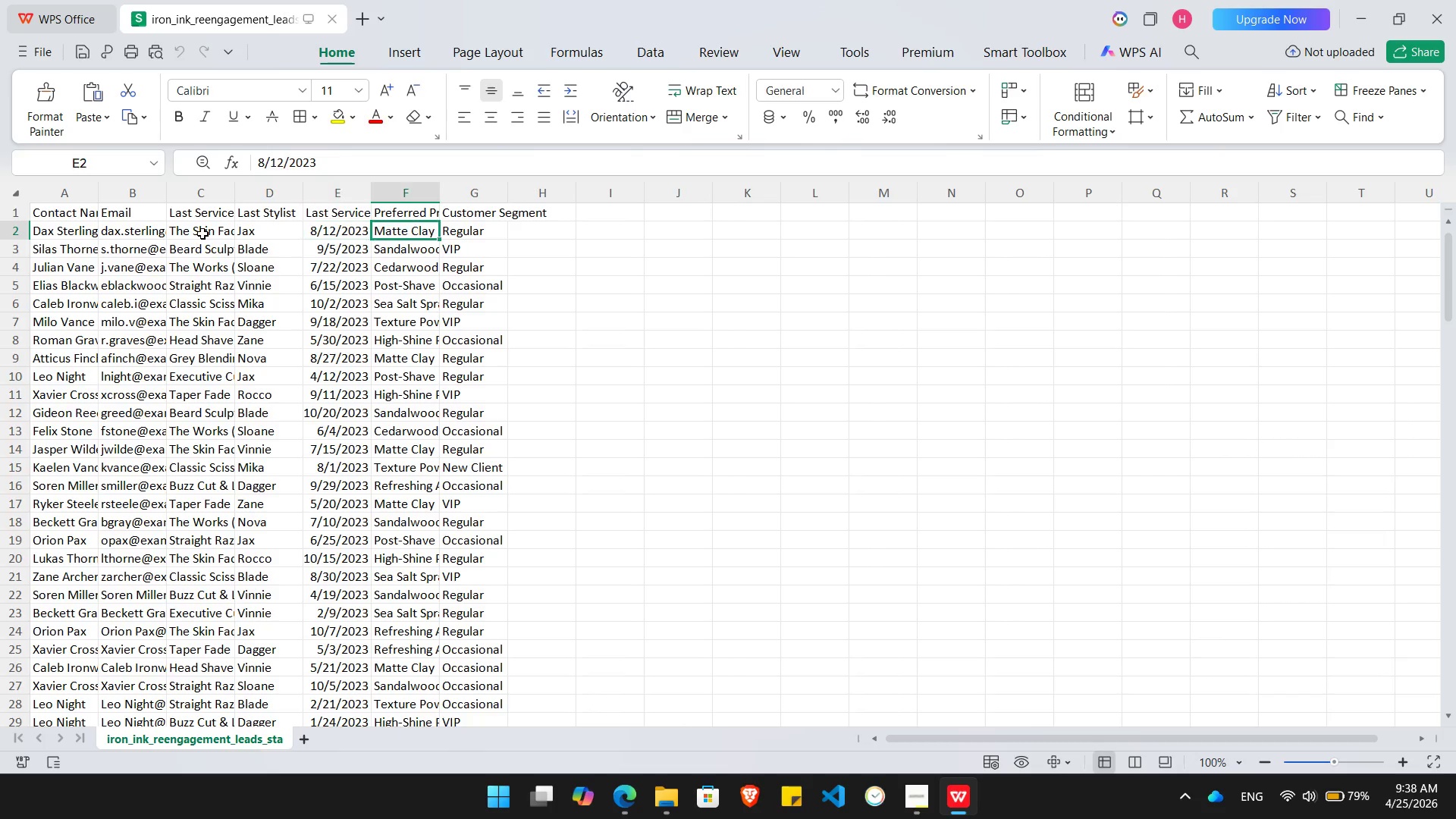 
key(ArrowRight)
 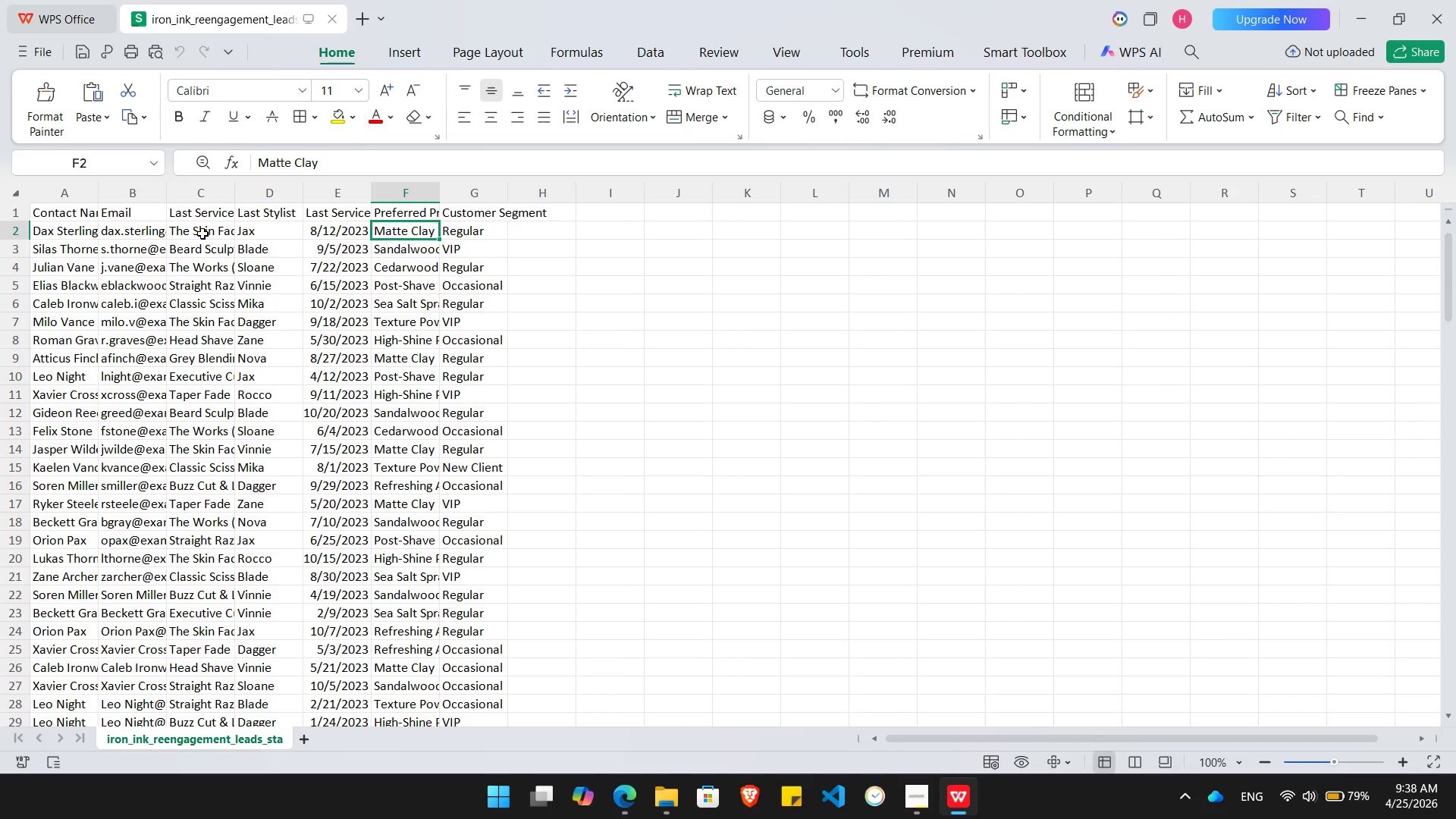 
key(ArrowLeft)
 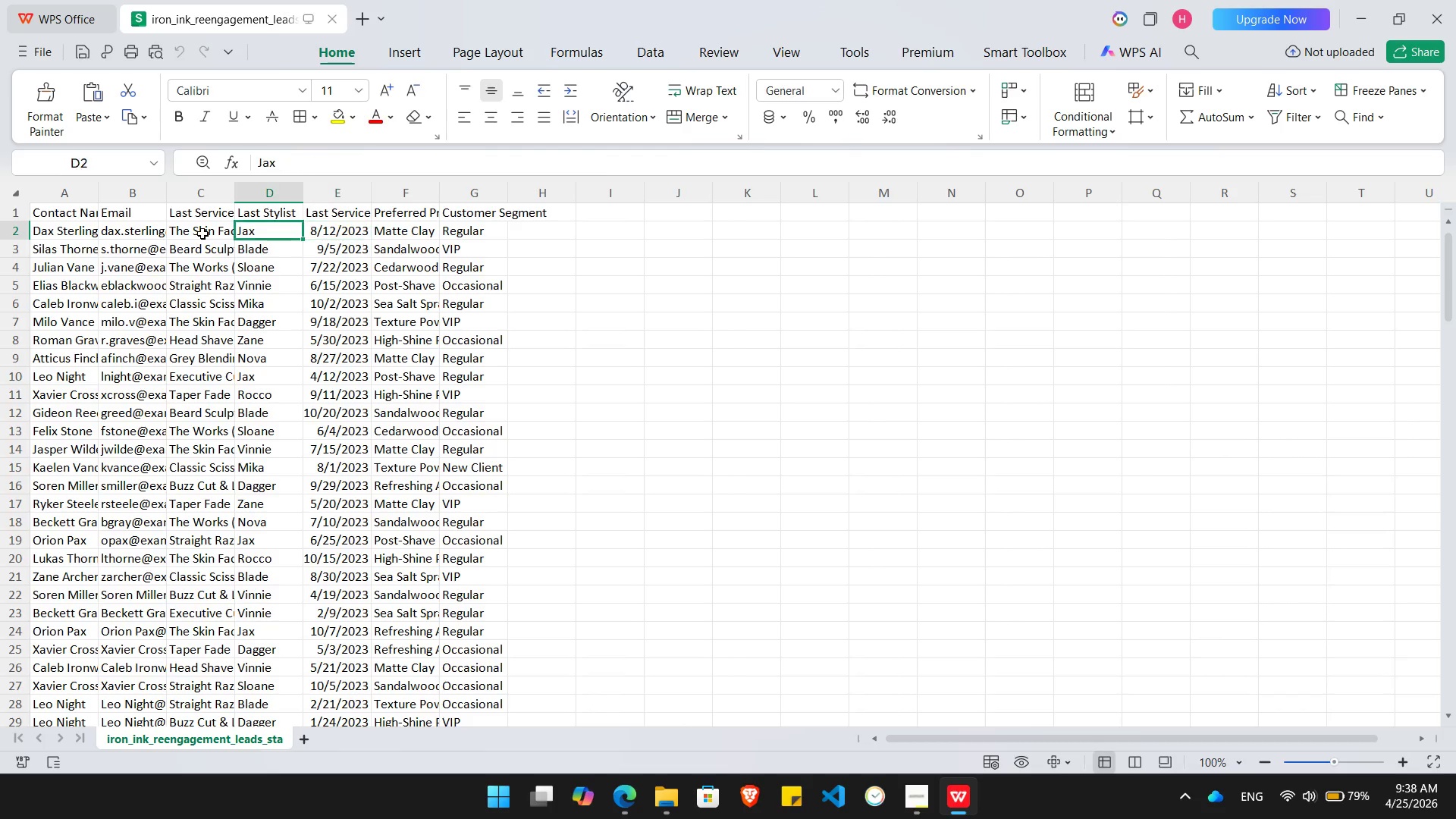 
key(ArrowLeft)
 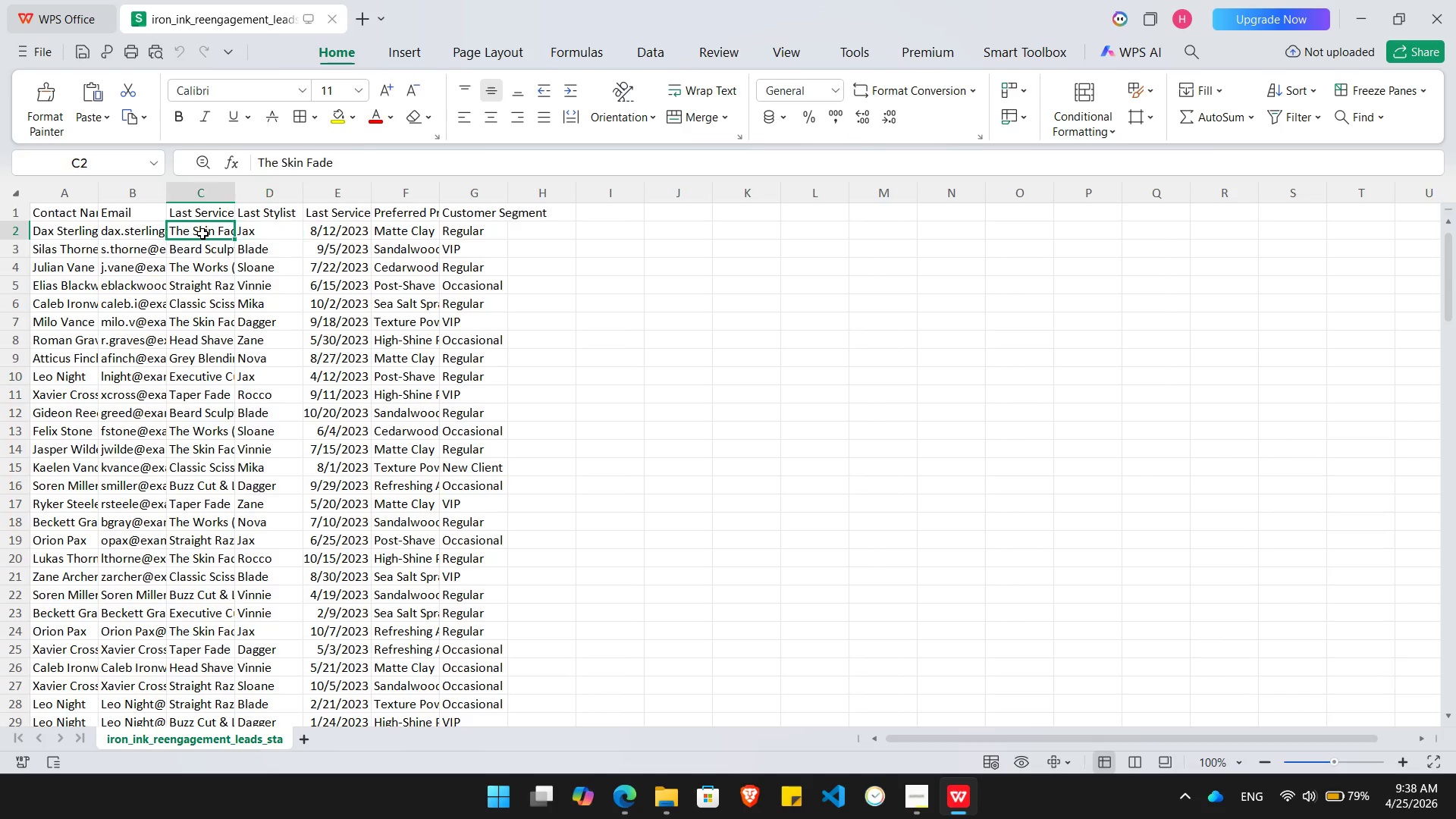 
key(ArrowLeft)
 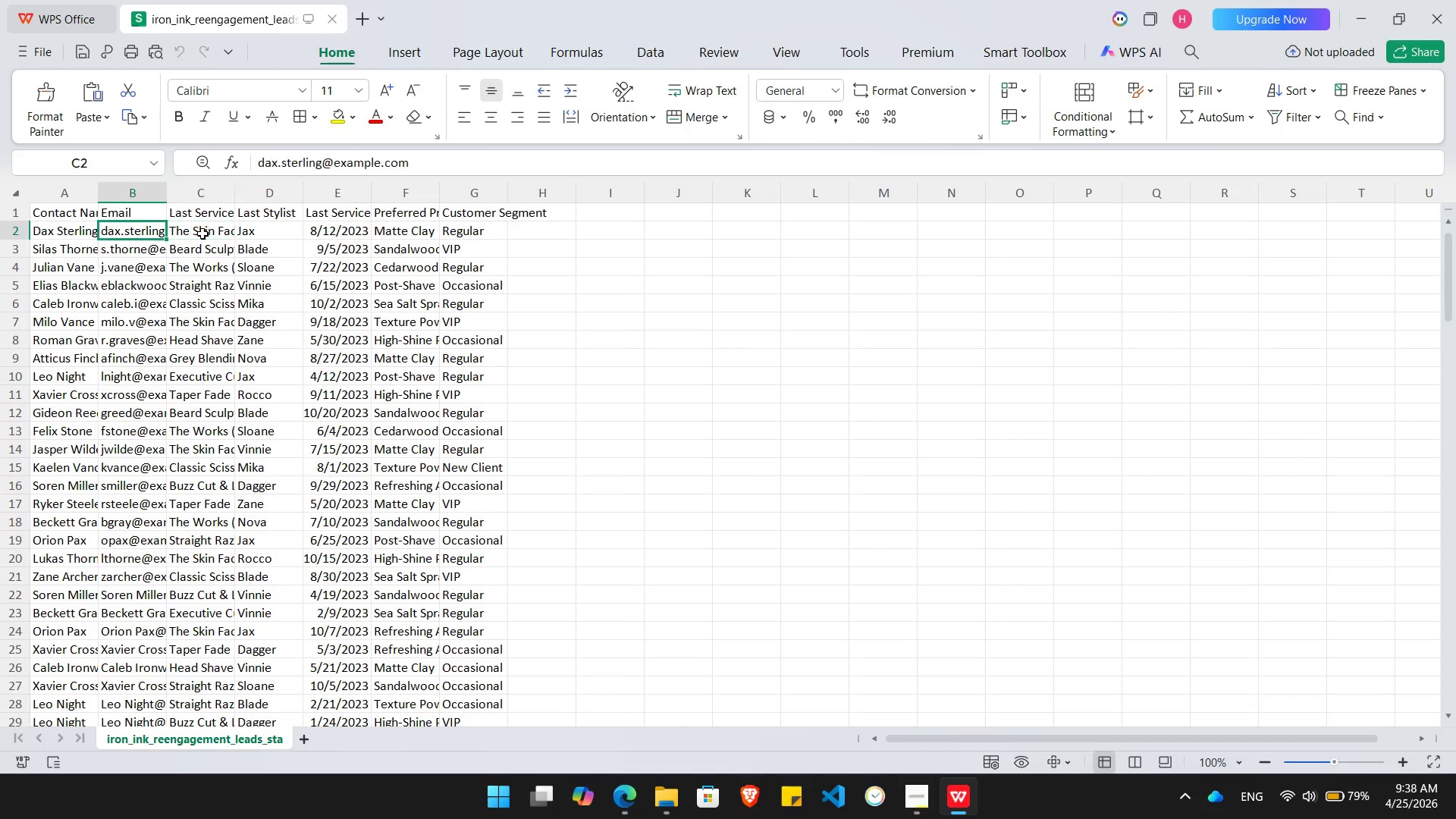 
key(ArrowLeft)
 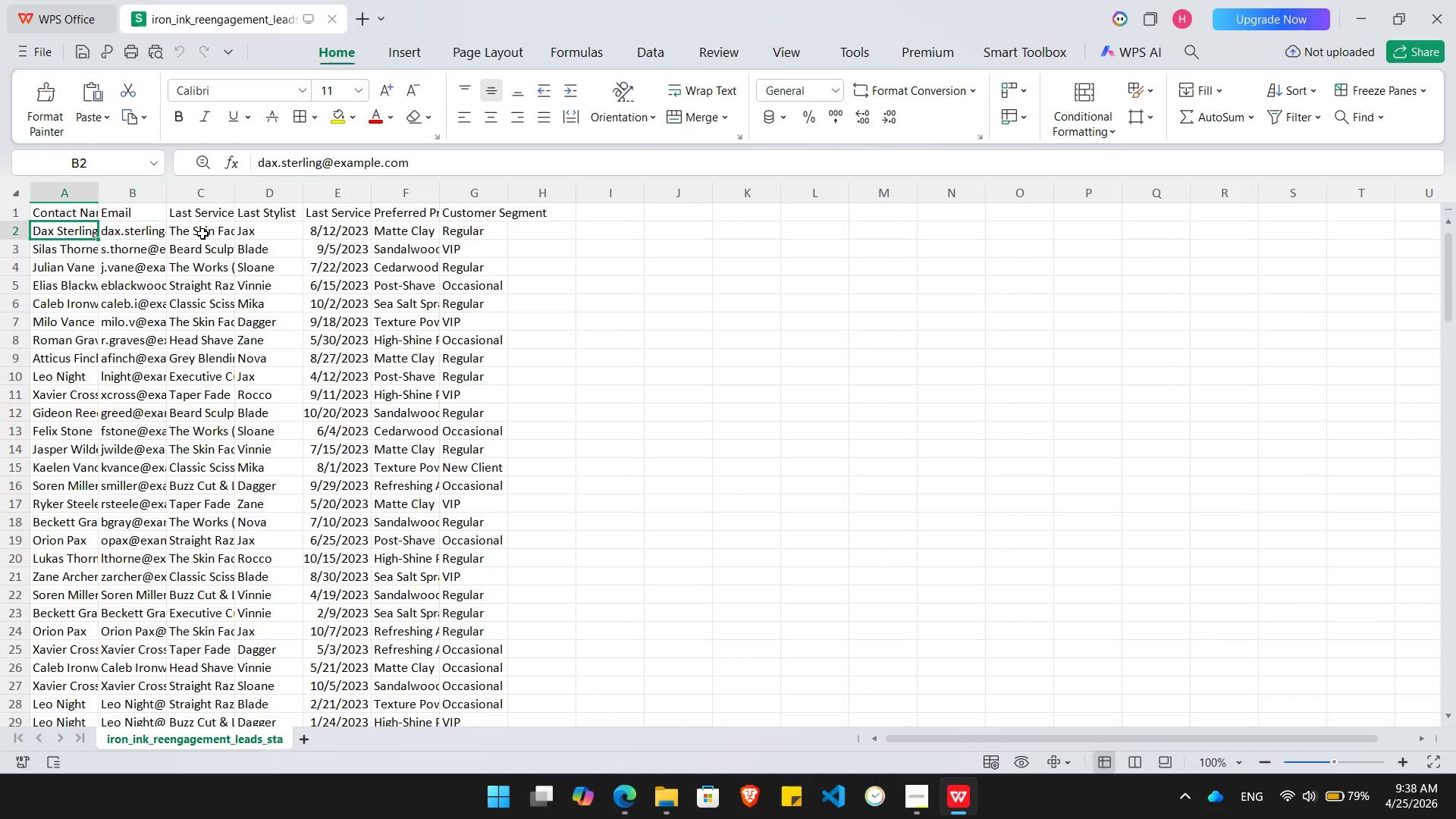 
key(ArrowLeft)
 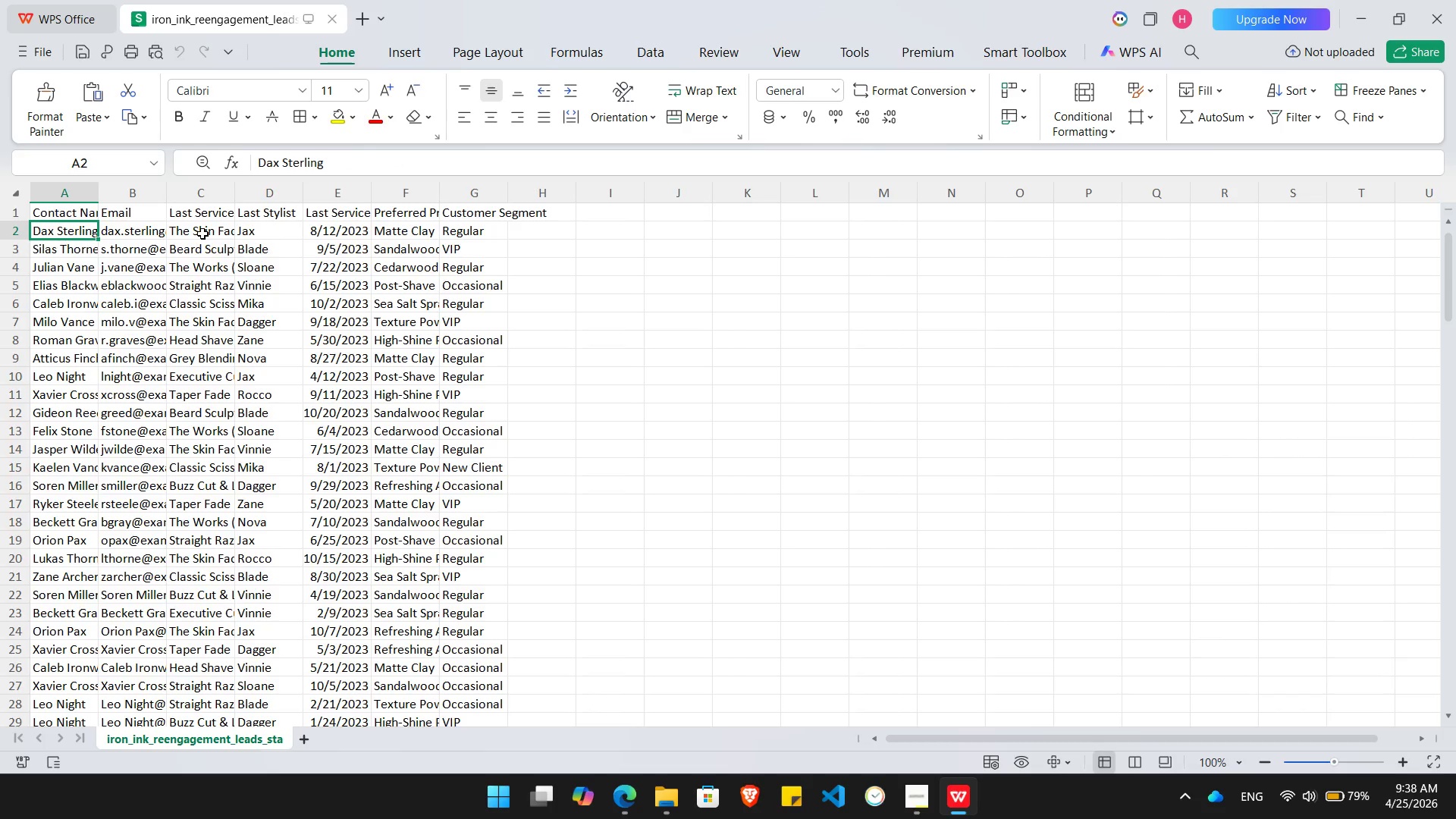 
key(Alt+AltLeft)
 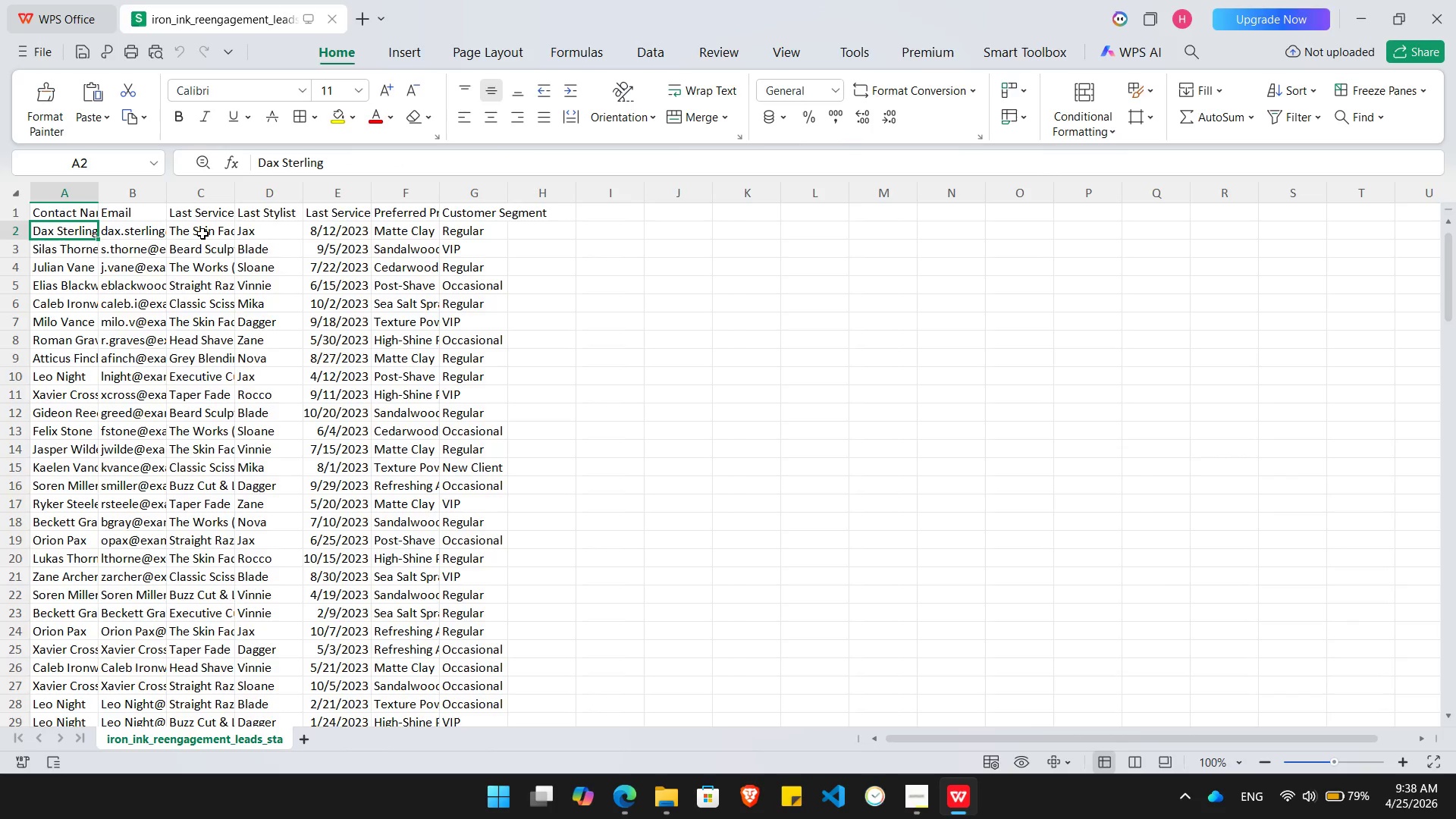 
key(Alt+Tab)
 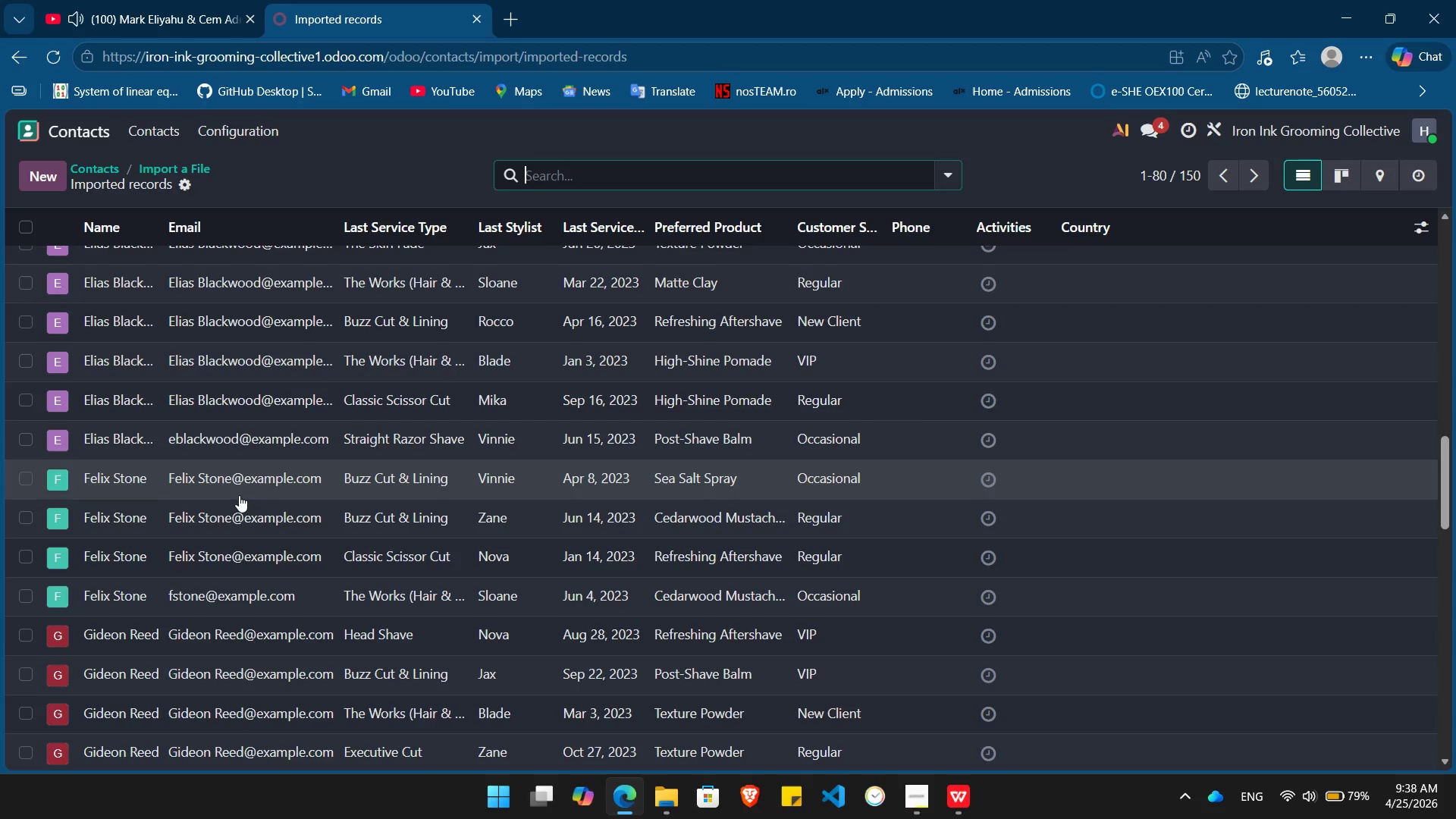 
key(Alt+Tab)
 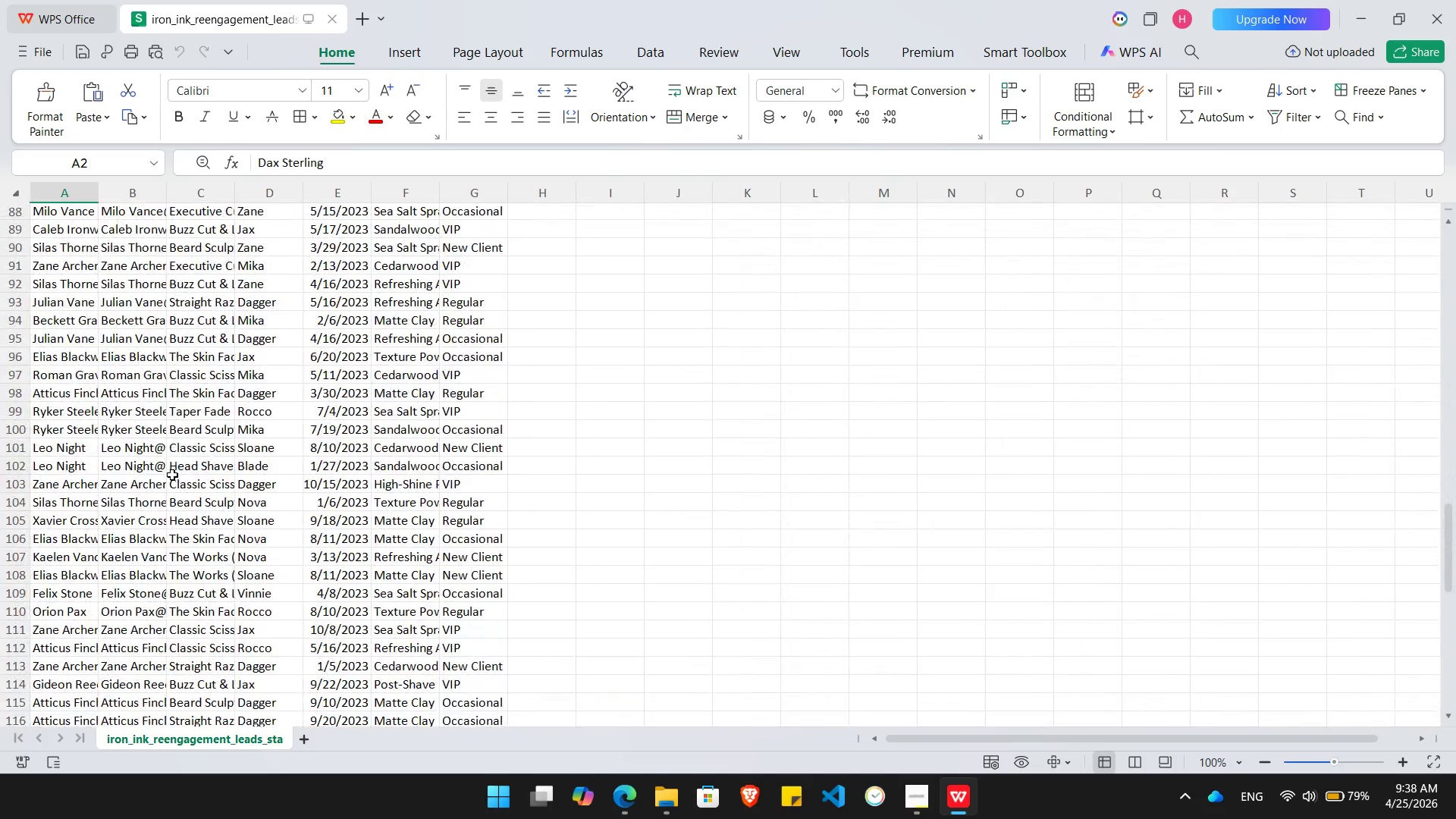 
wait(6.5)
 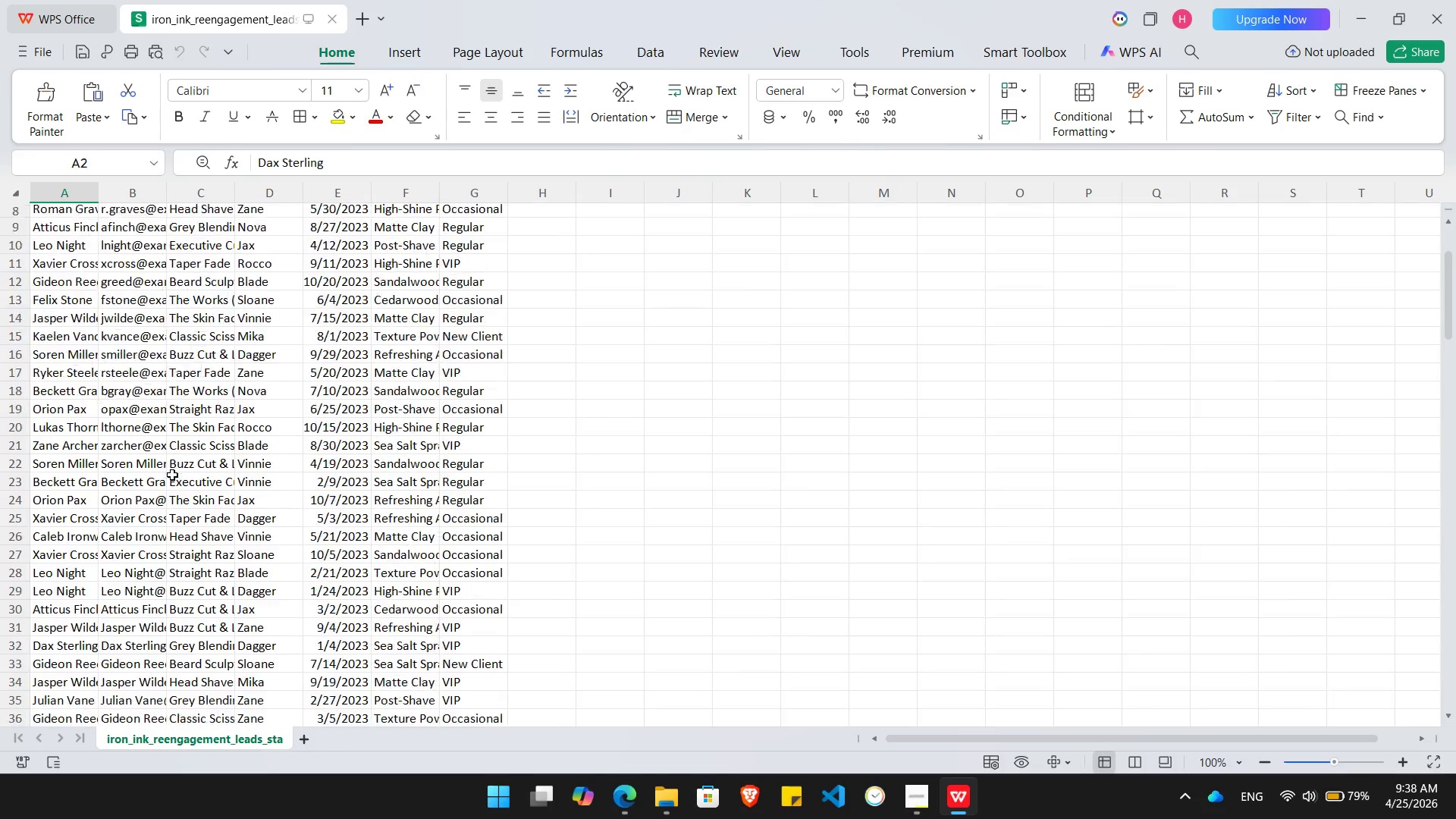 
key(Alt+AltLeft)
 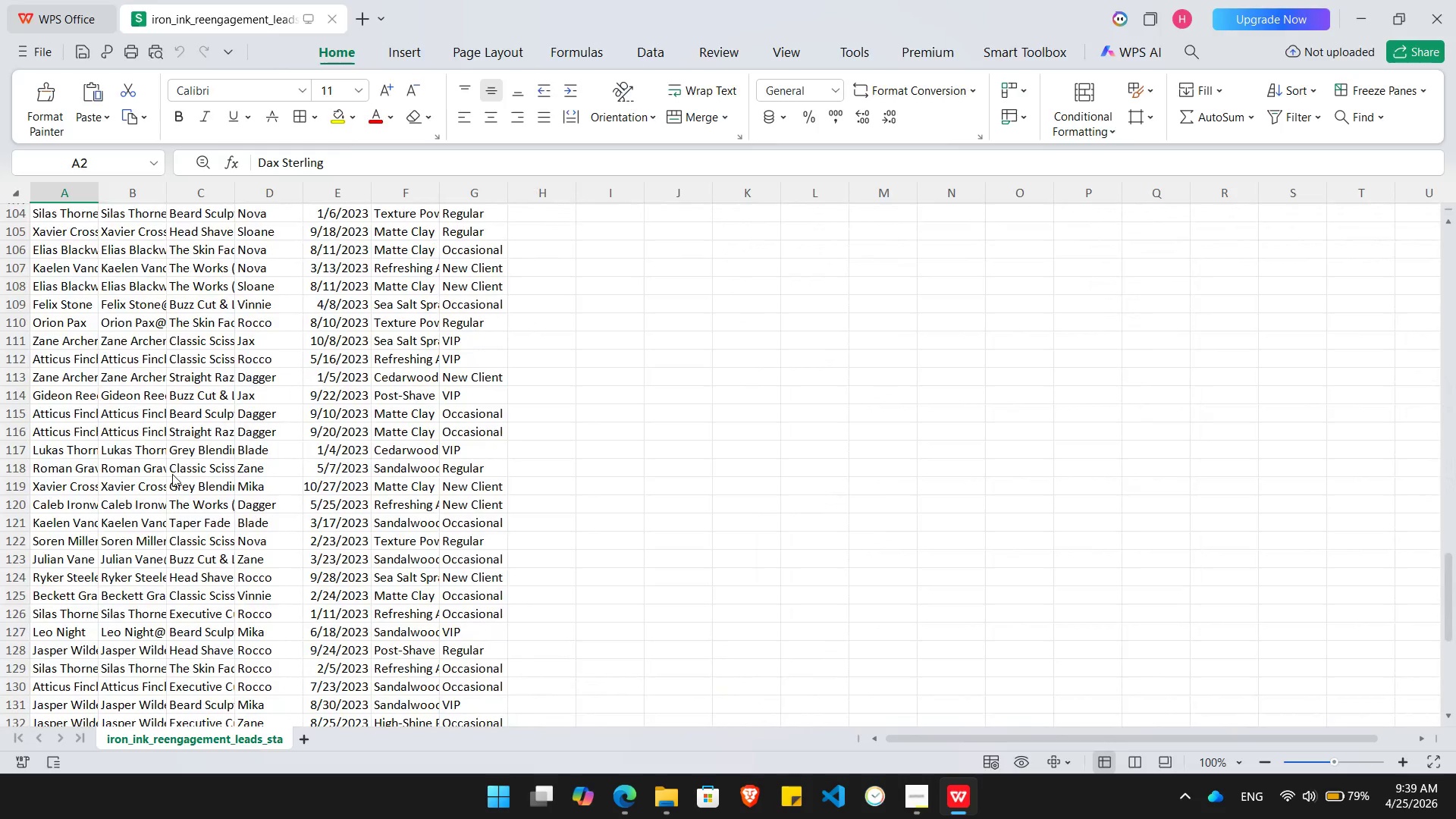 
key(Alt+Tab)
 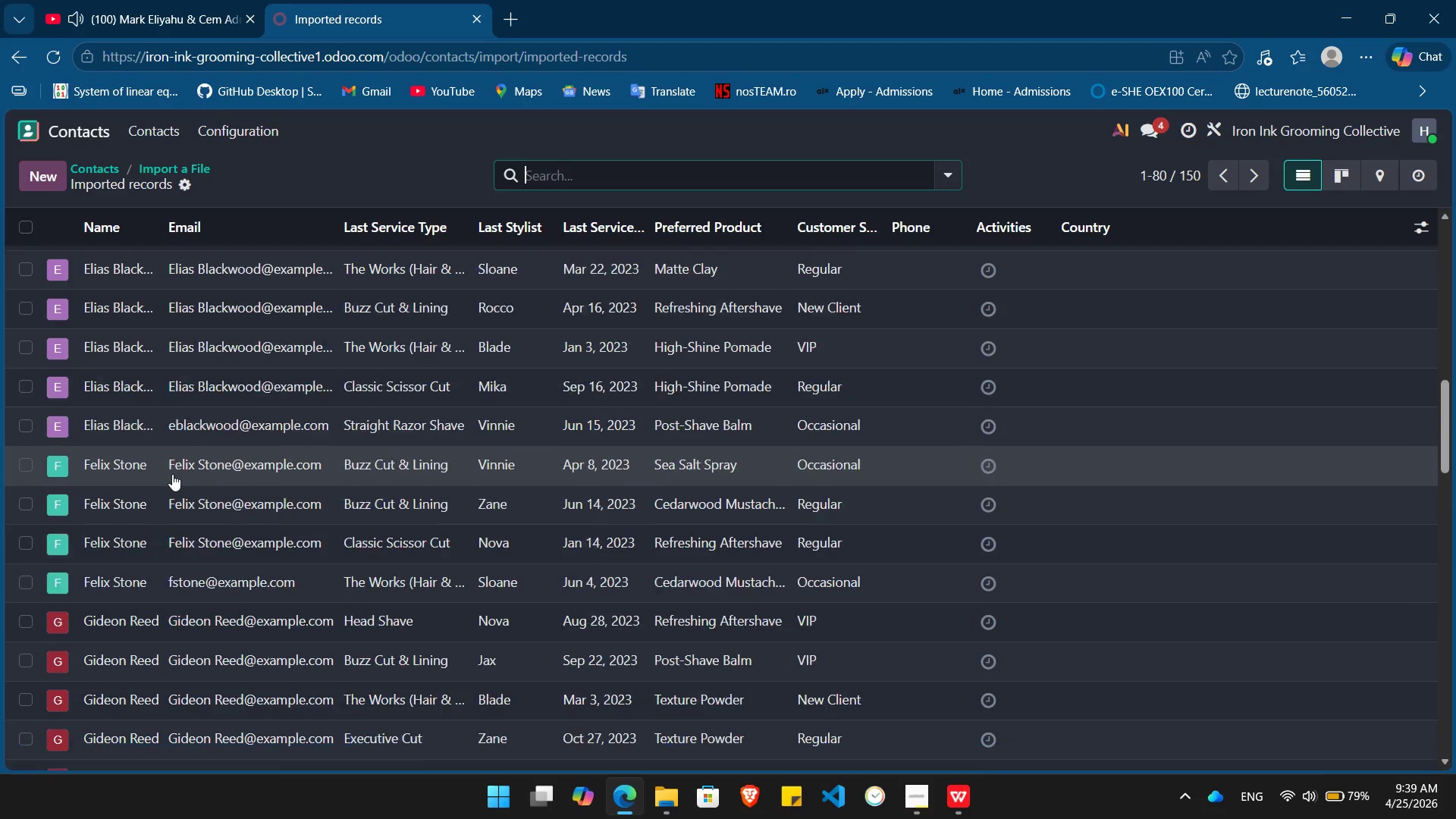 
wait(5.41)
 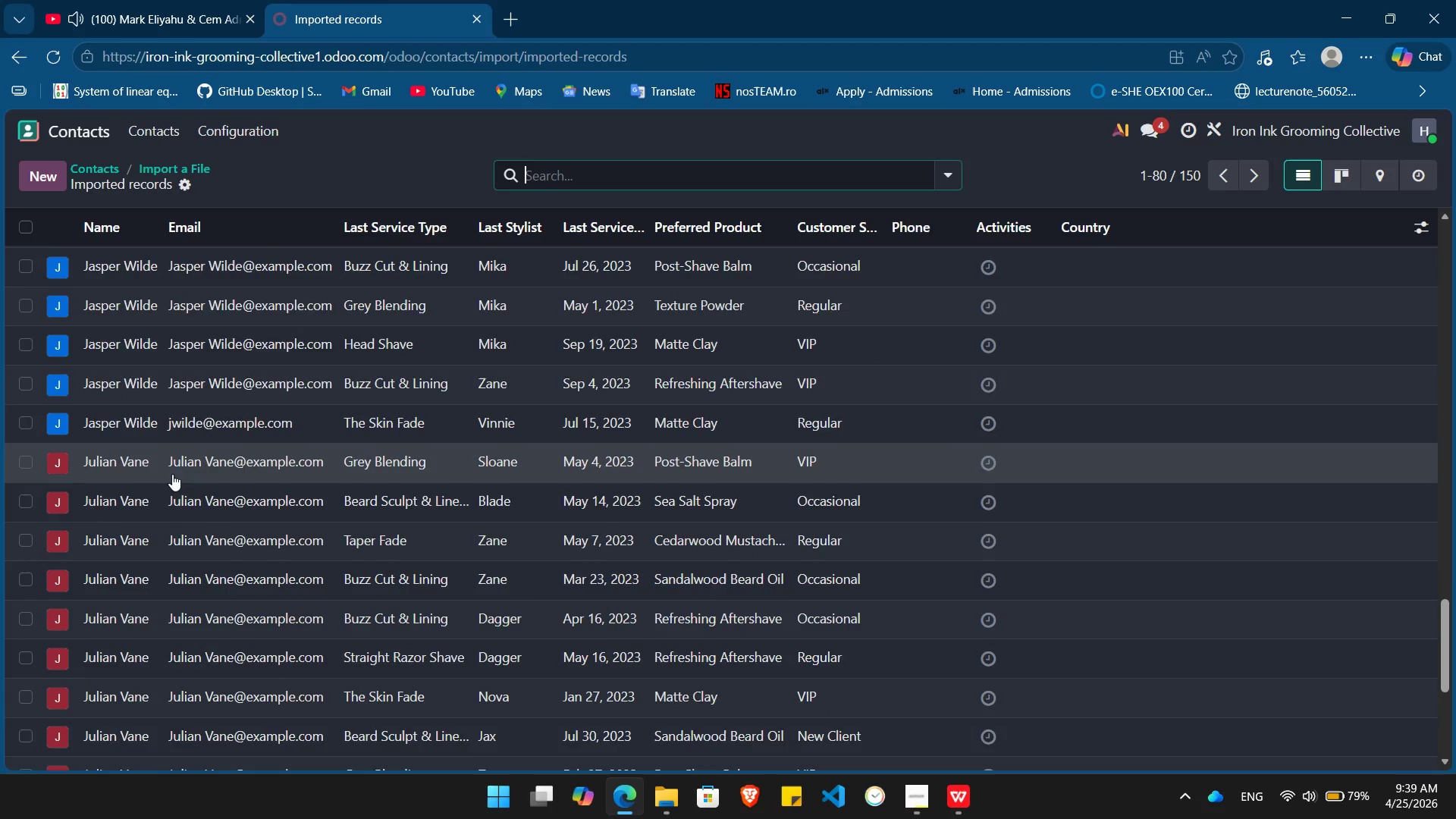 
key(Alt+AltLeft)
 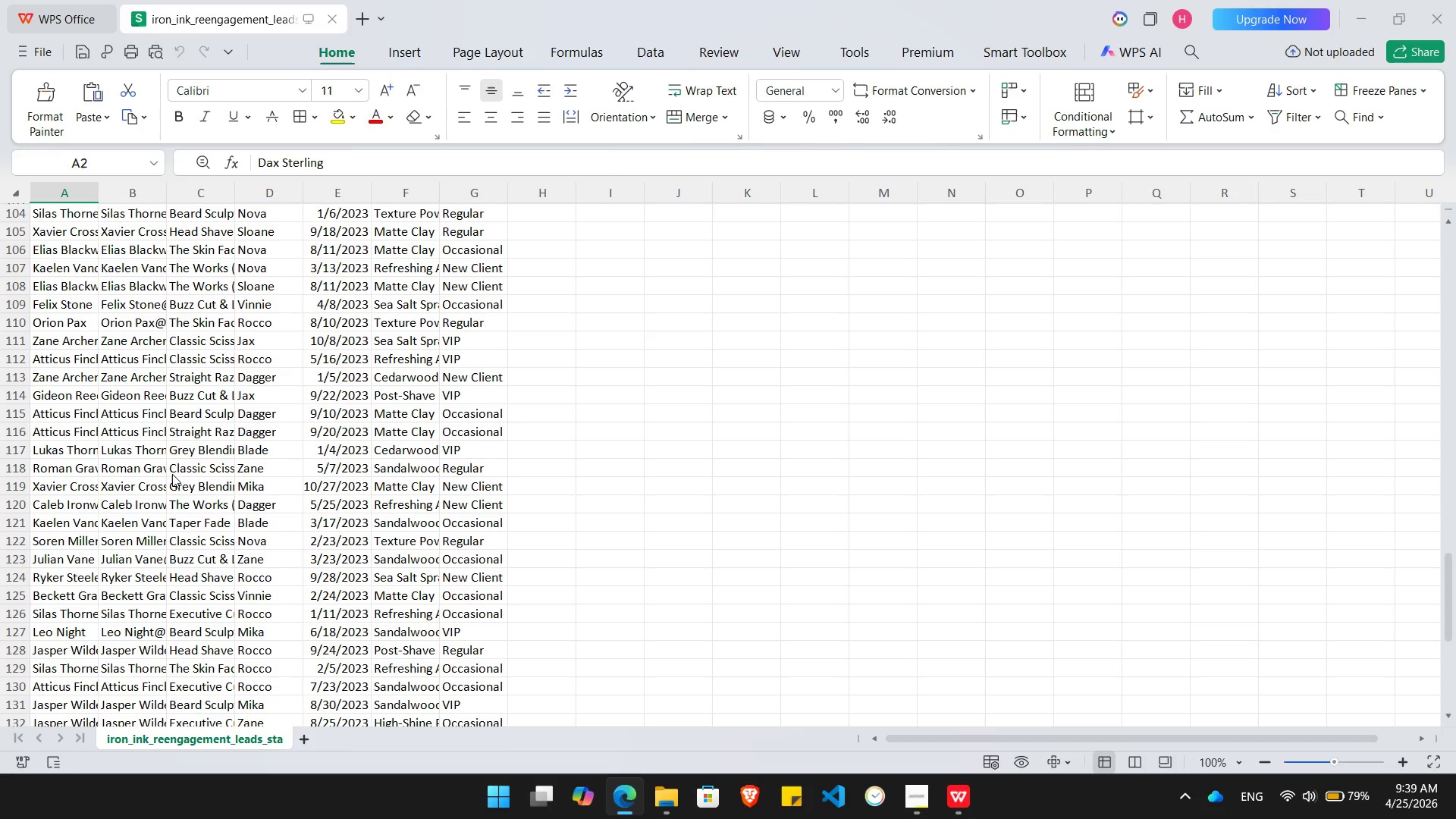 
key(Alt+Tab)
 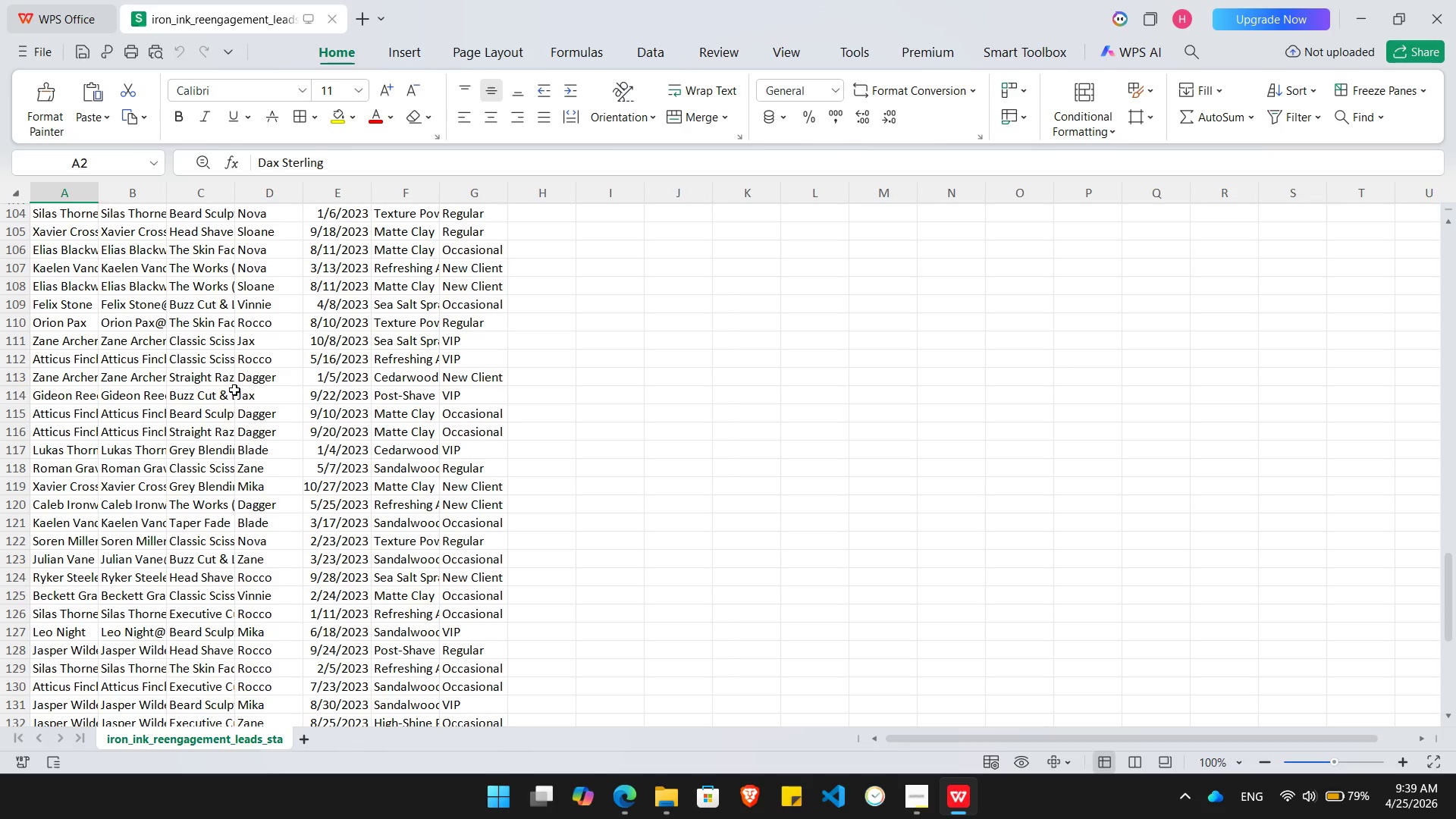 
left_click([234, 389])
 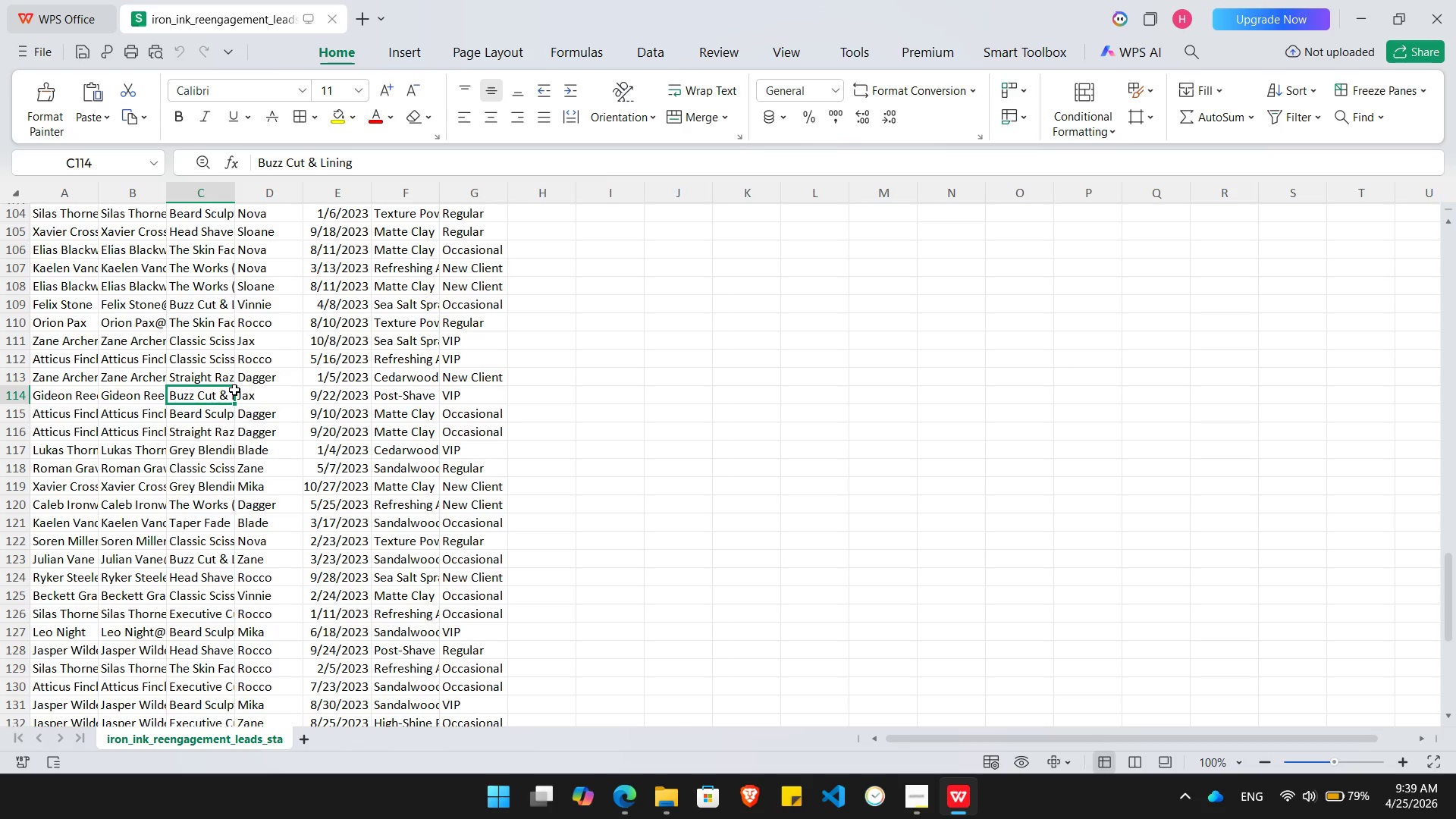 
key(Control+F)
 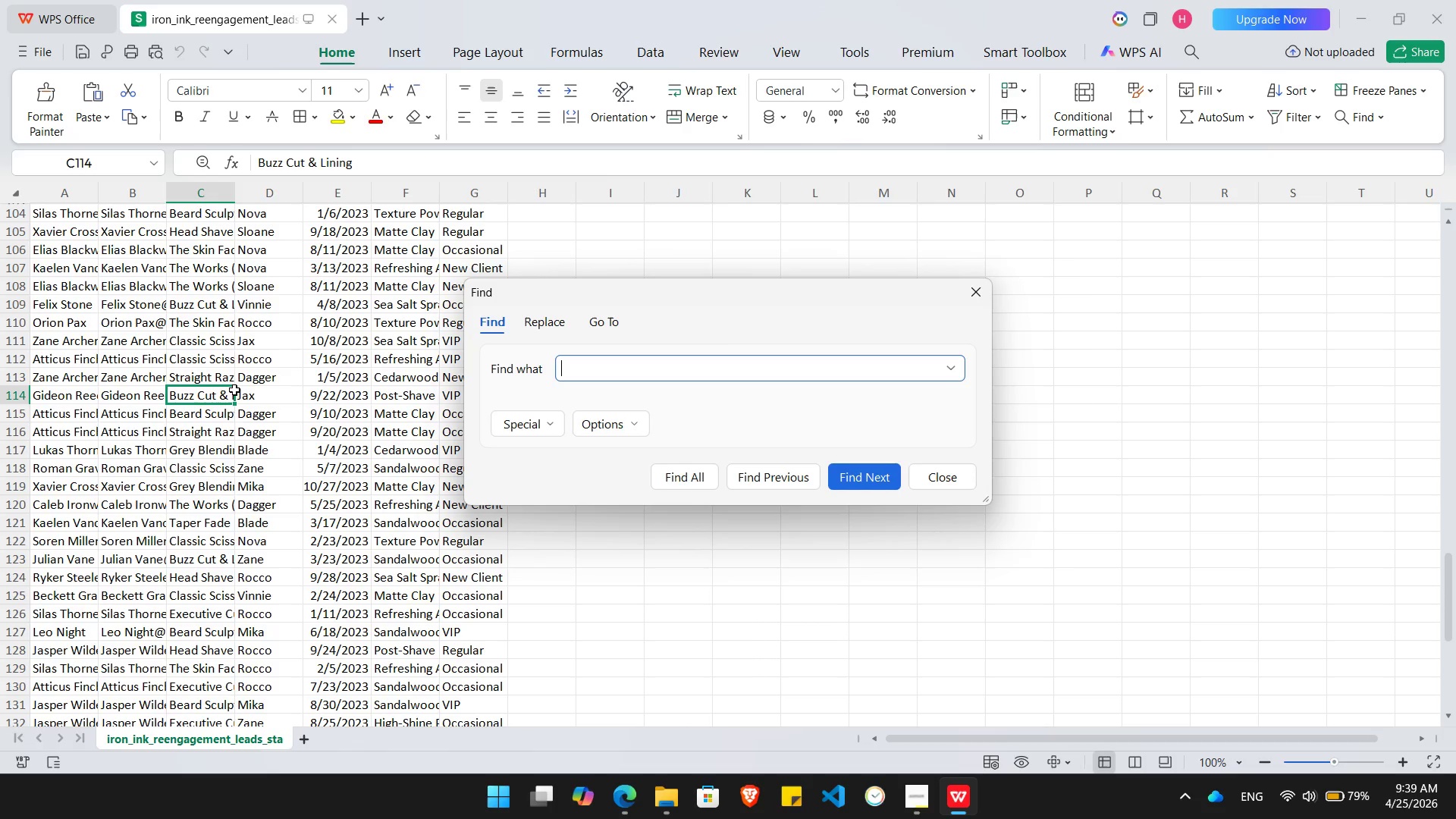 
key(Alt+Tab)
 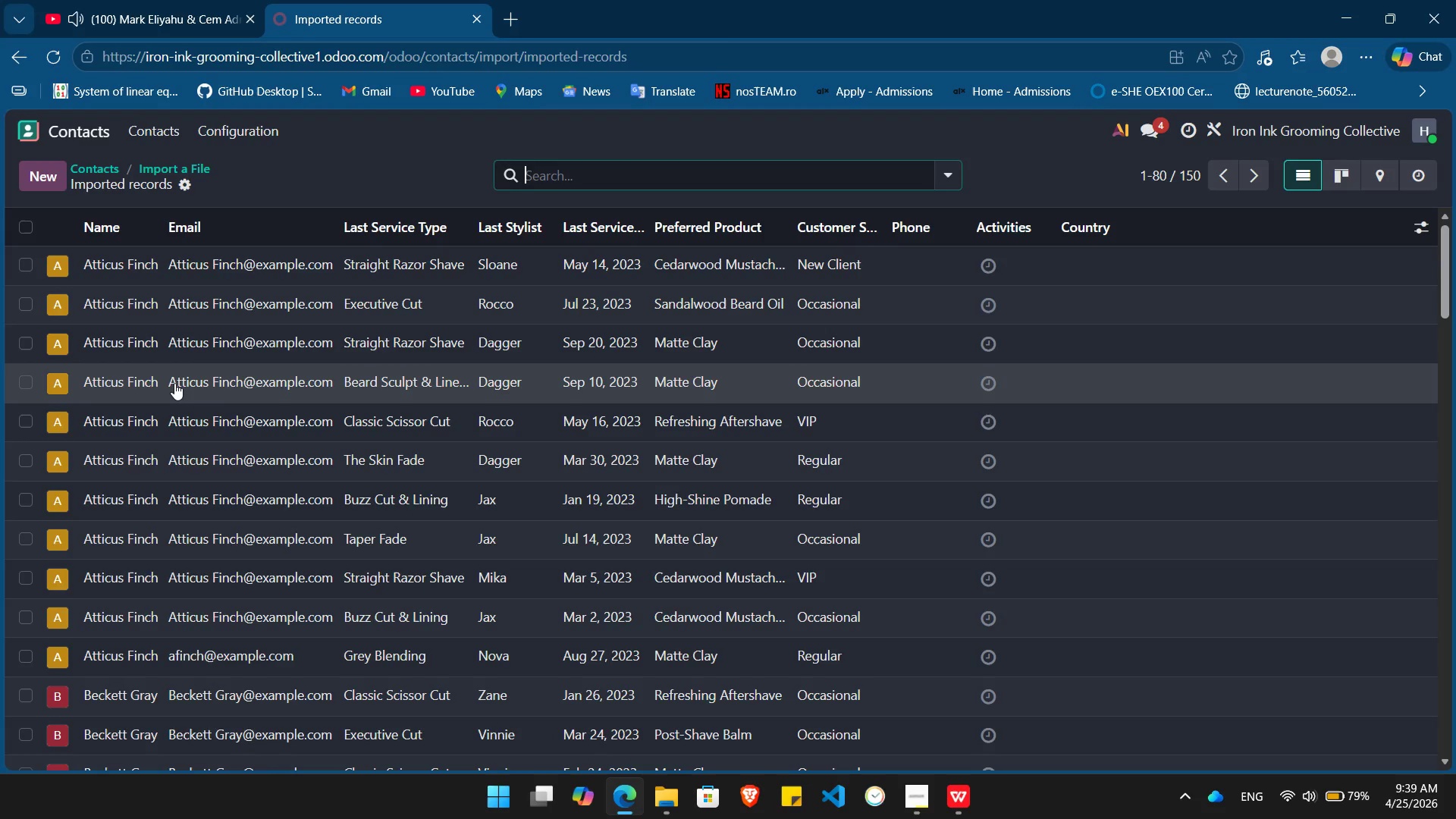 
key(Alt+AltLeft)
 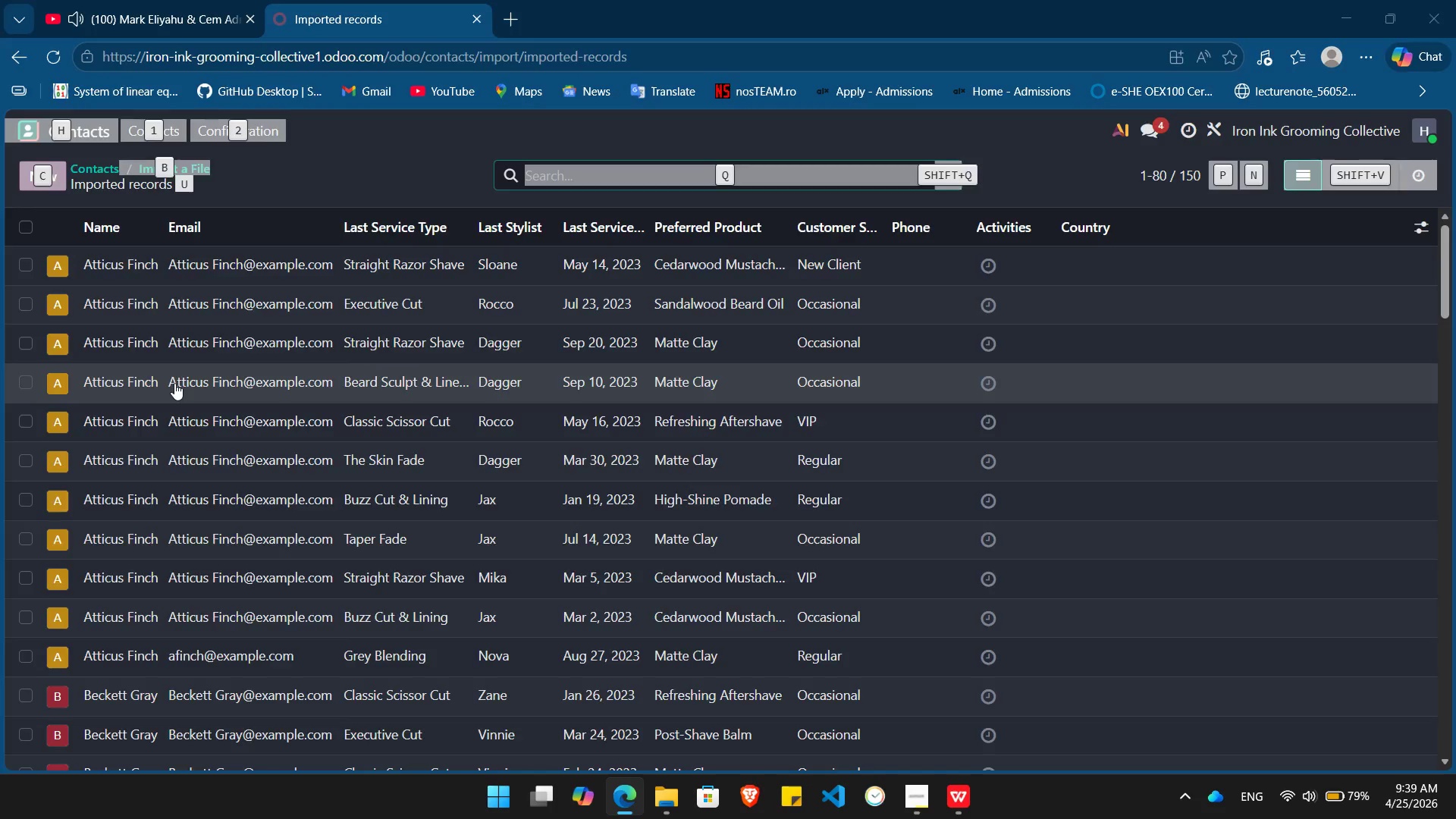 
key(Tab)
type(Atticus)
 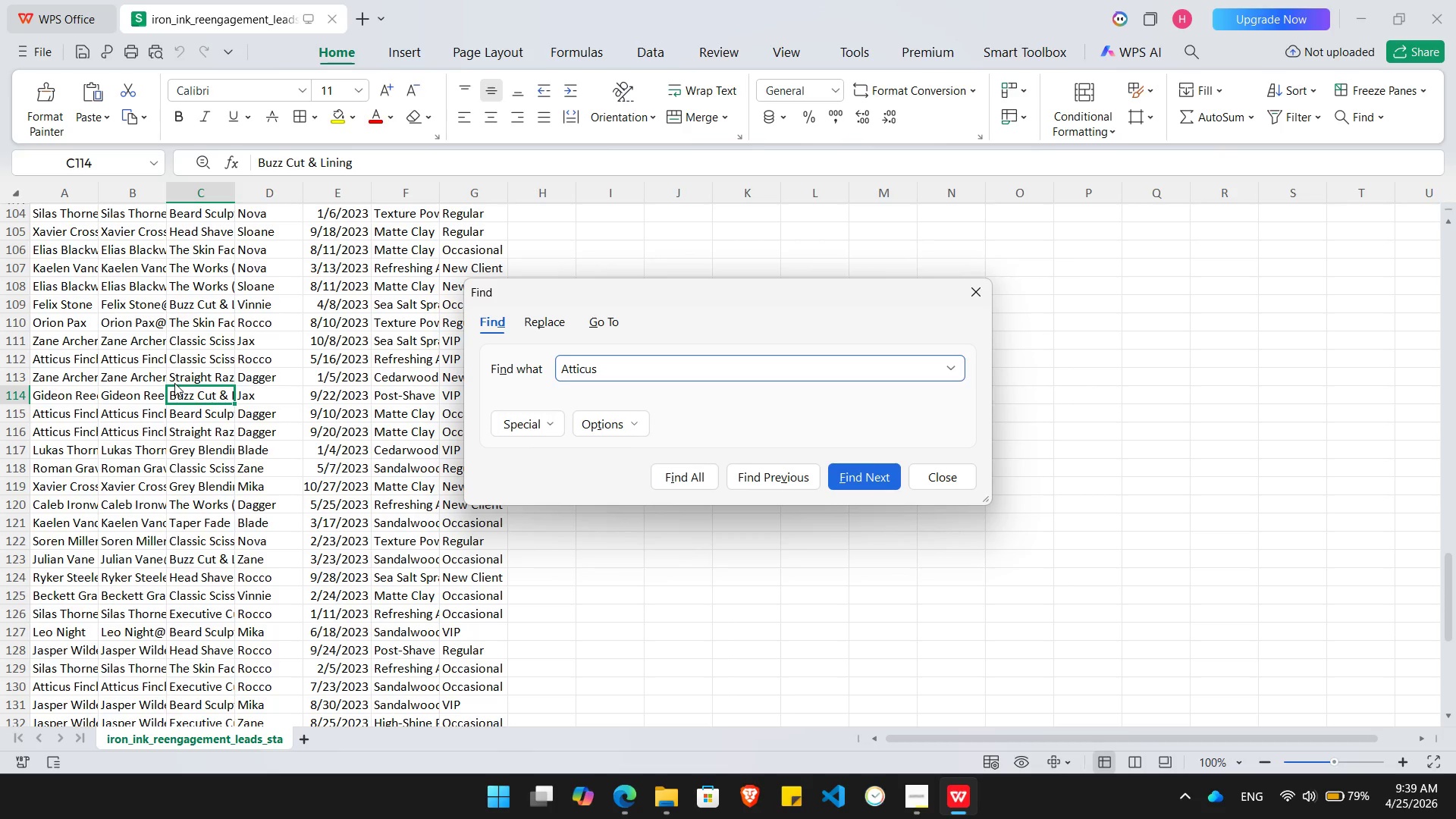 
key(Enter)
 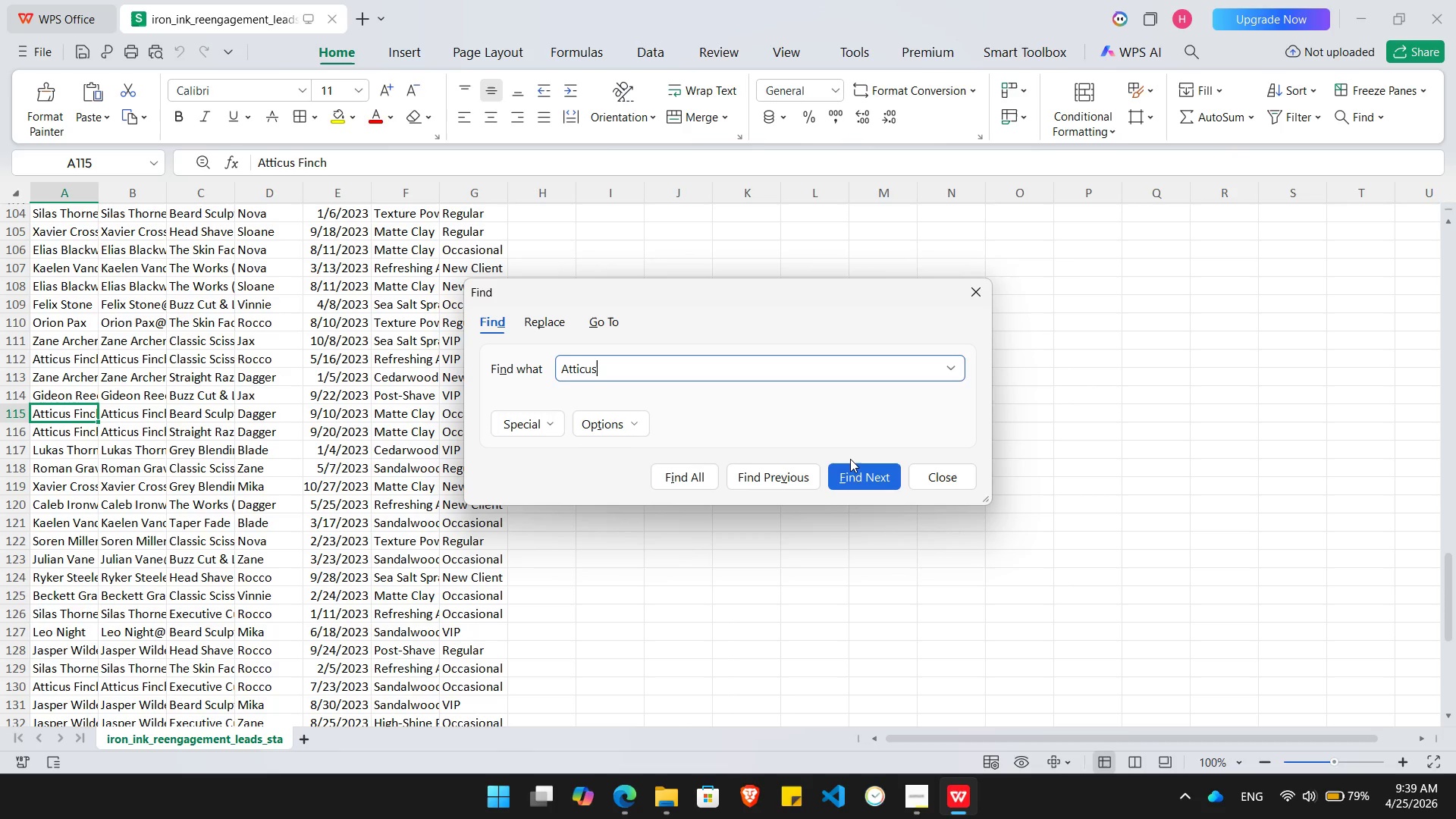 
left_click([855, 471])
 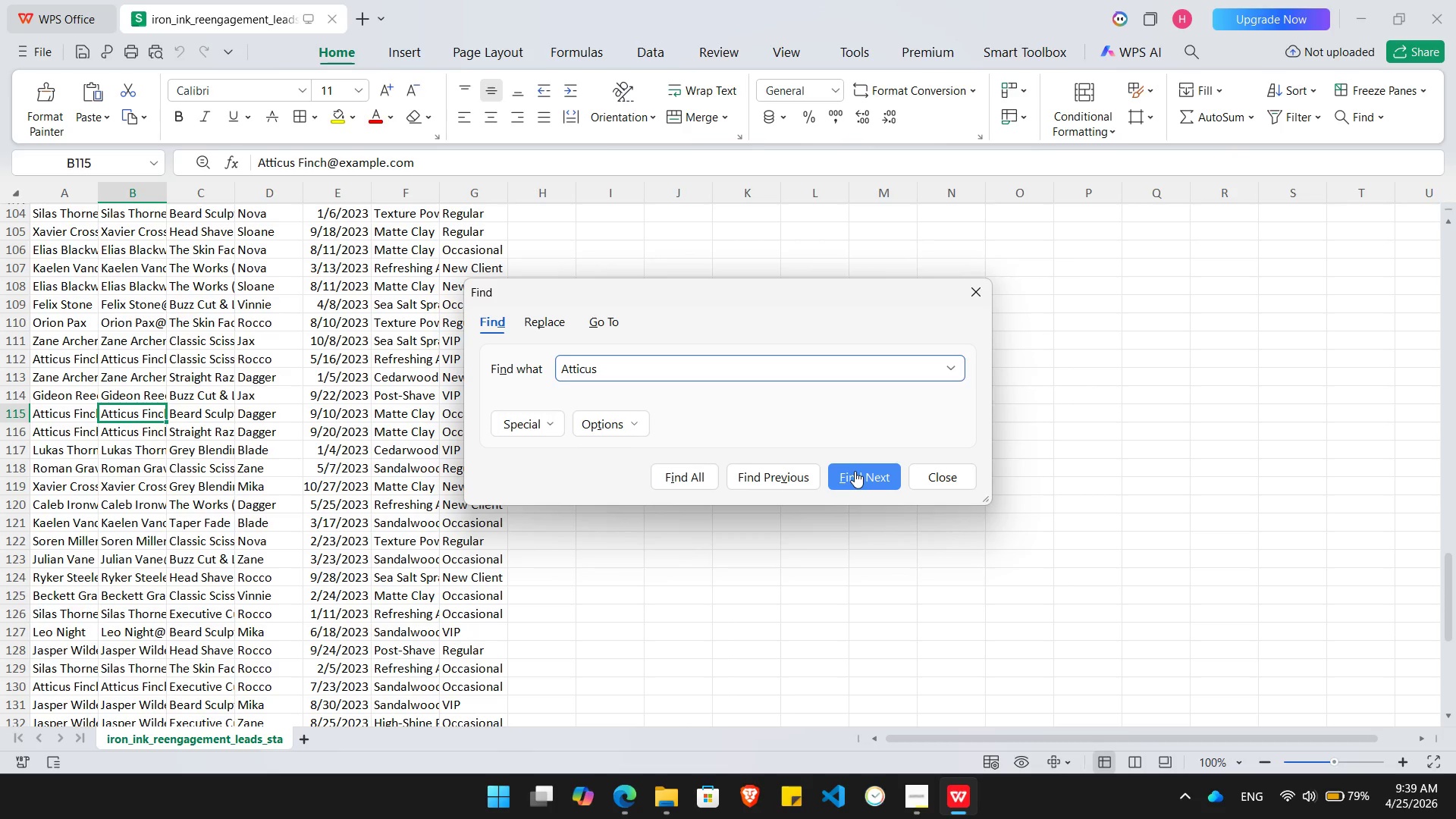 
left_click([855, 471])
 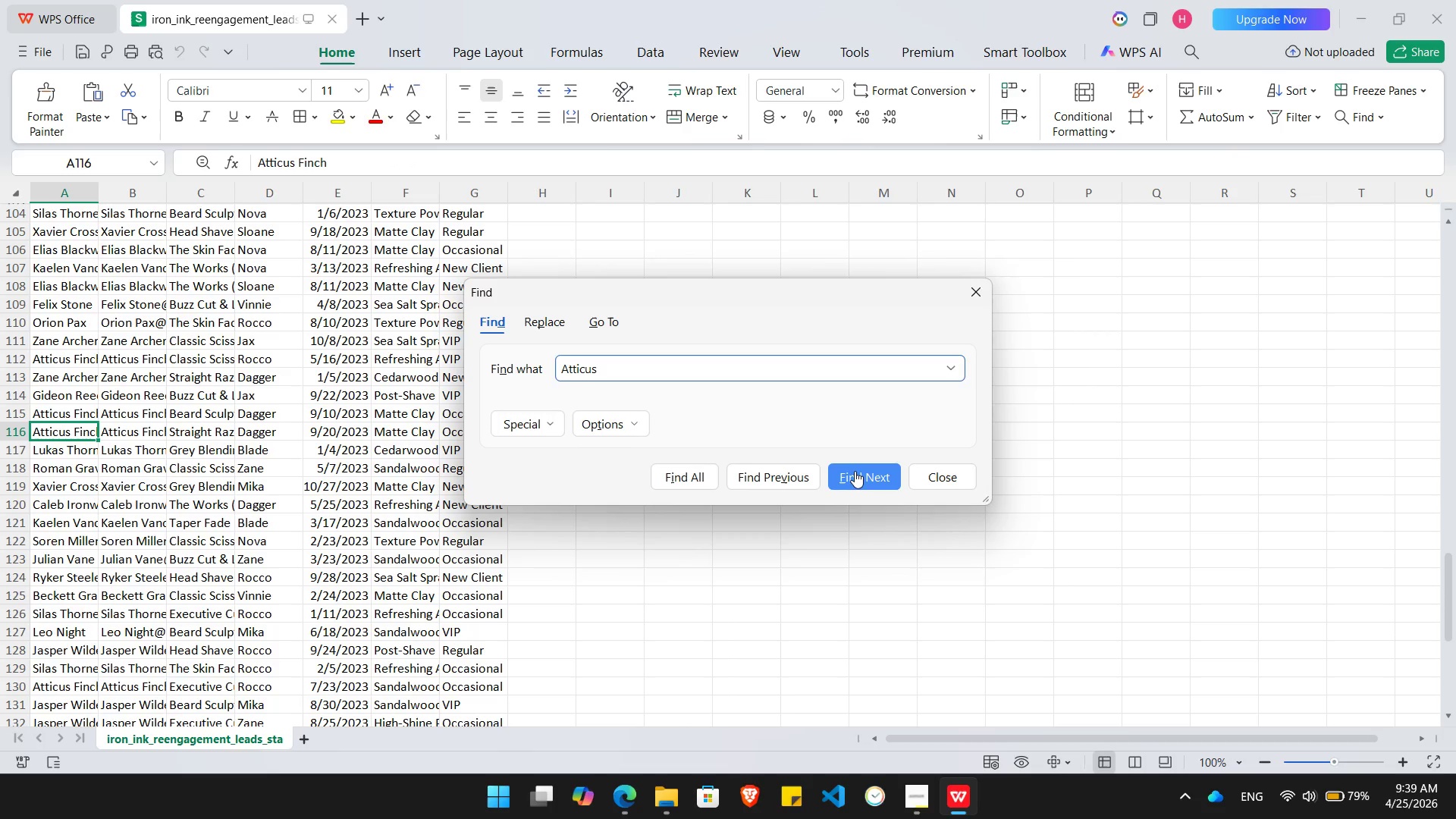 
left_click([855, 471])
 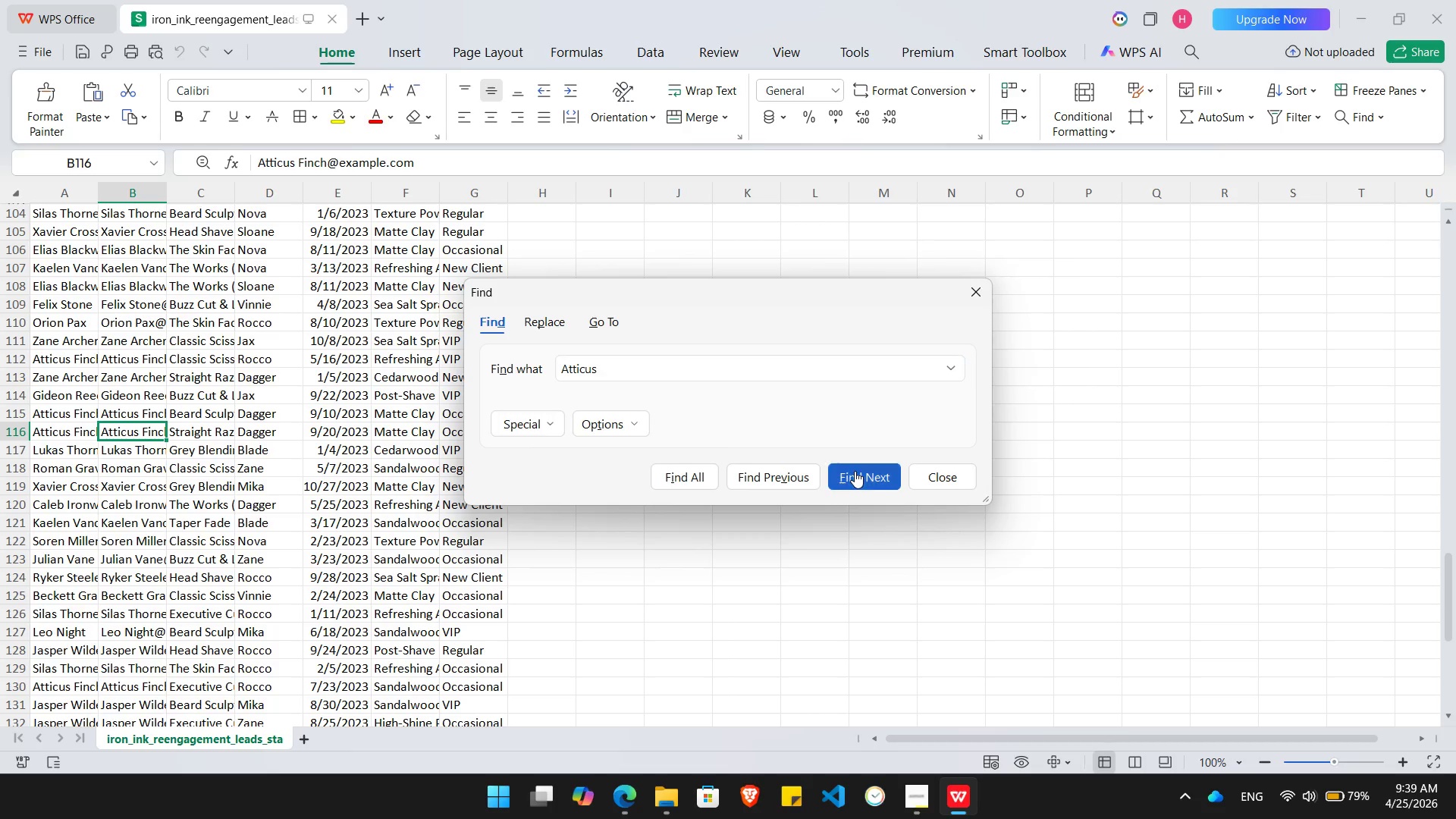 
left_click([855, 471])
 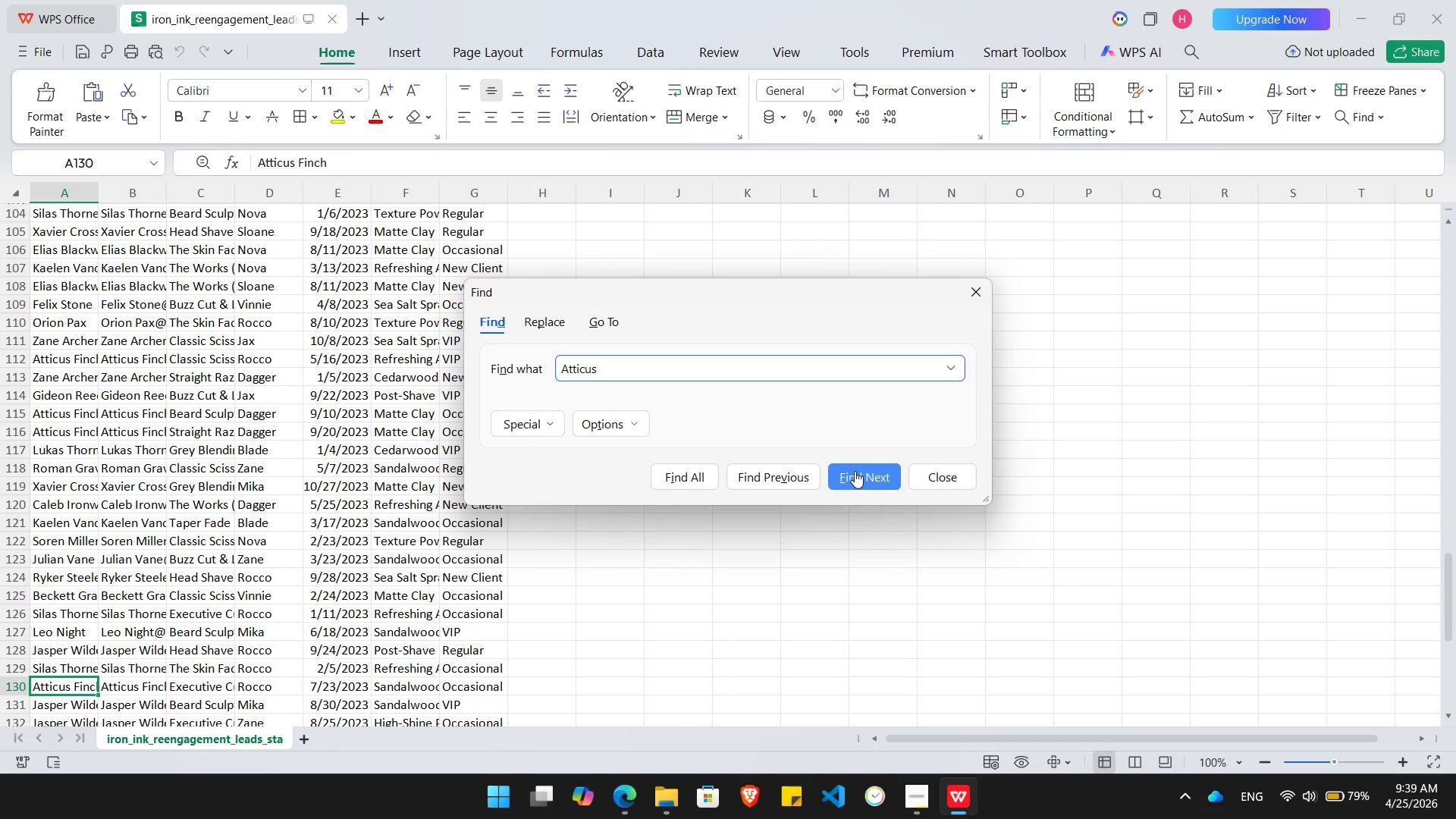 
left_click([855, 471])
 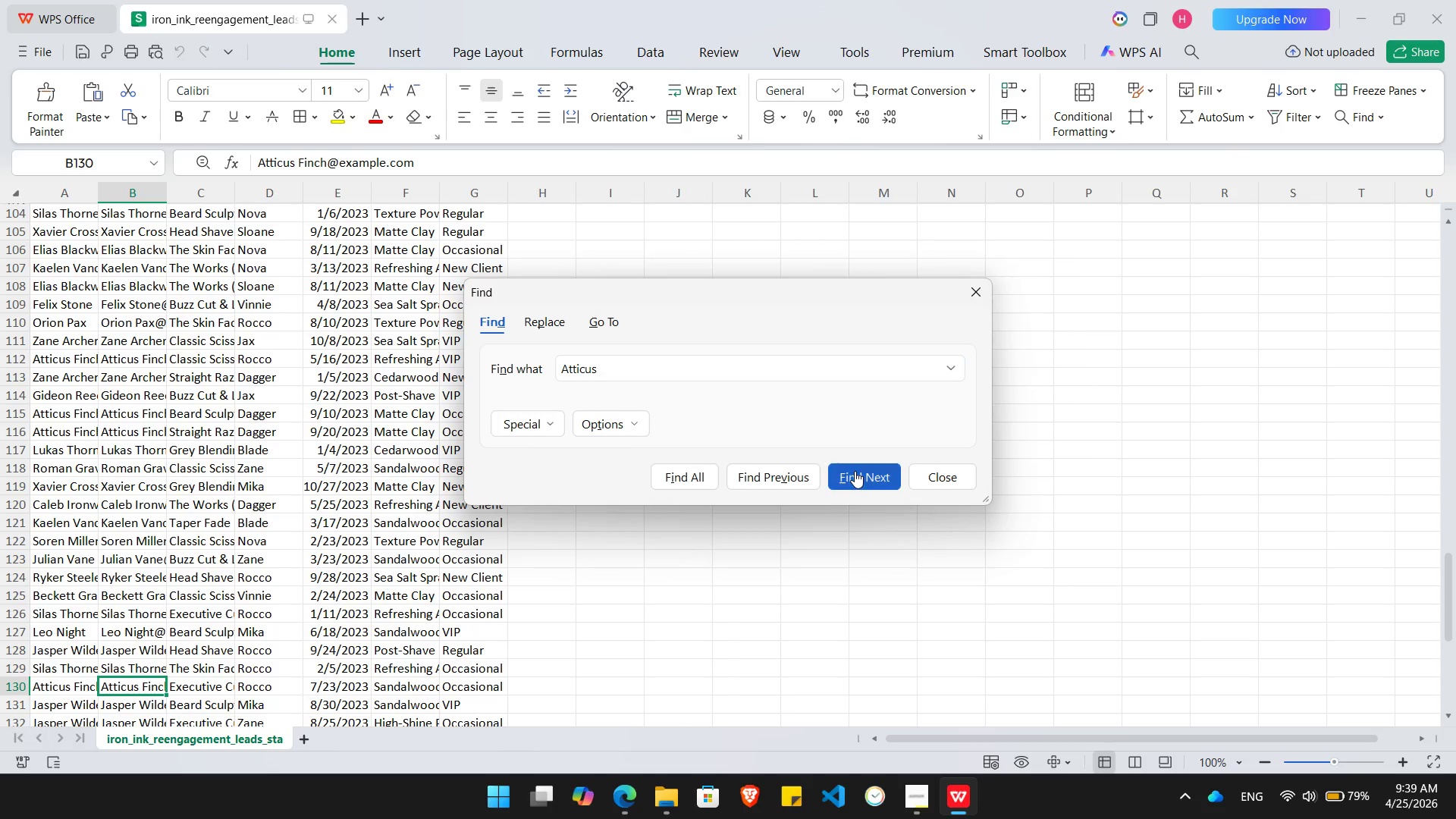 
left_click([855, 471])
 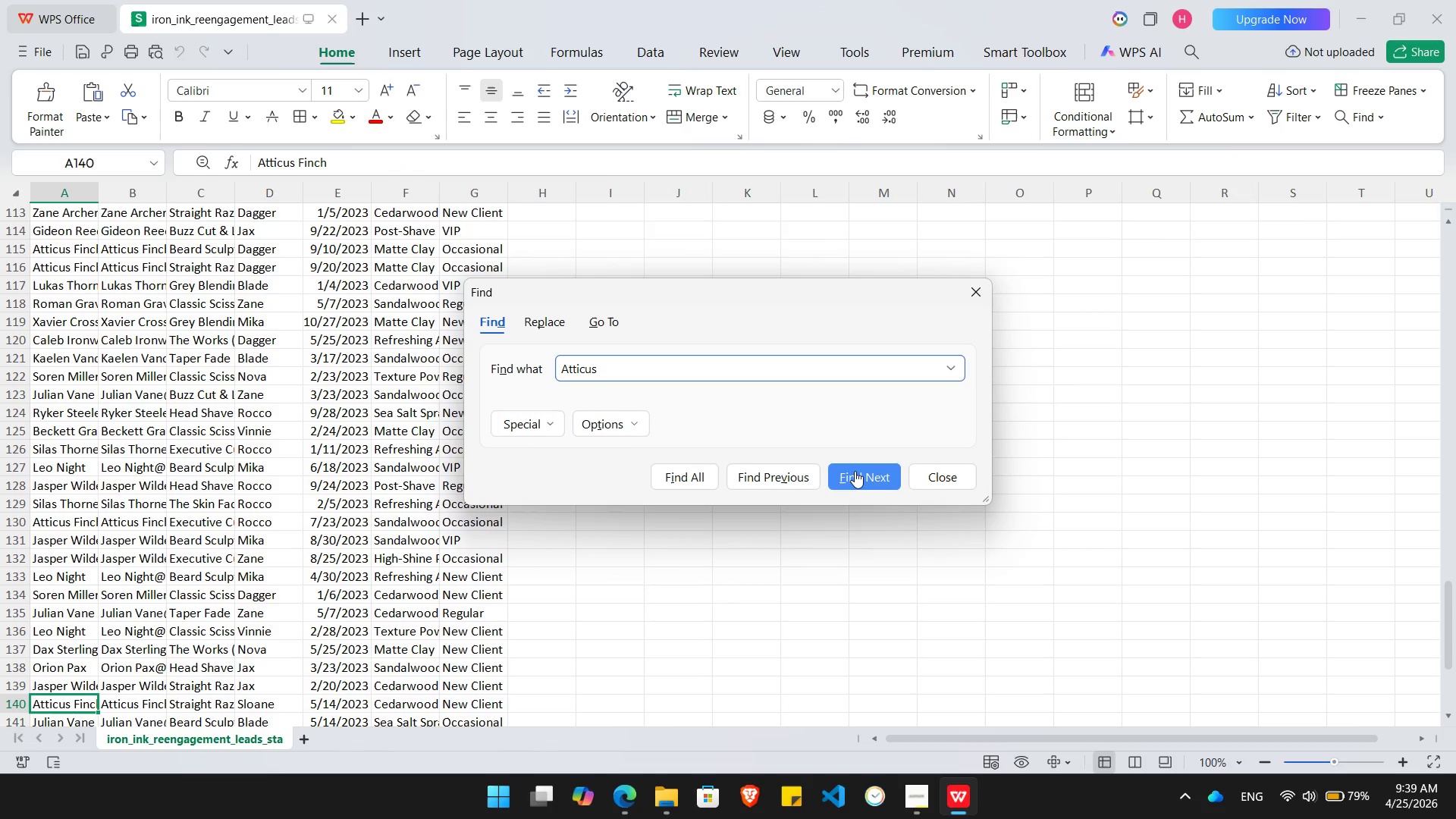 
left_click([855, 471])
 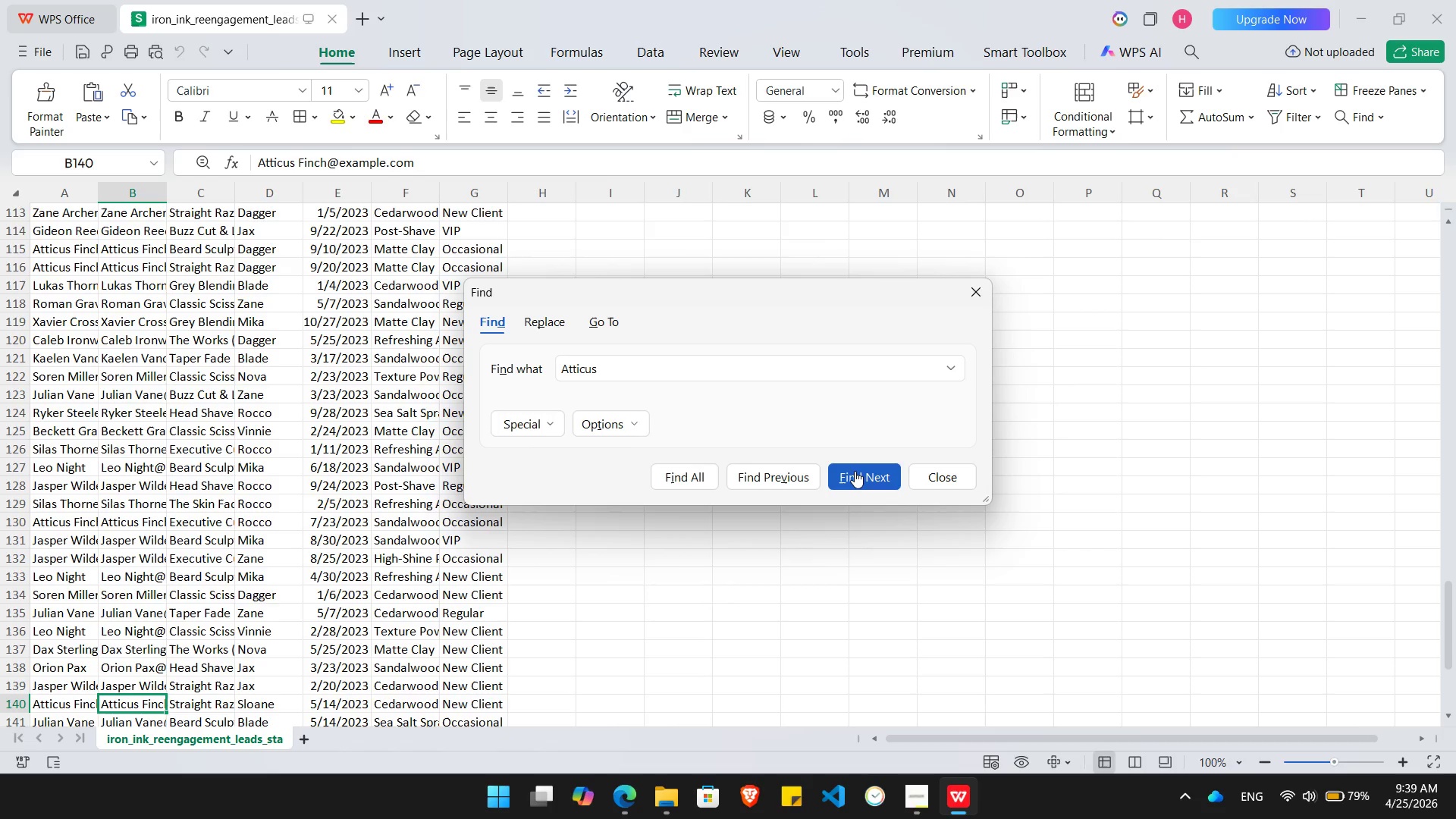 
left_click([855, 471])
 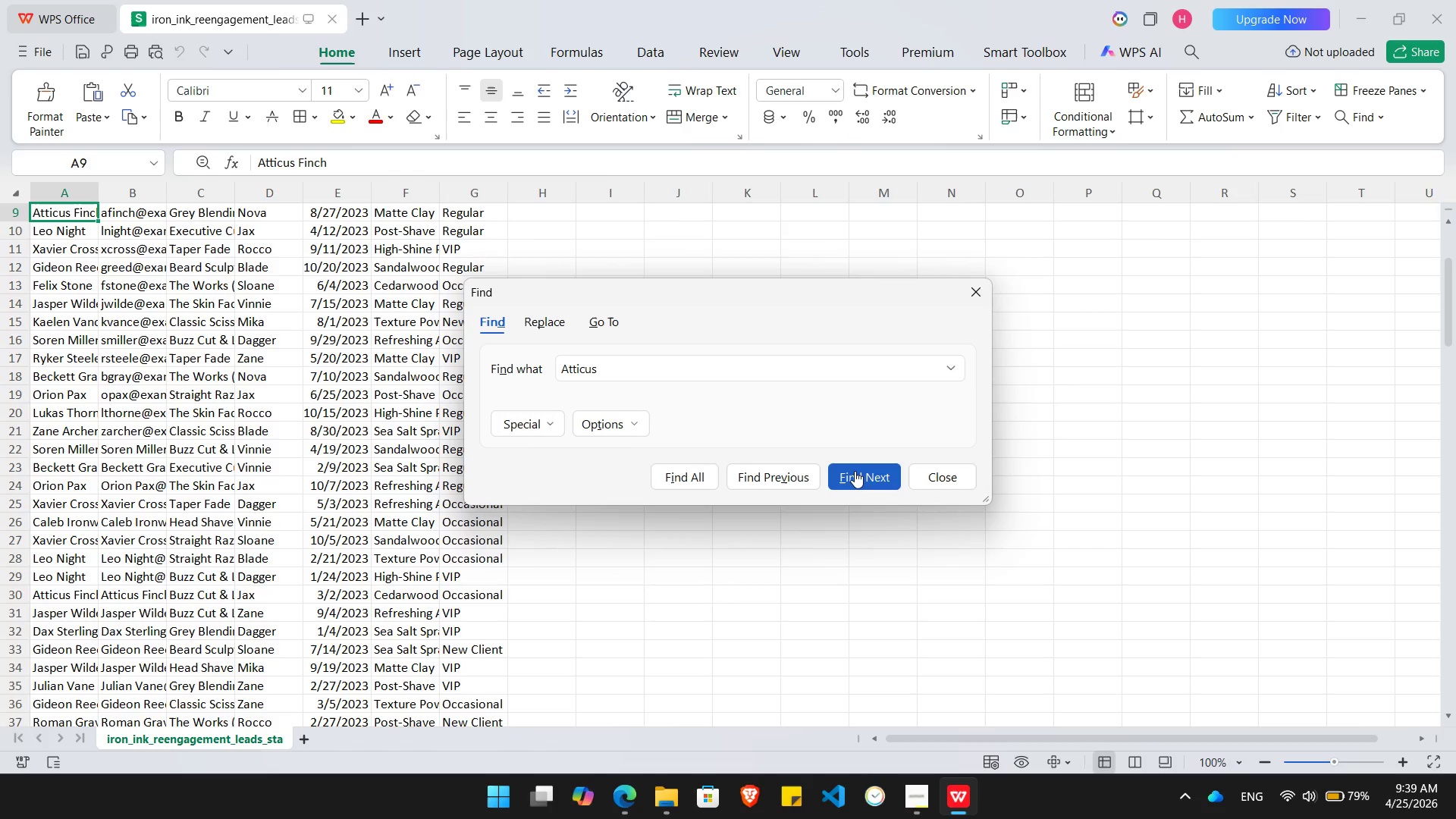 
left_click([855, 471])
 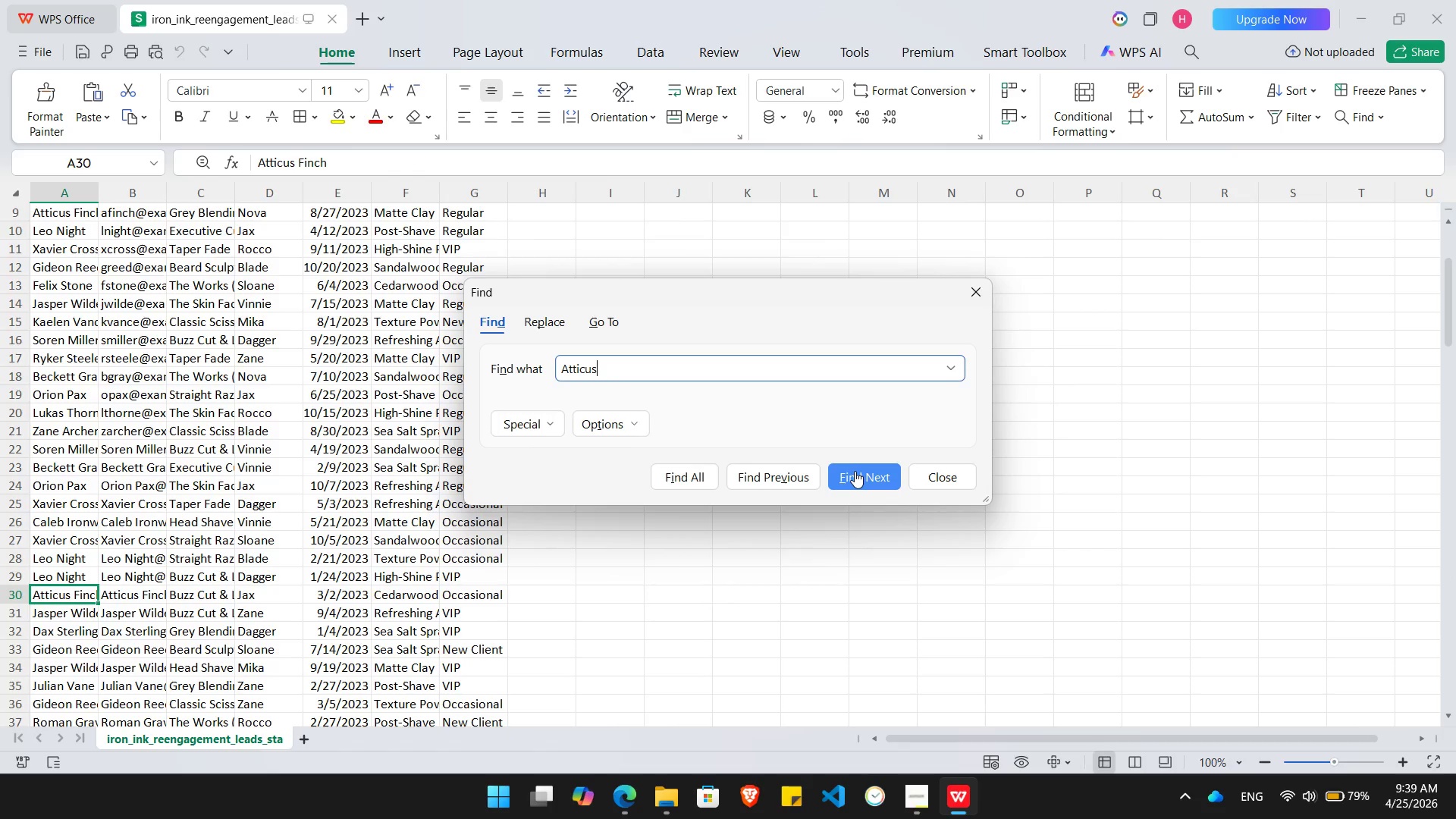 
left_click([855, 471])
 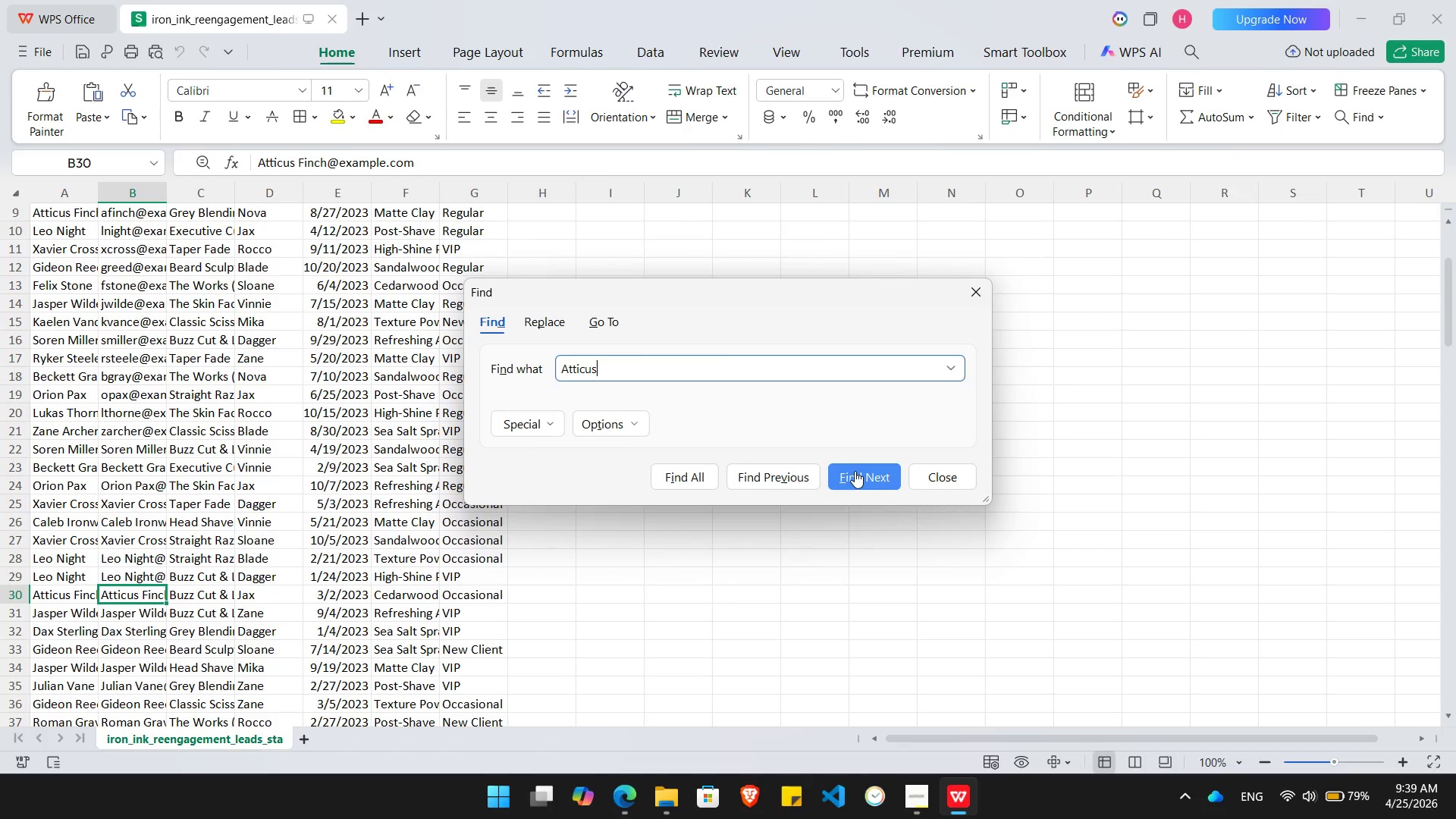 
left_click([855, 471])
 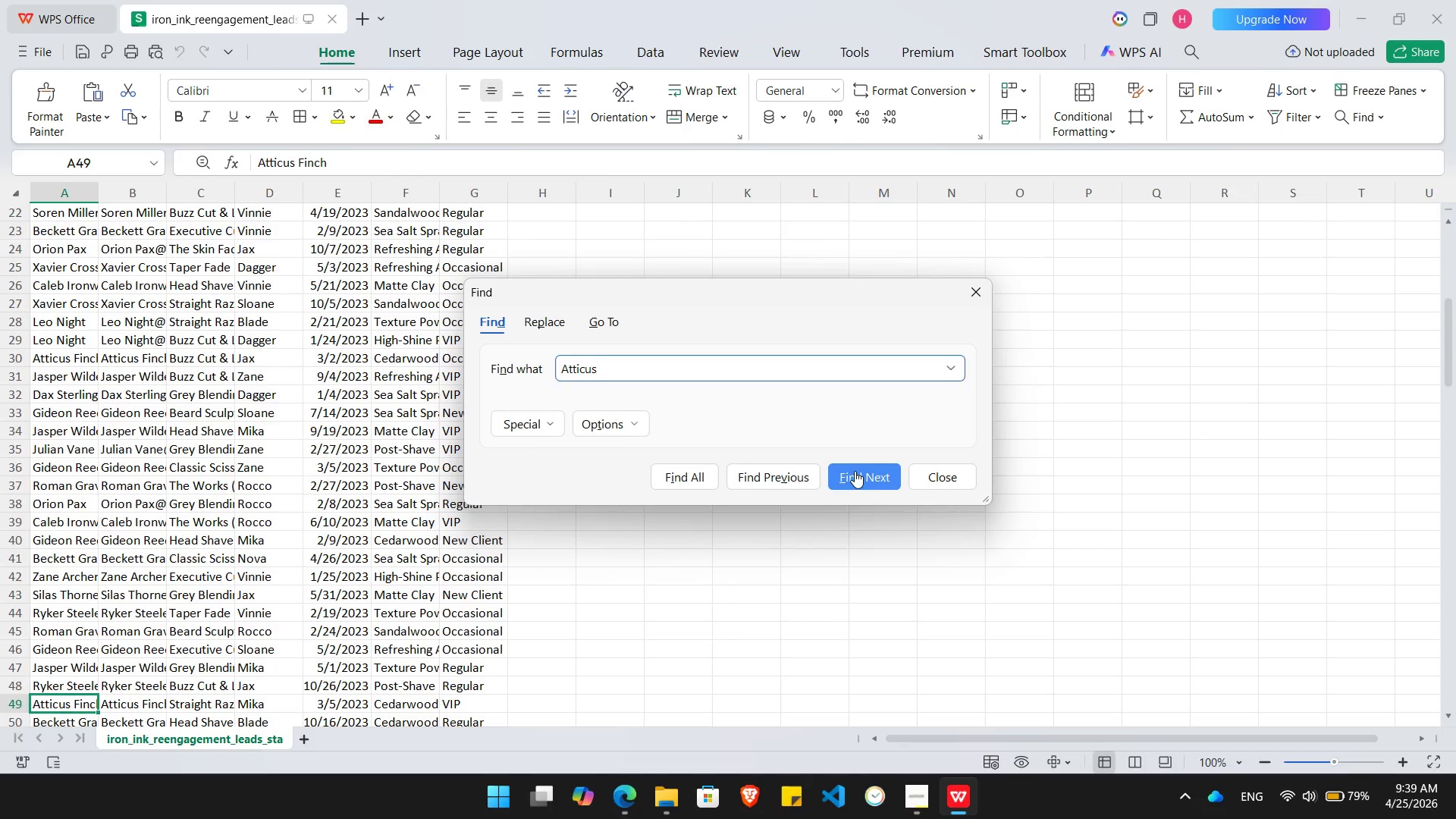 
left_click([855, 471])
 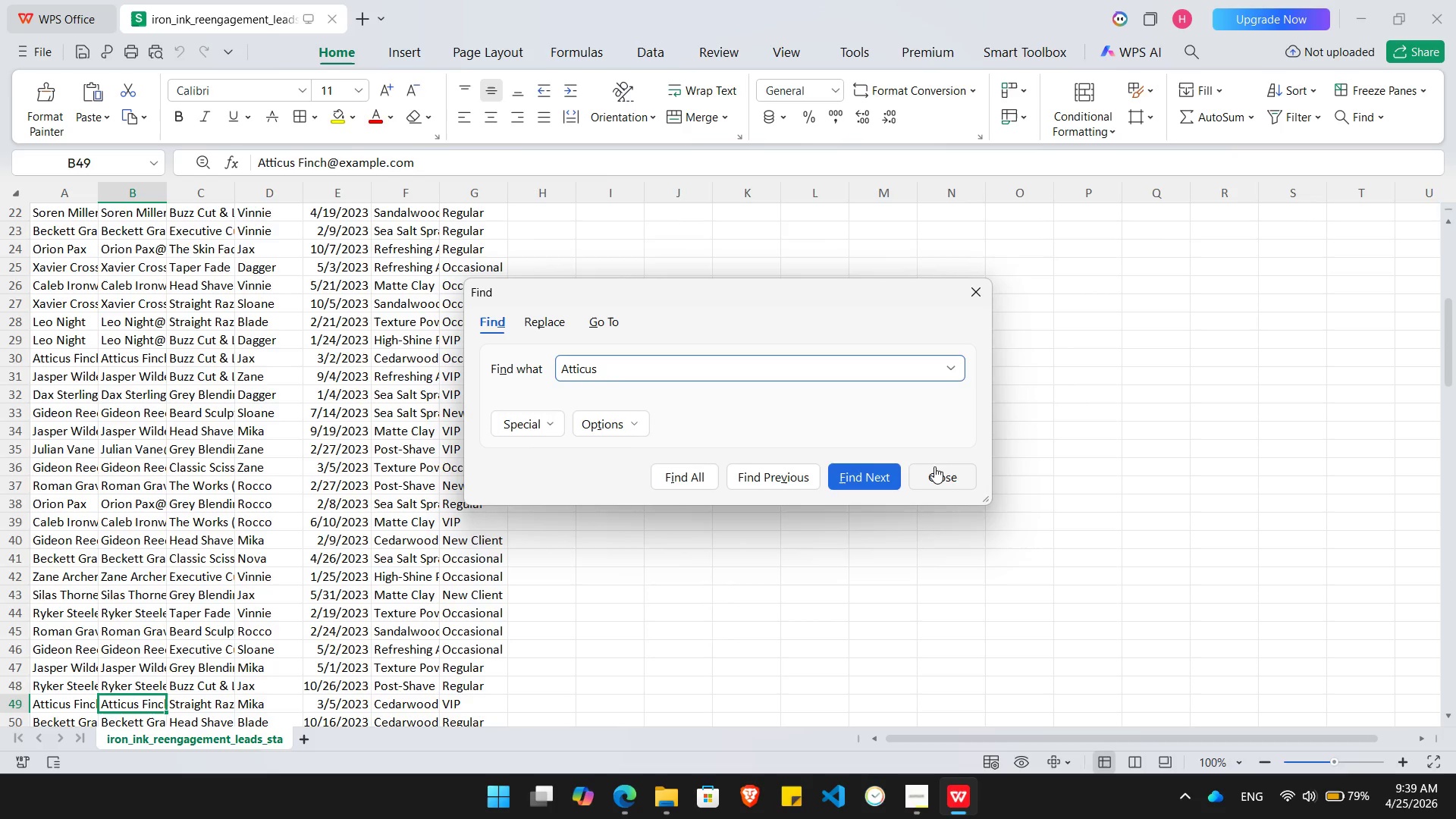 
left_click([946, 464])
 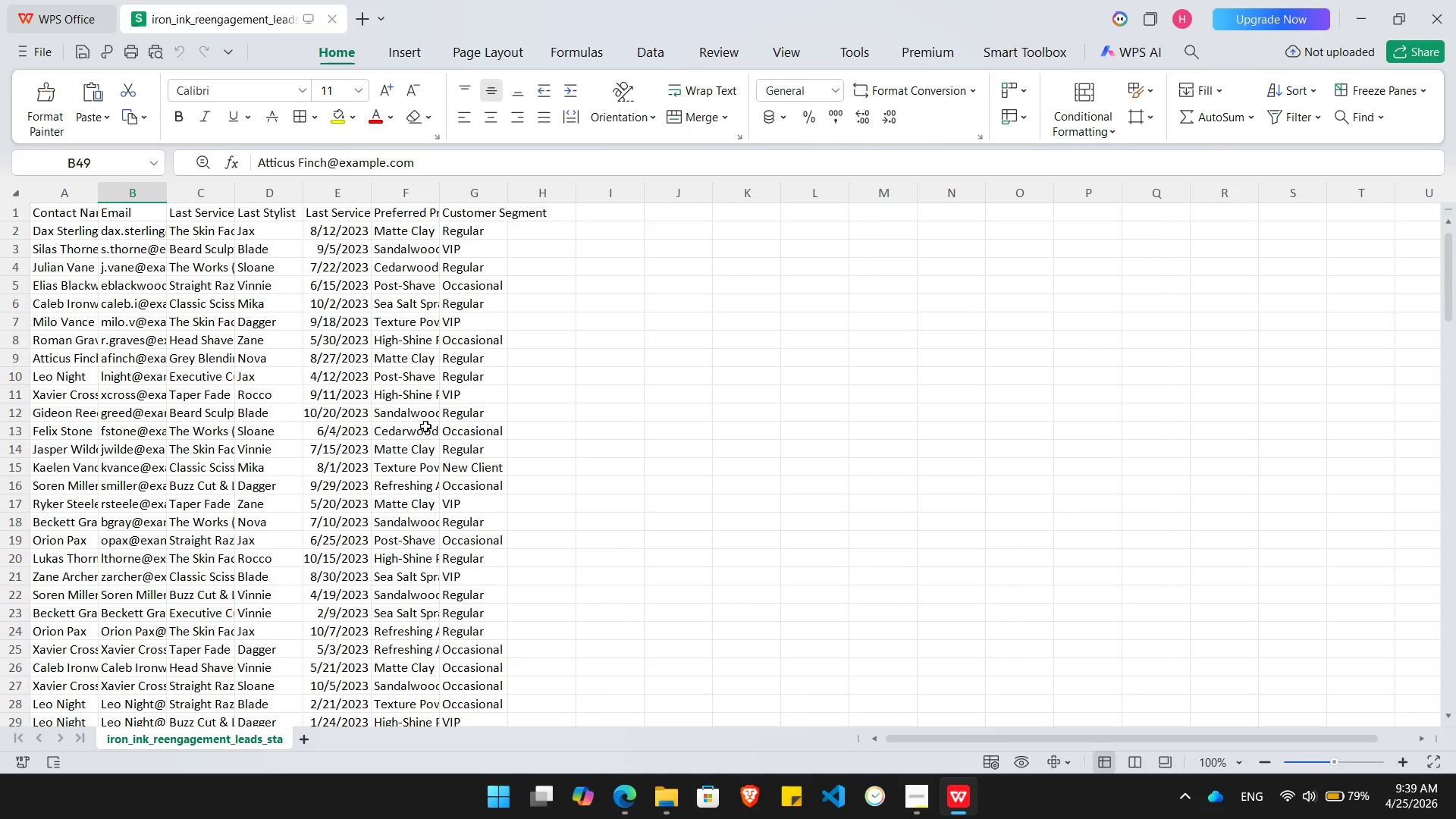 
key(Alt+Tab)
 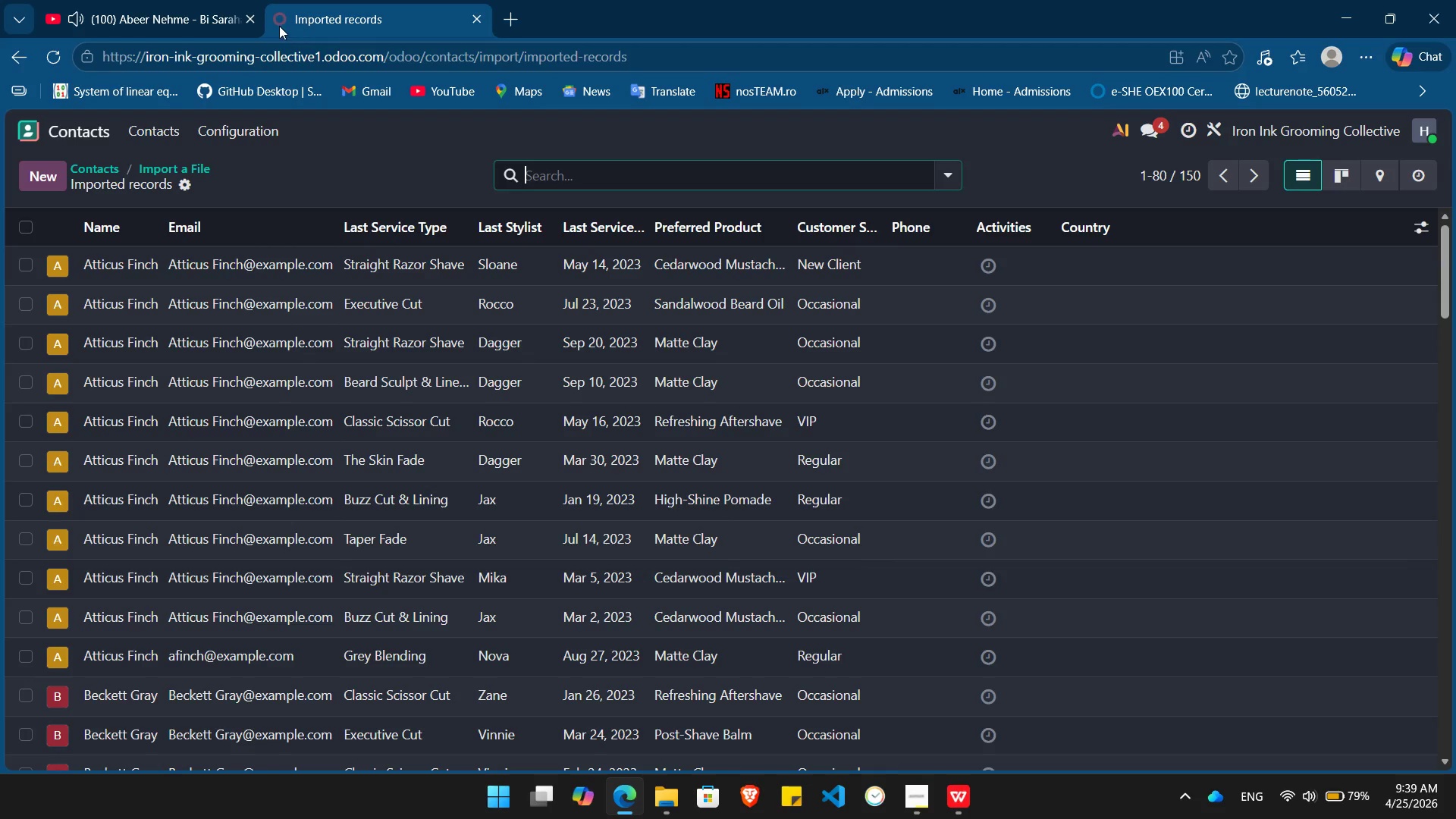 
key(Alt+AltLeft)
 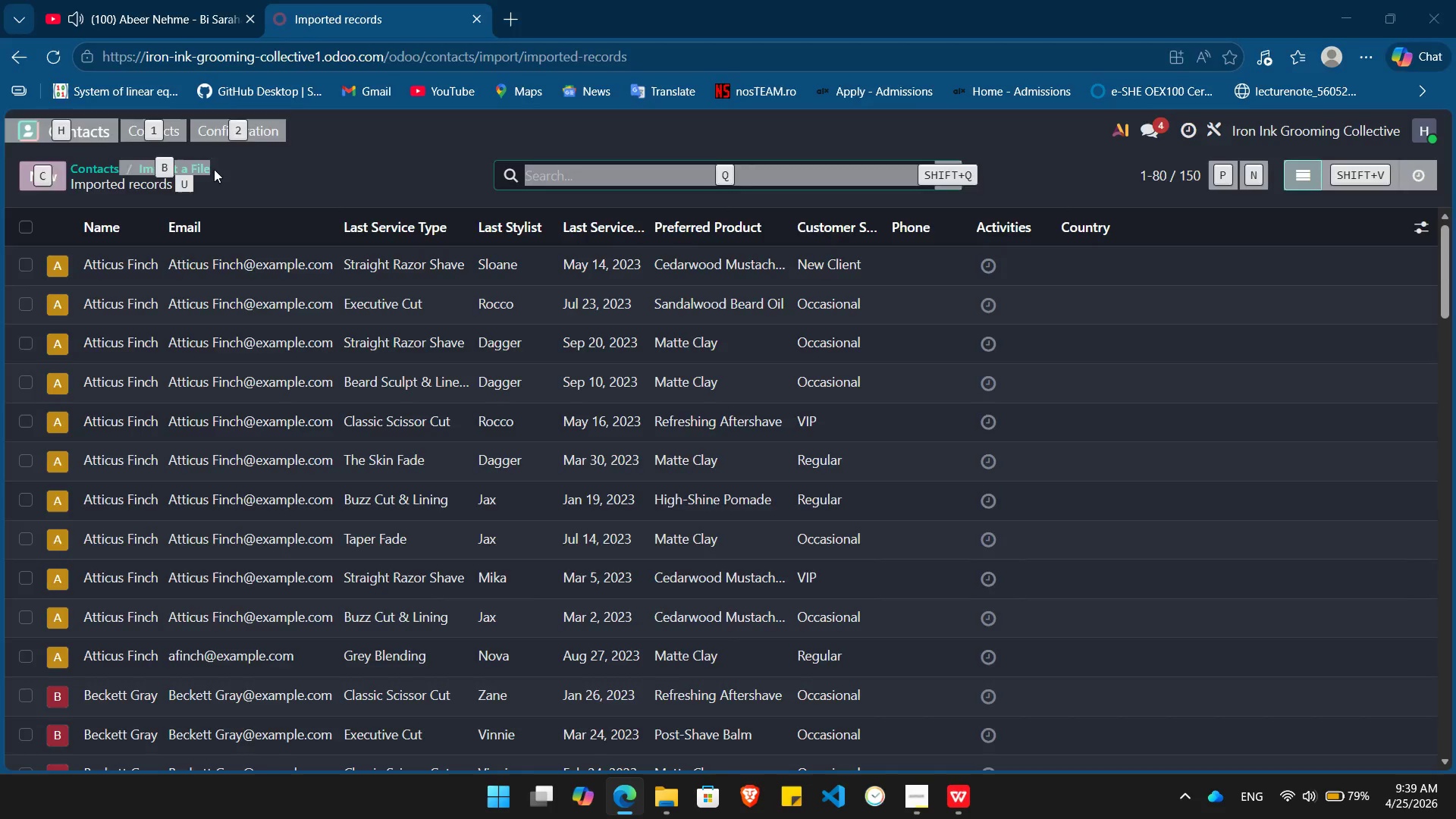 
key(Alt+Tab)
 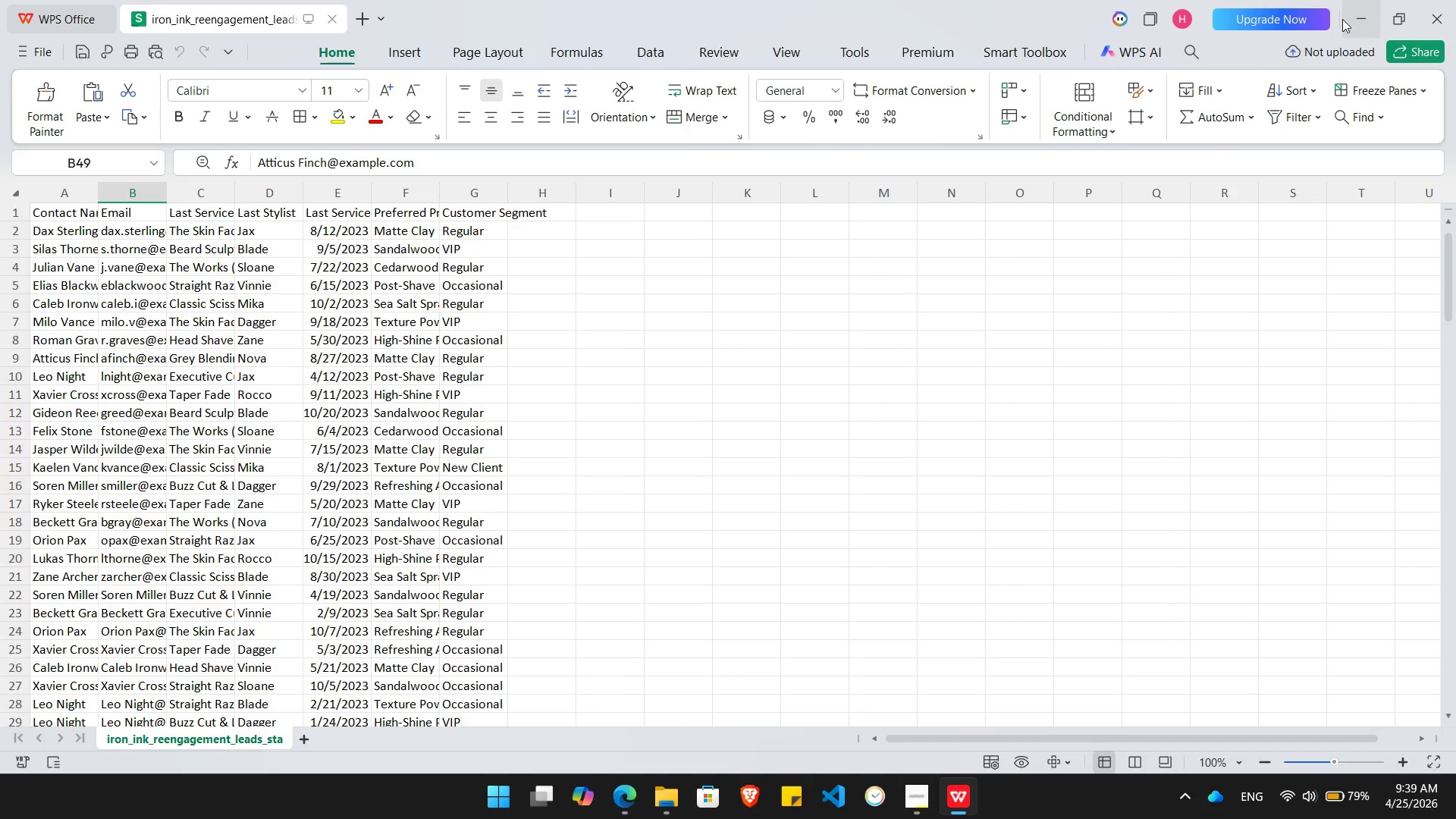 
left_click([1345, 16])
 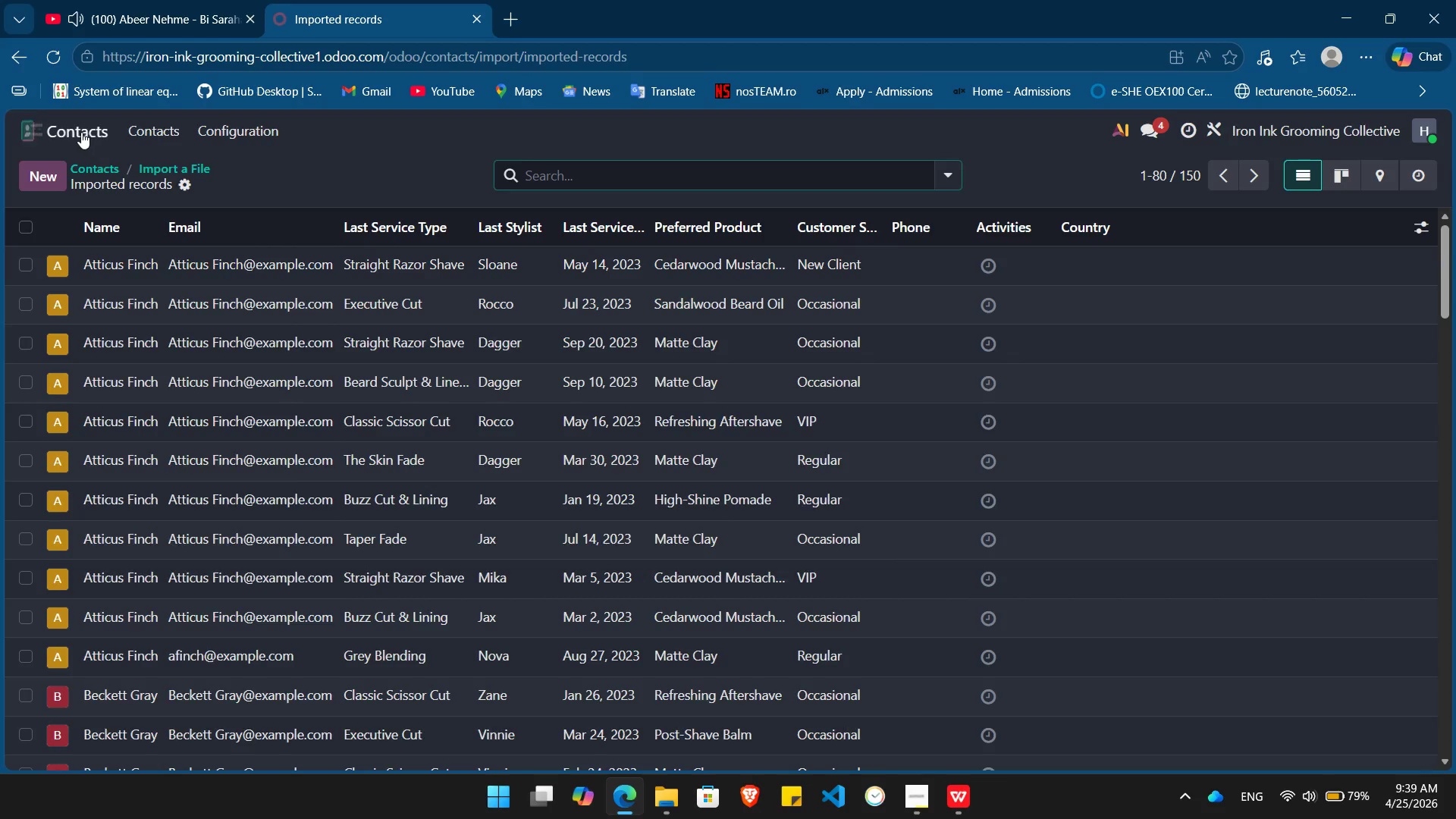 
left_click([78, 127])
 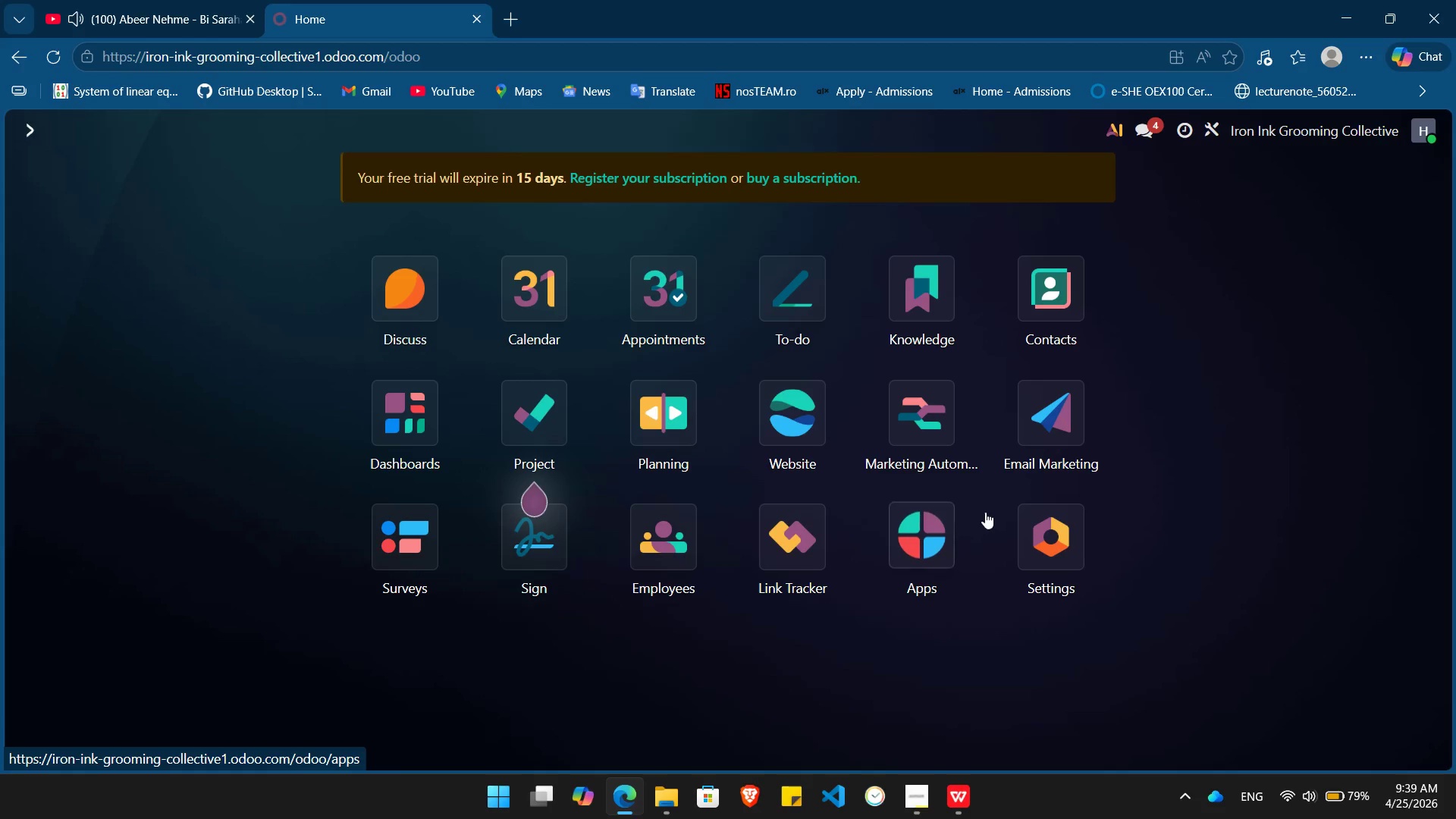 
left_click([915, 414])
 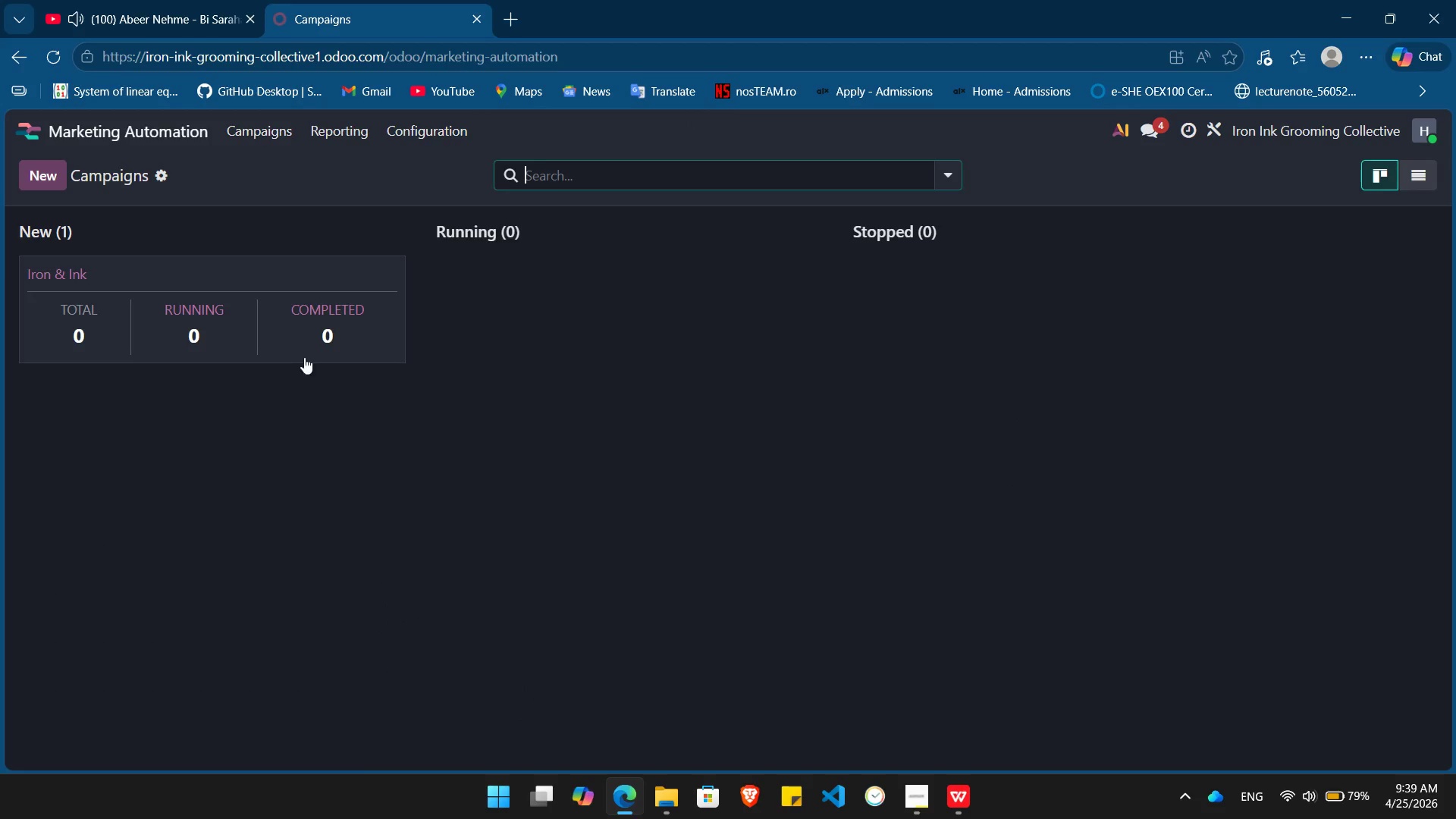 
left_click([252, 309])
 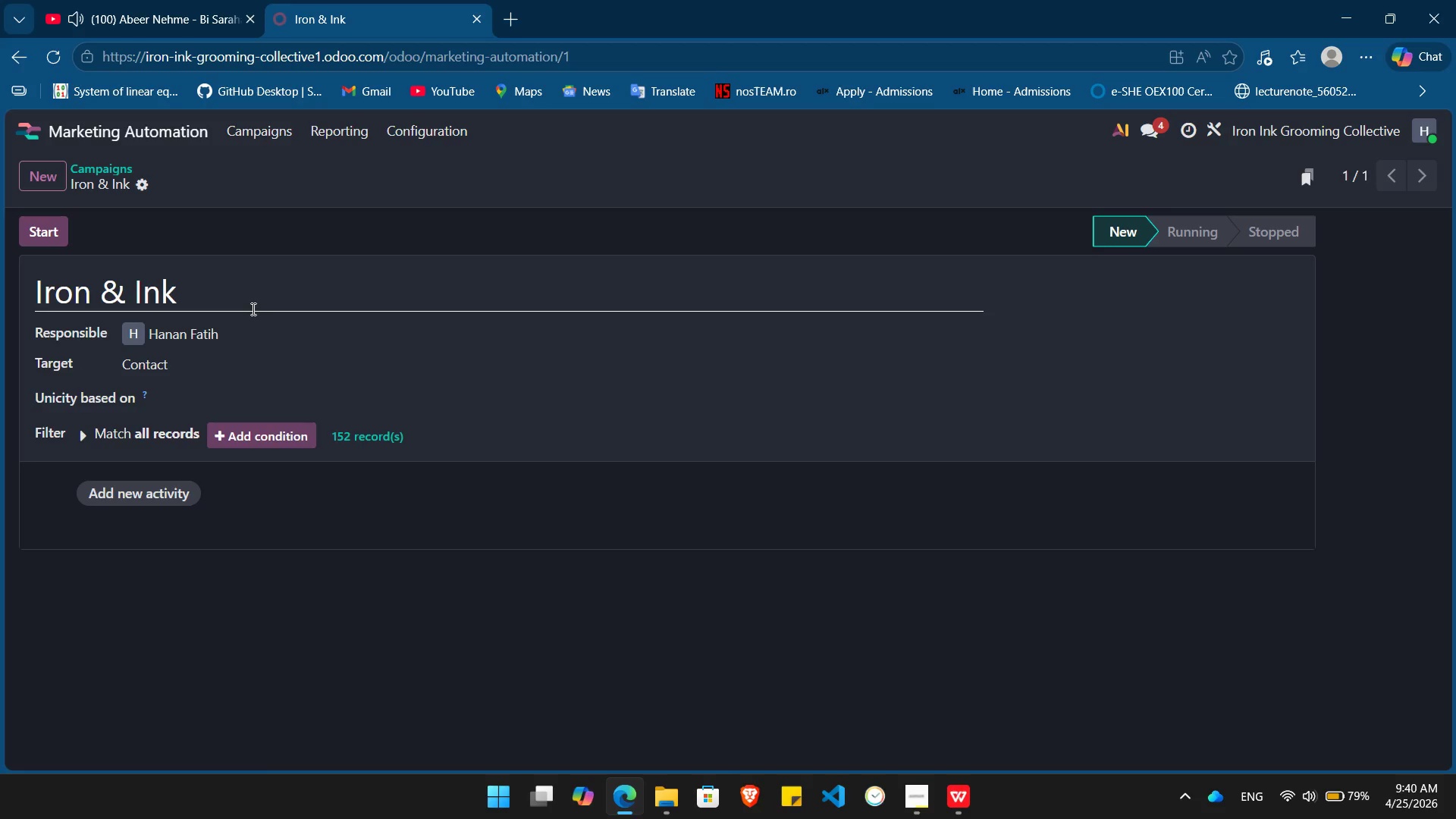 
wait(16.67)
 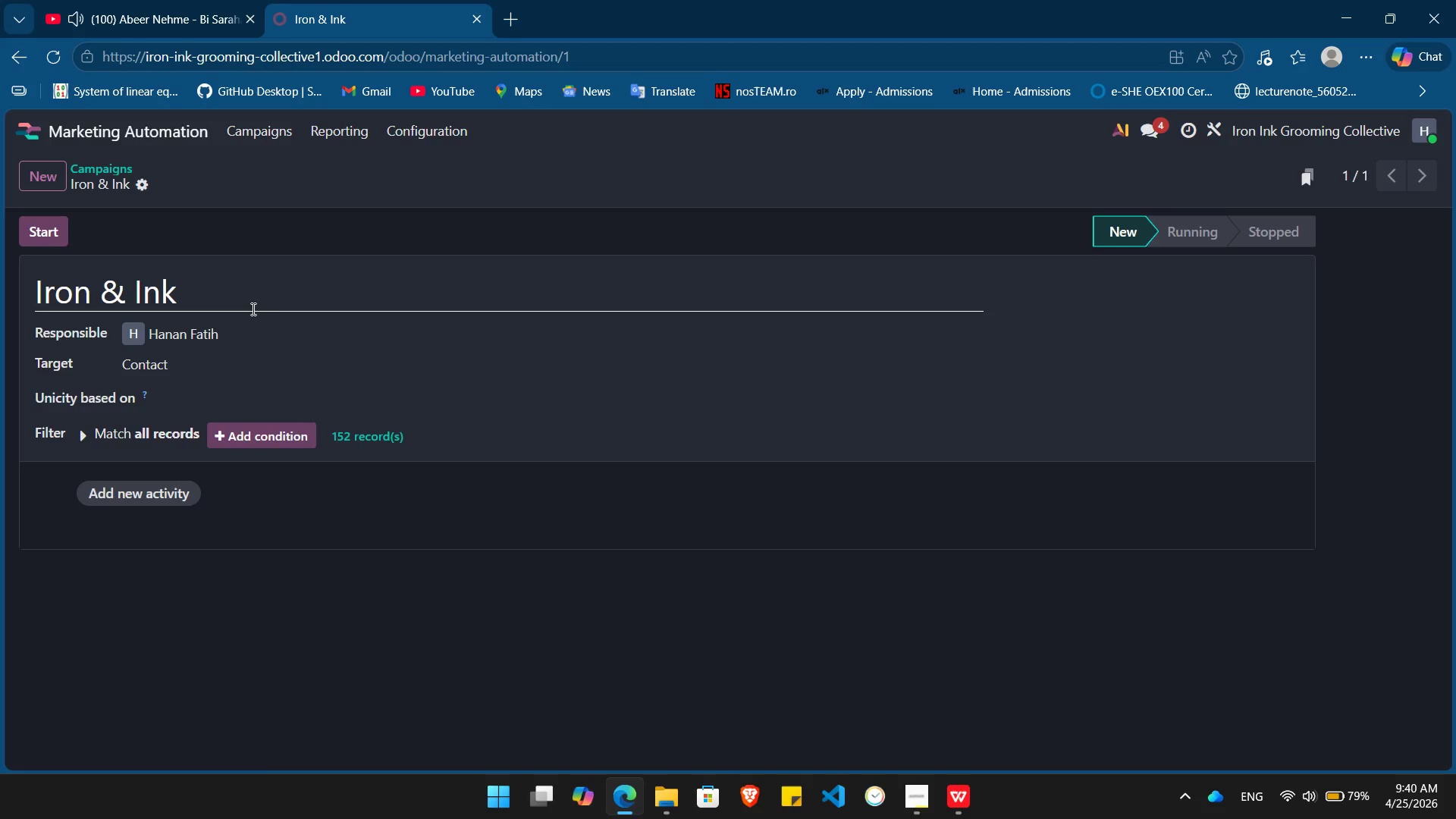 
left_click([281, 444])
 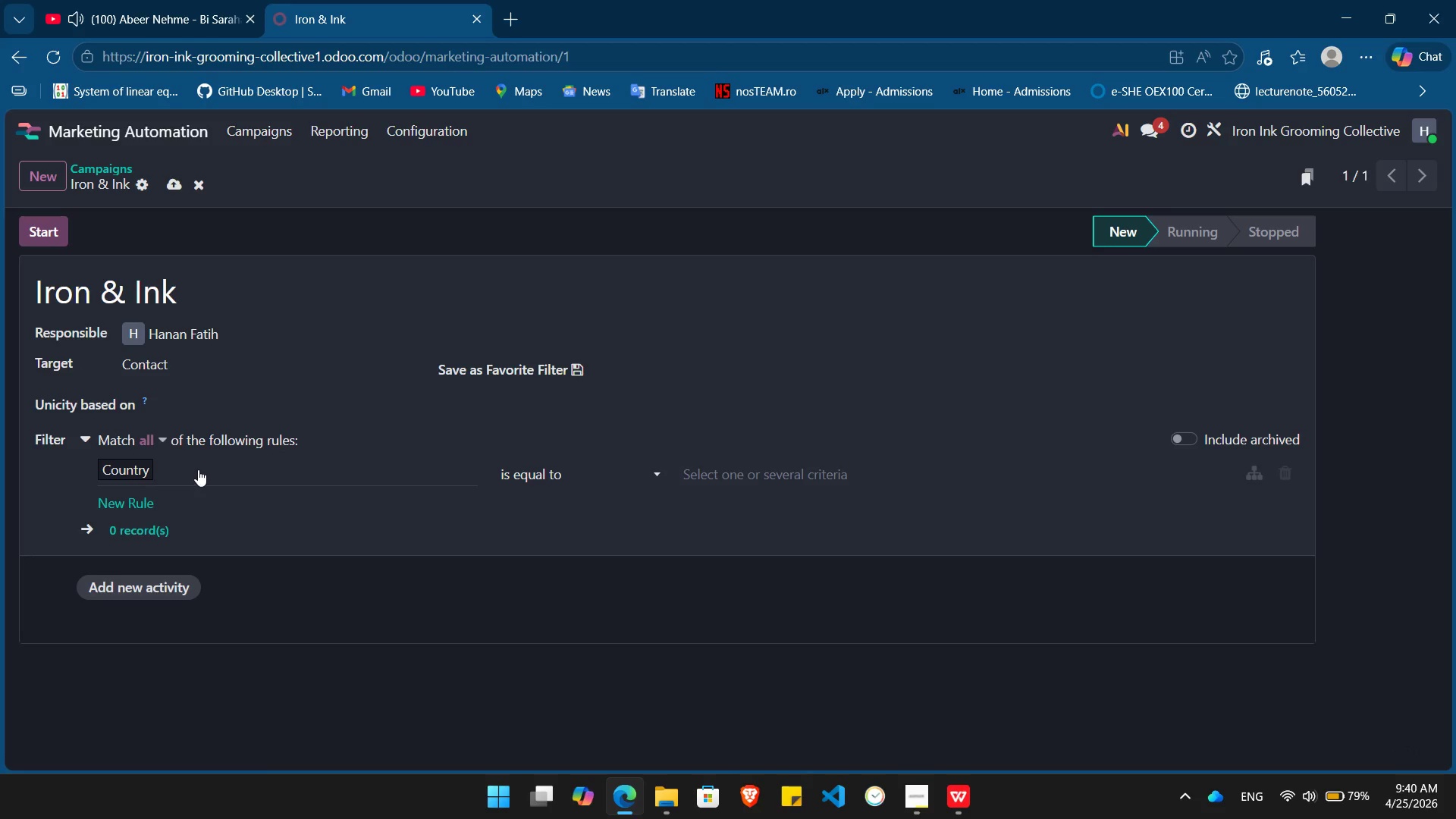 
left_click([196, 471])
 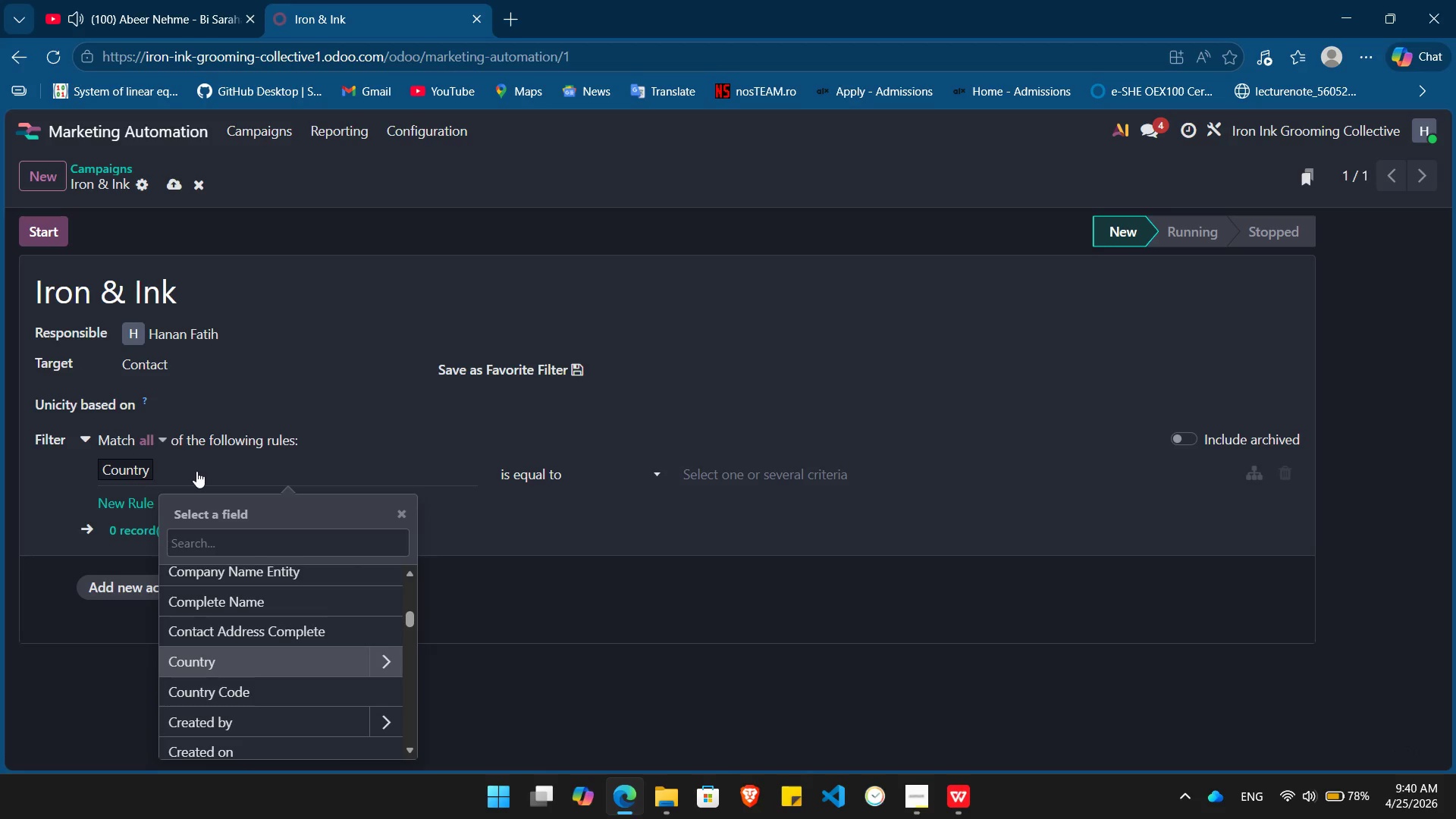 
type(last)
 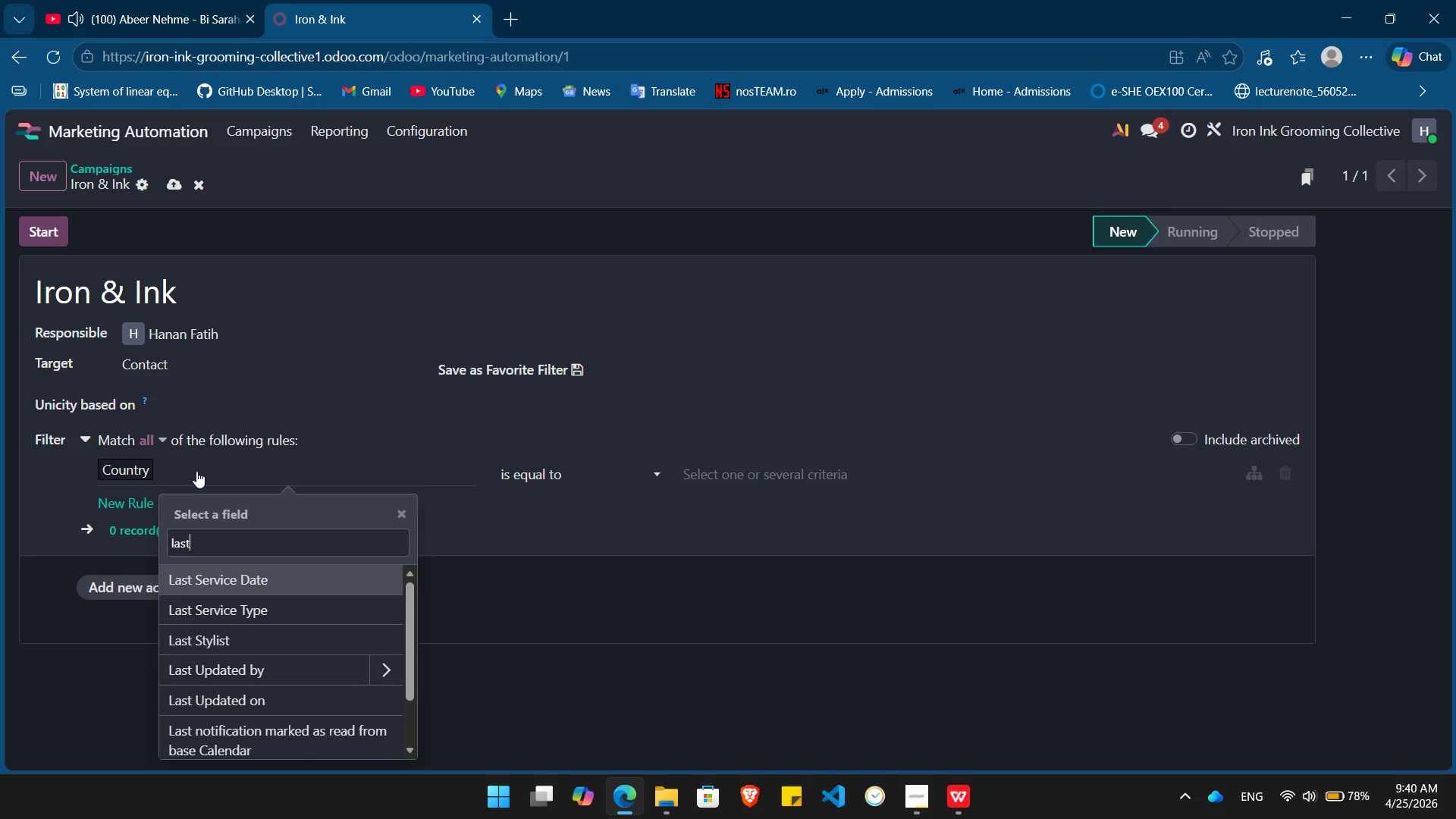 
key(Enter)
 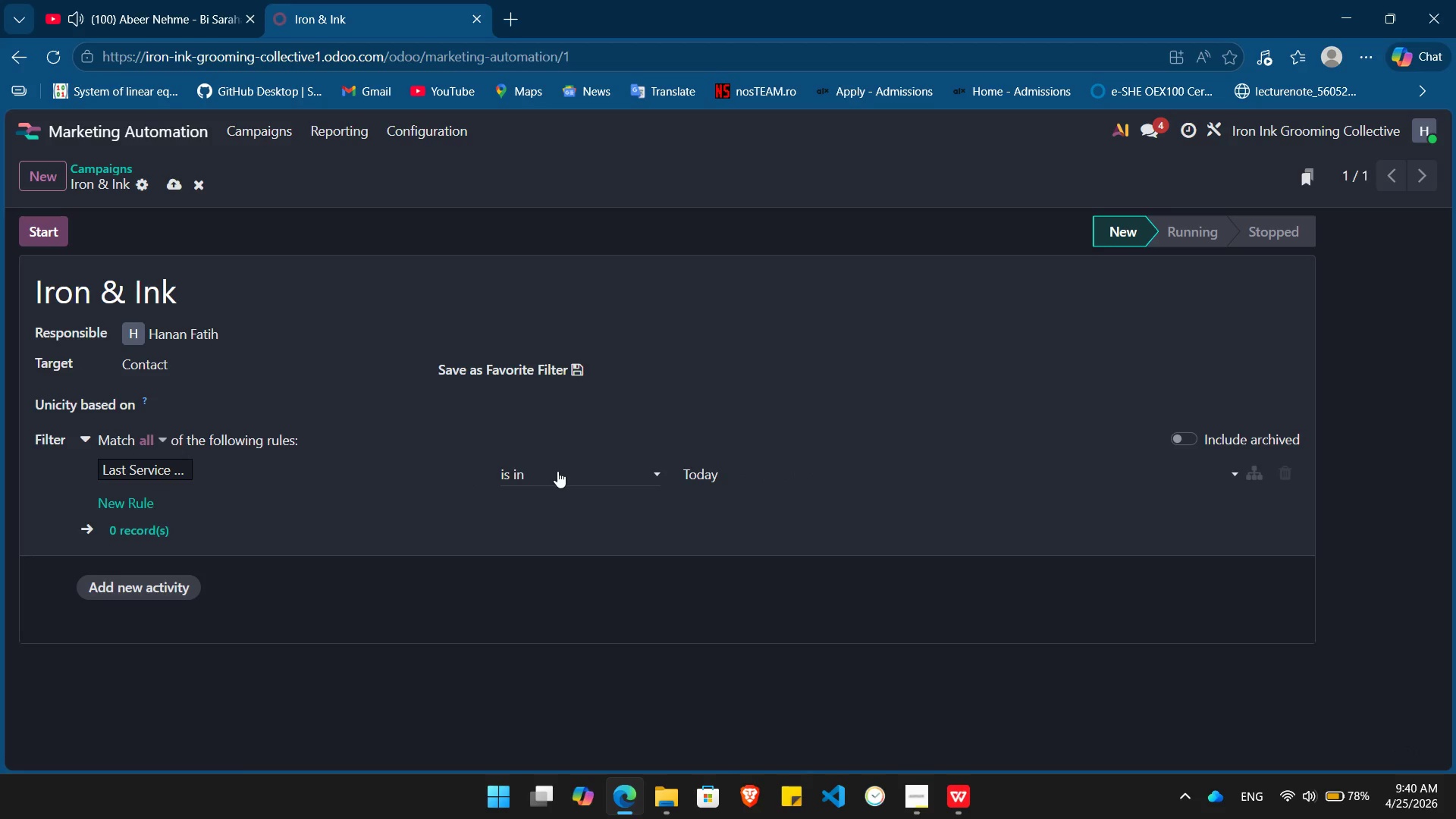 
left_click([560, 472])
 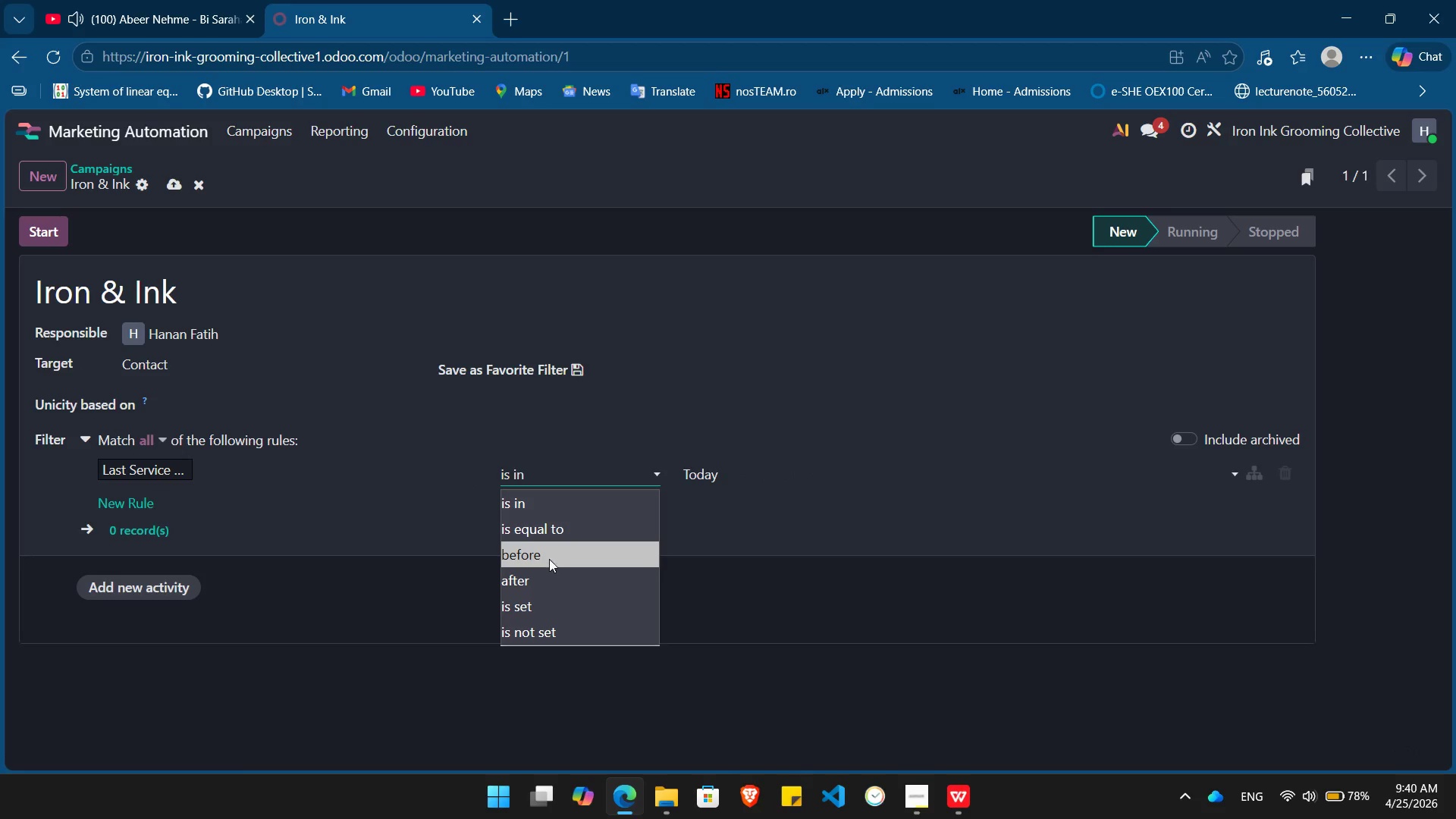 
left_click([549, 557])
 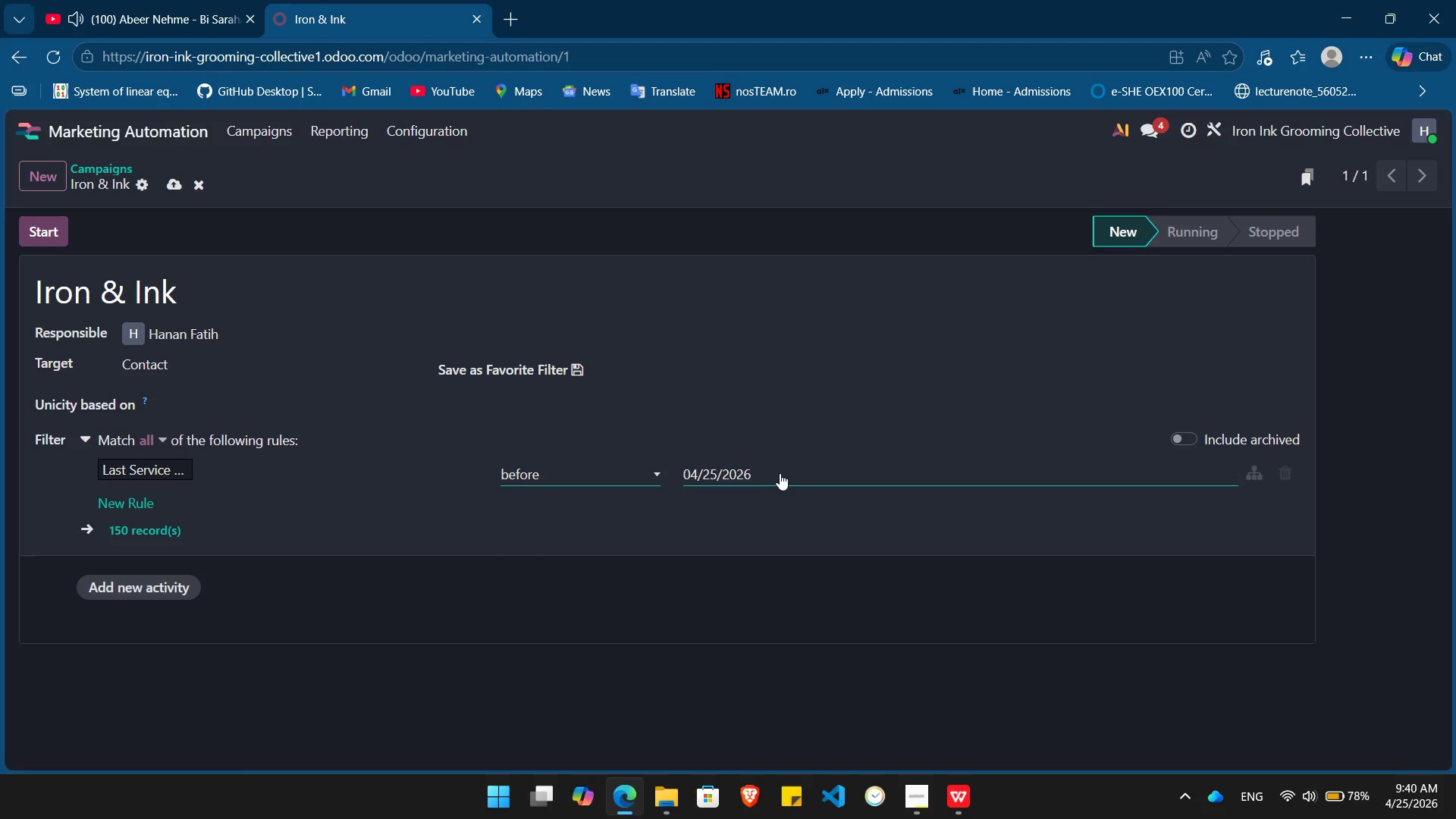 
wait(10.73)
 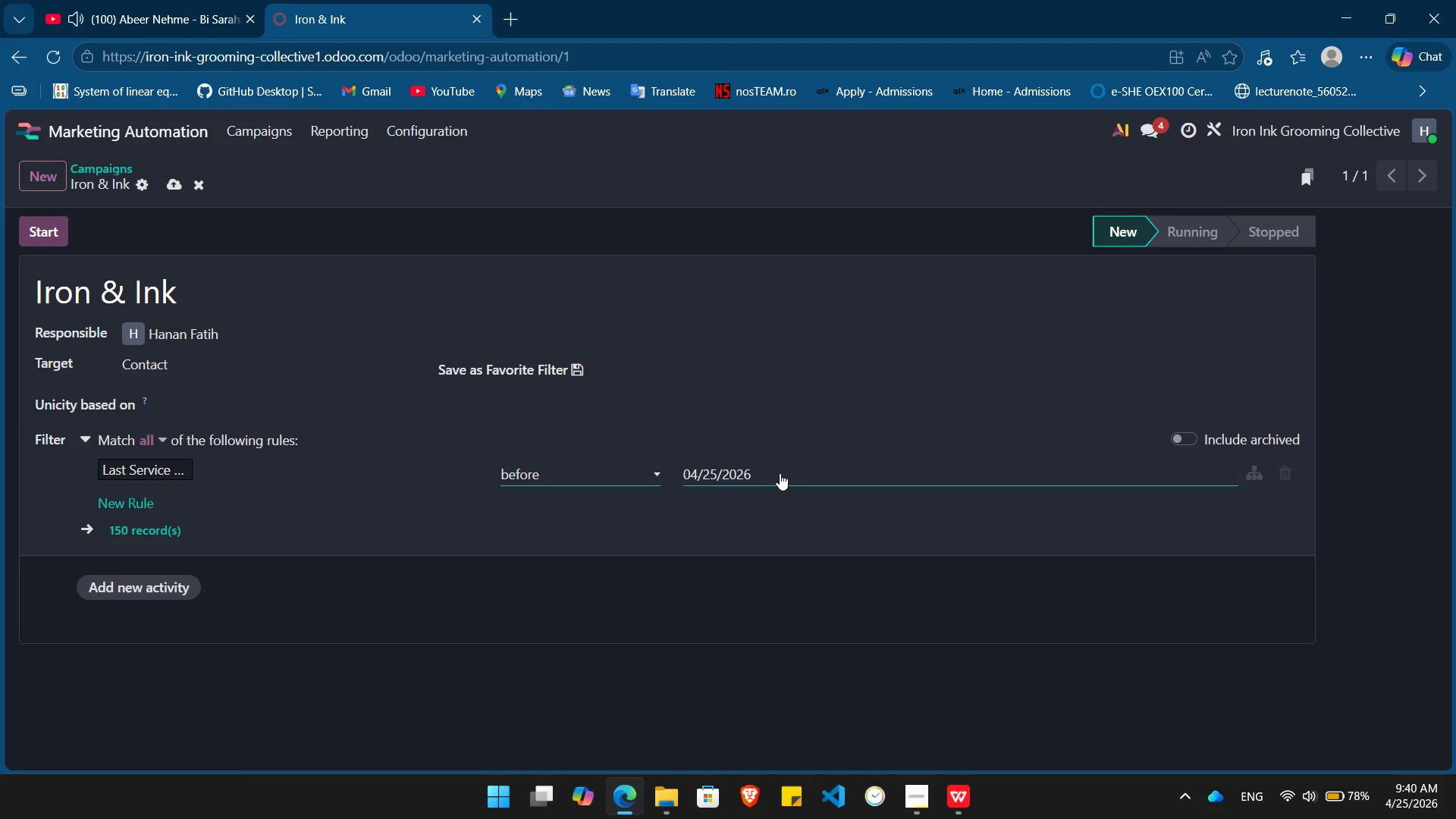 
left_click([780, 473])
 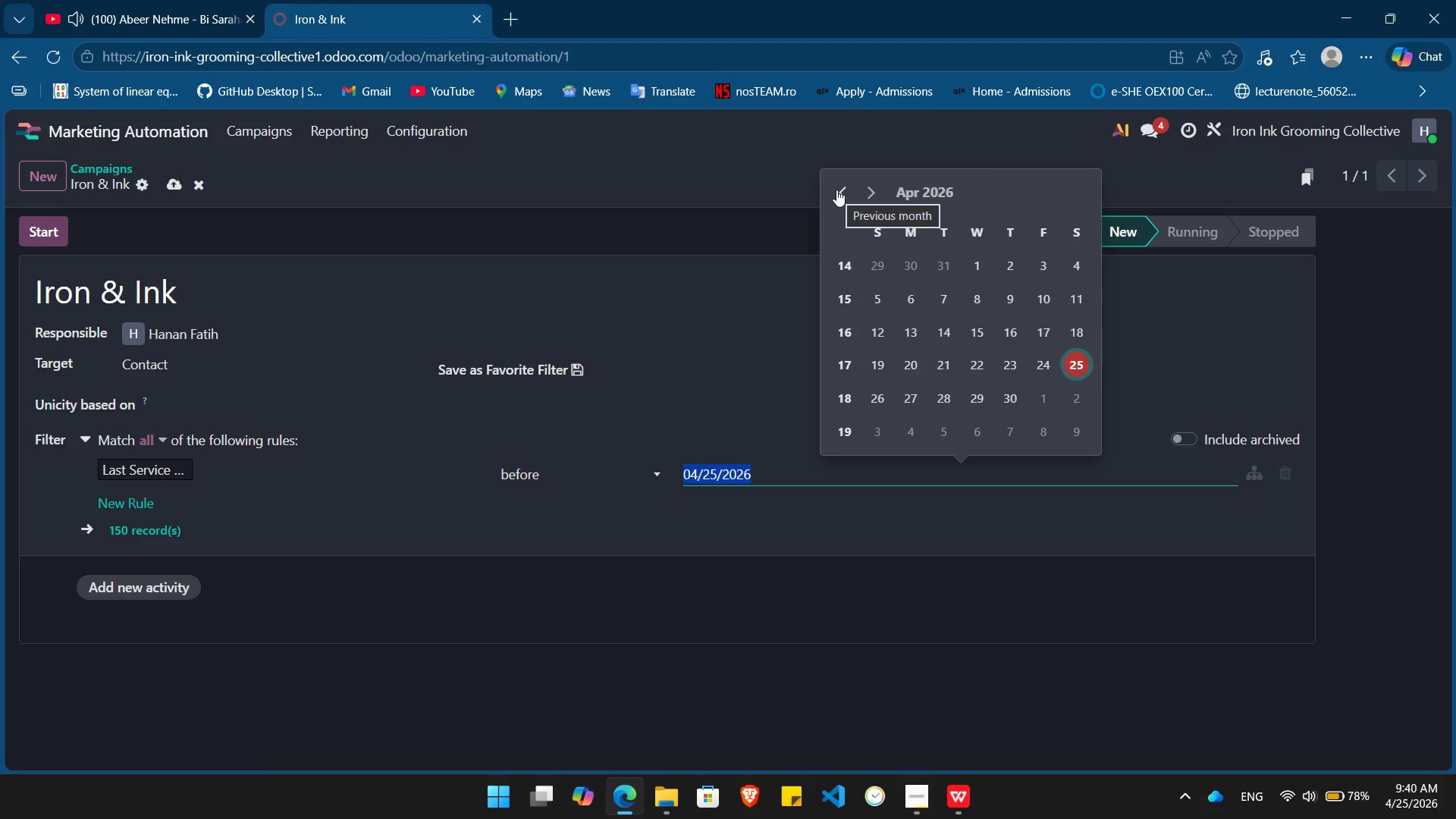 
wait(6.03)
 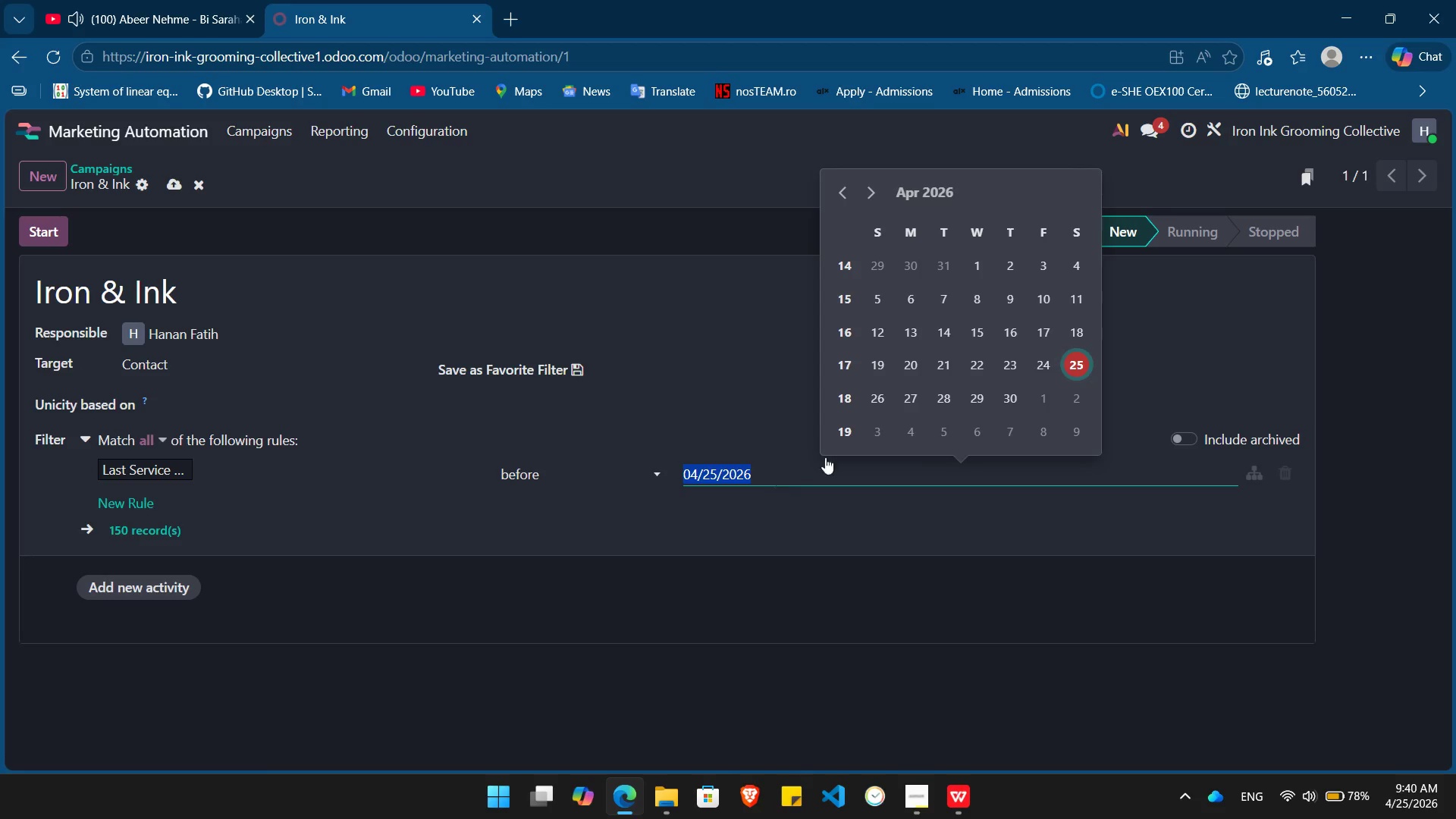 
left_click([836, 190])
 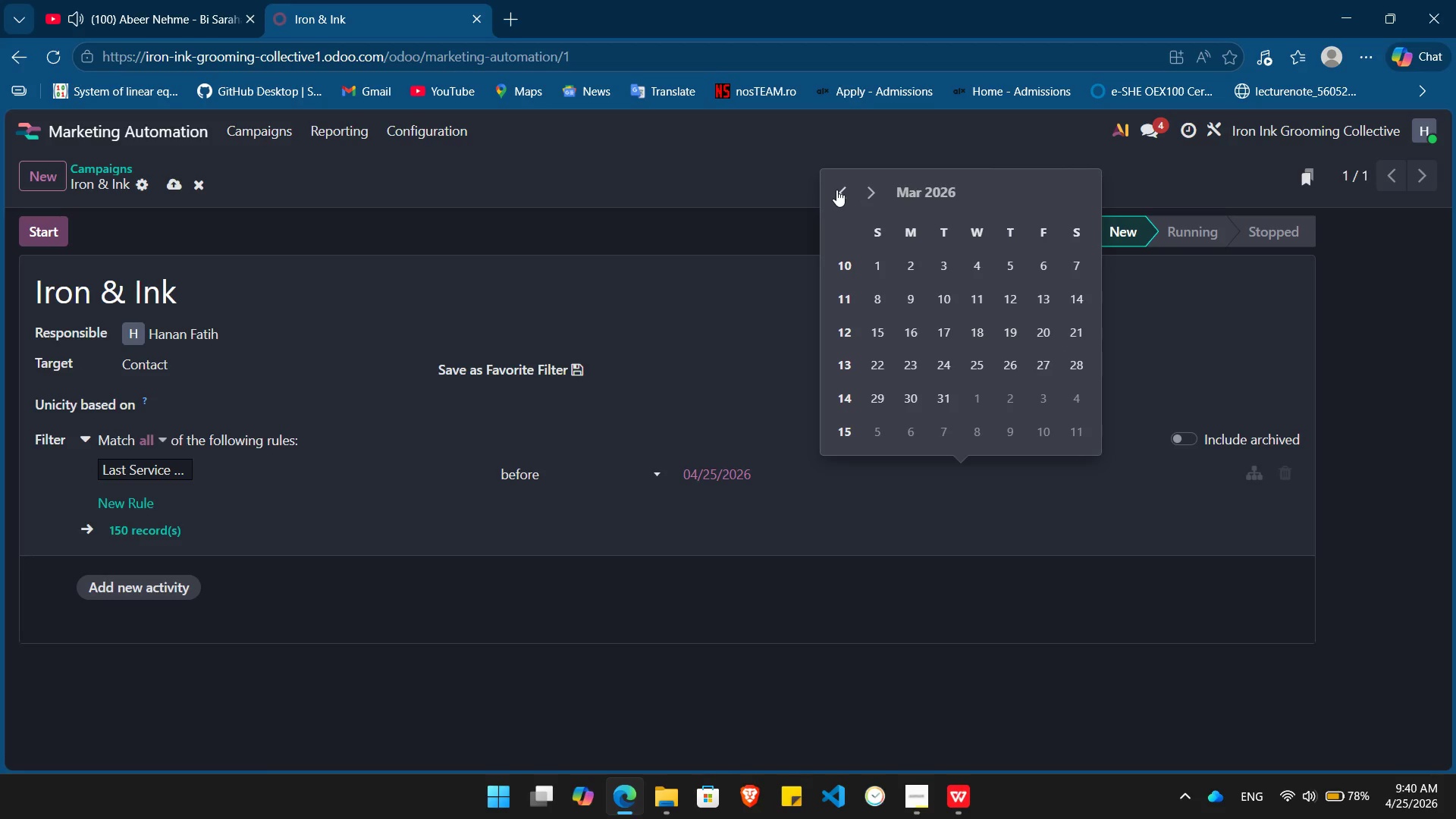 
left_click([836, 190])
 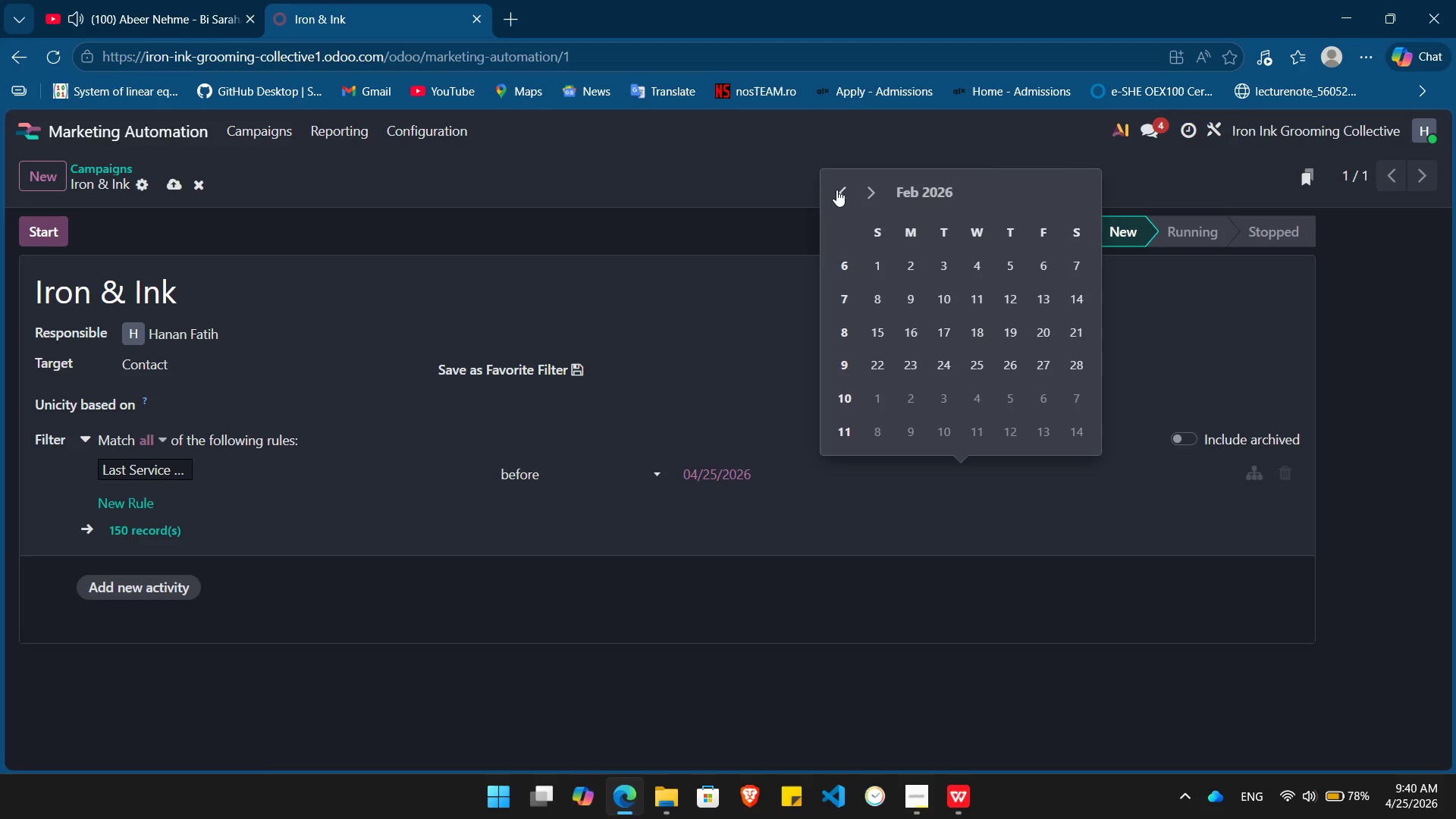 
left_click([836, 190])
 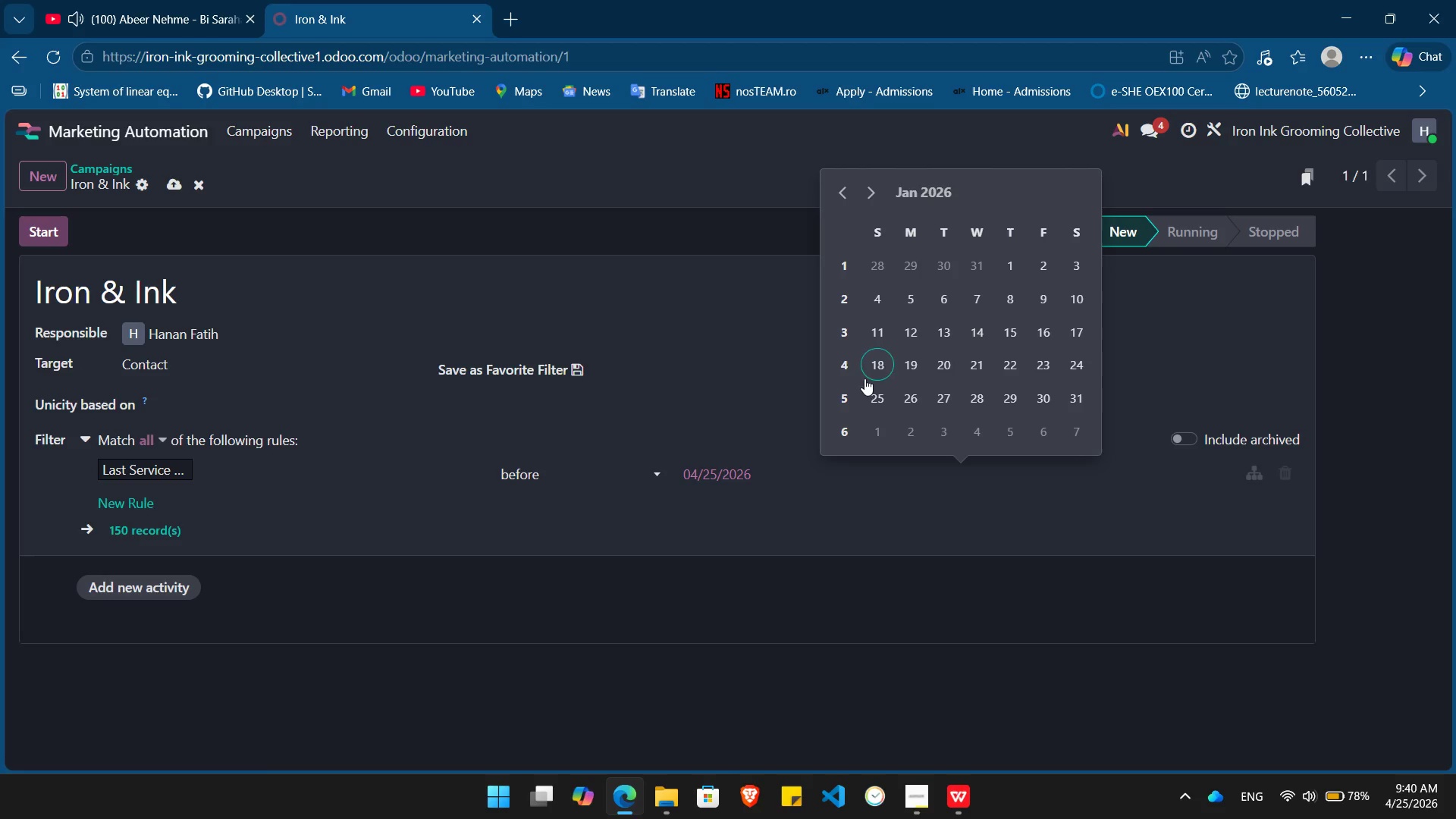 
left_click([874, 406])
 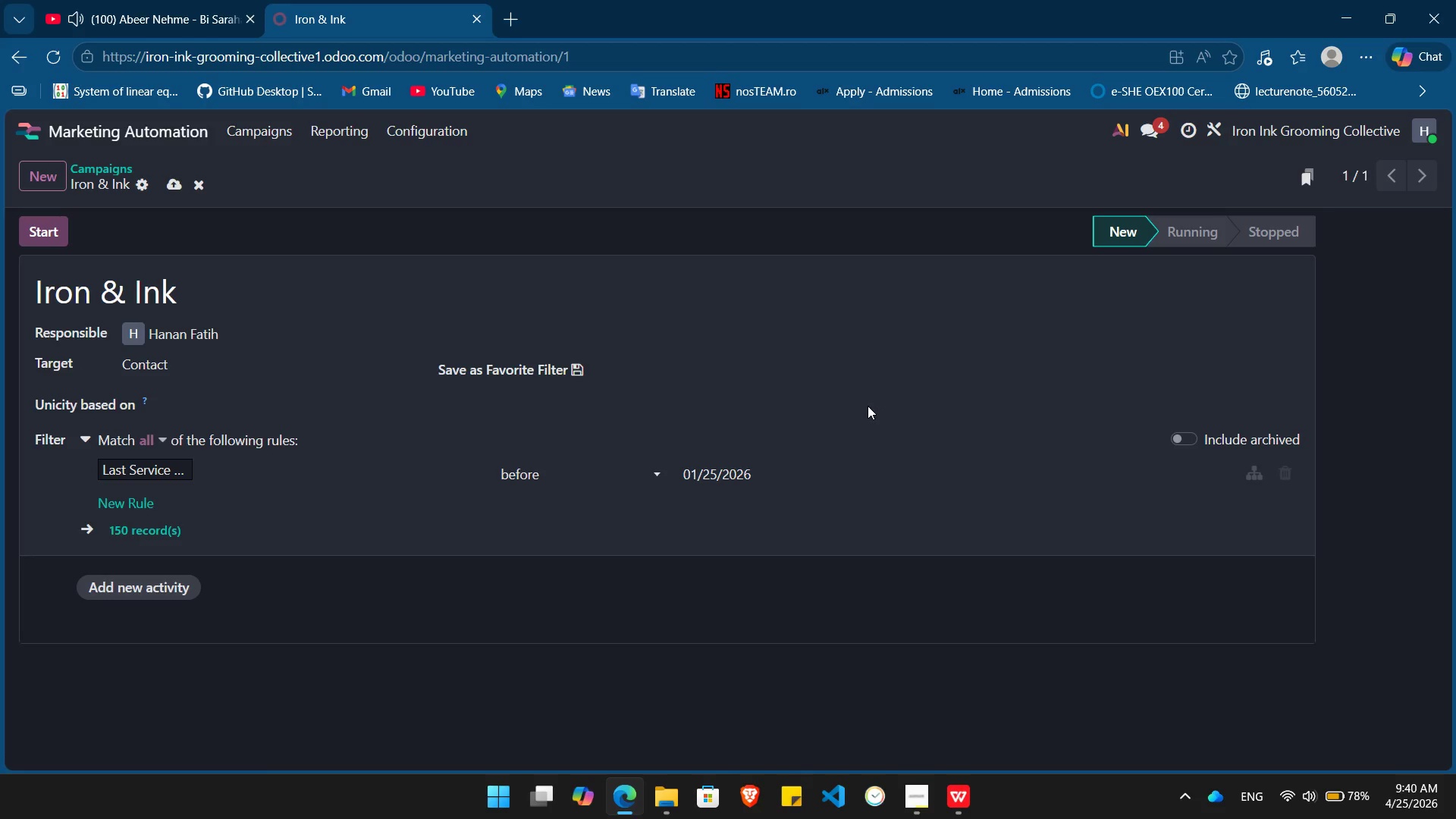 
wait(6.44)
 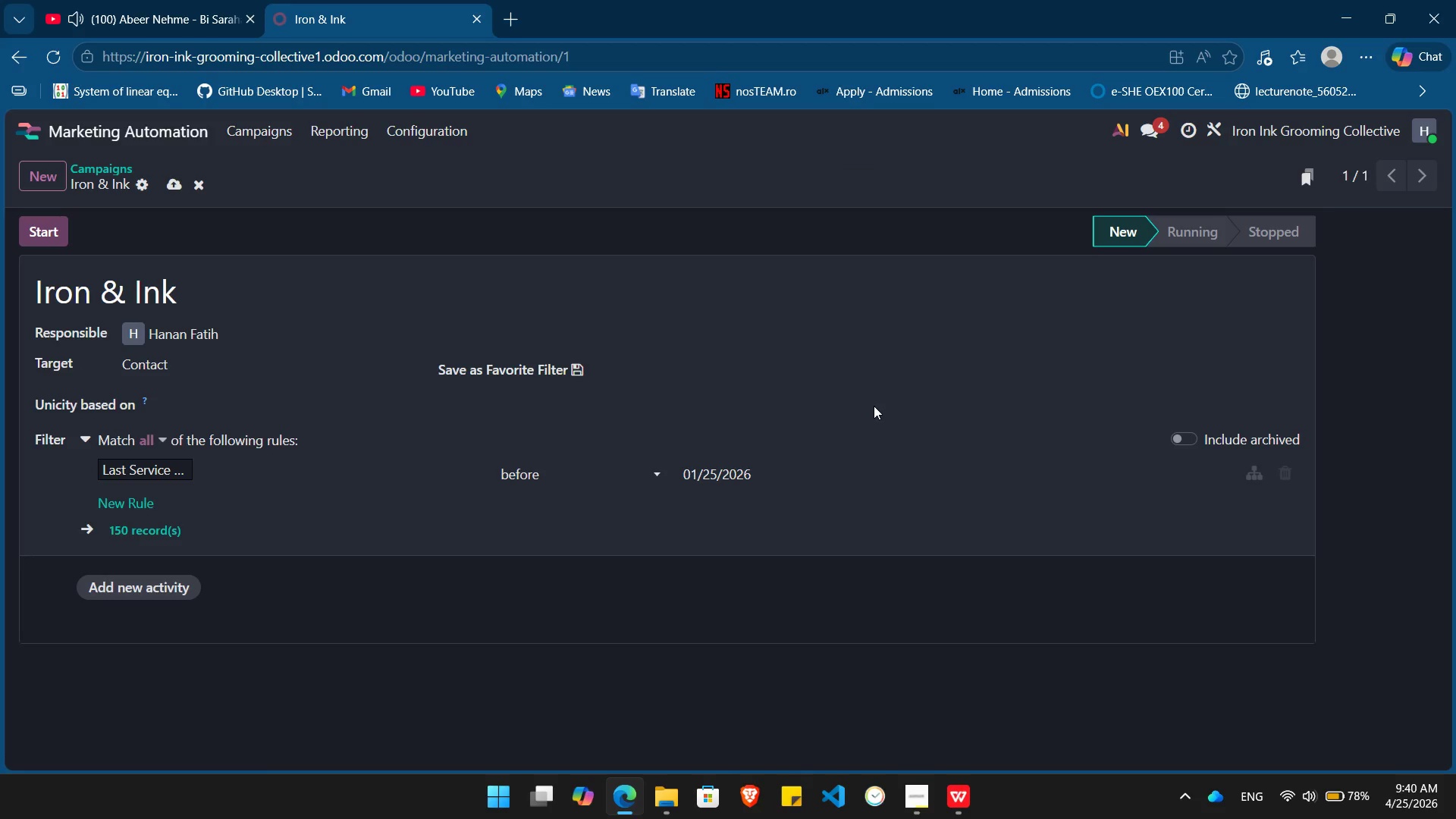 
left_click([761, 475])
 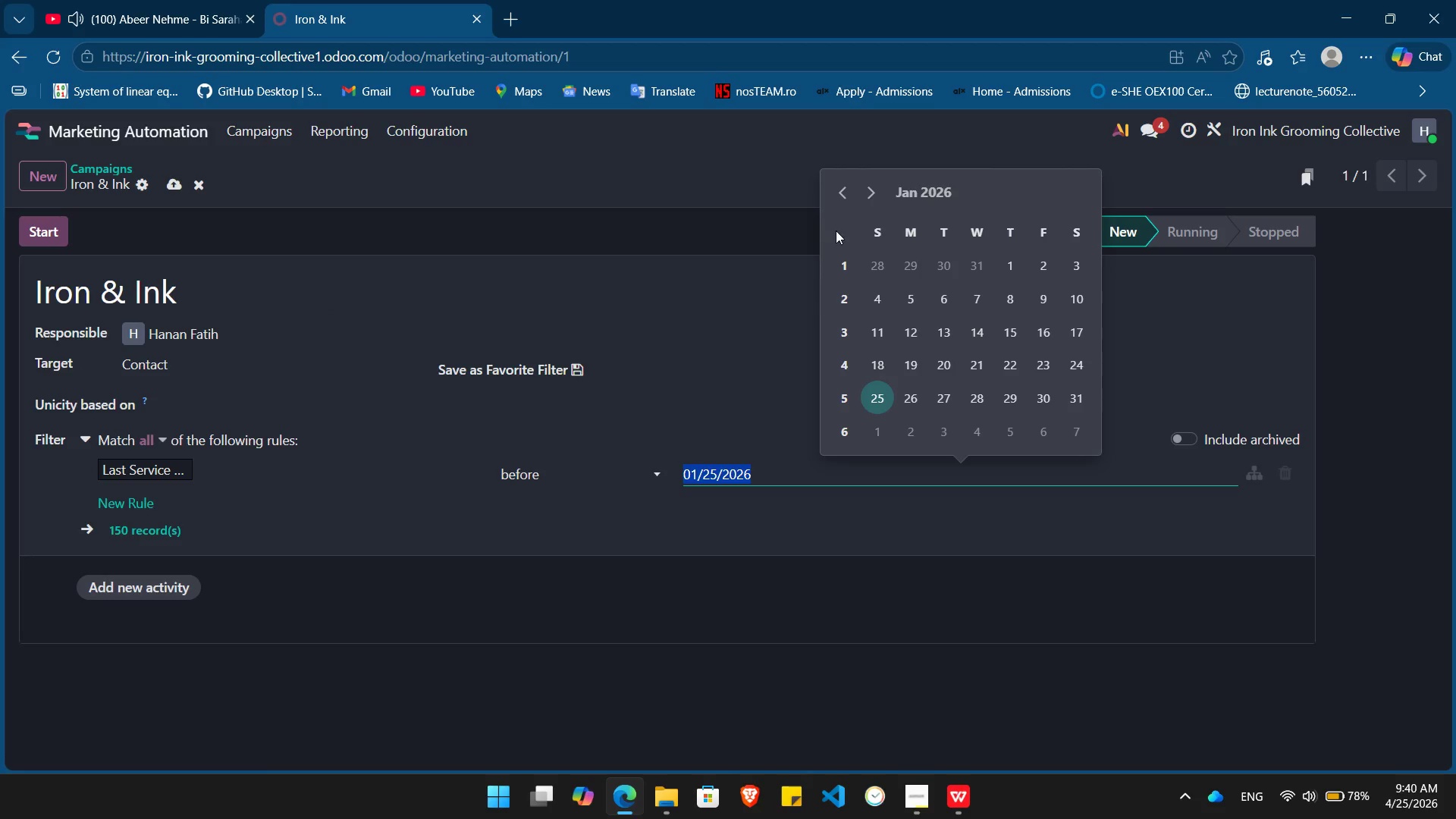 
left_click([837, 194])
 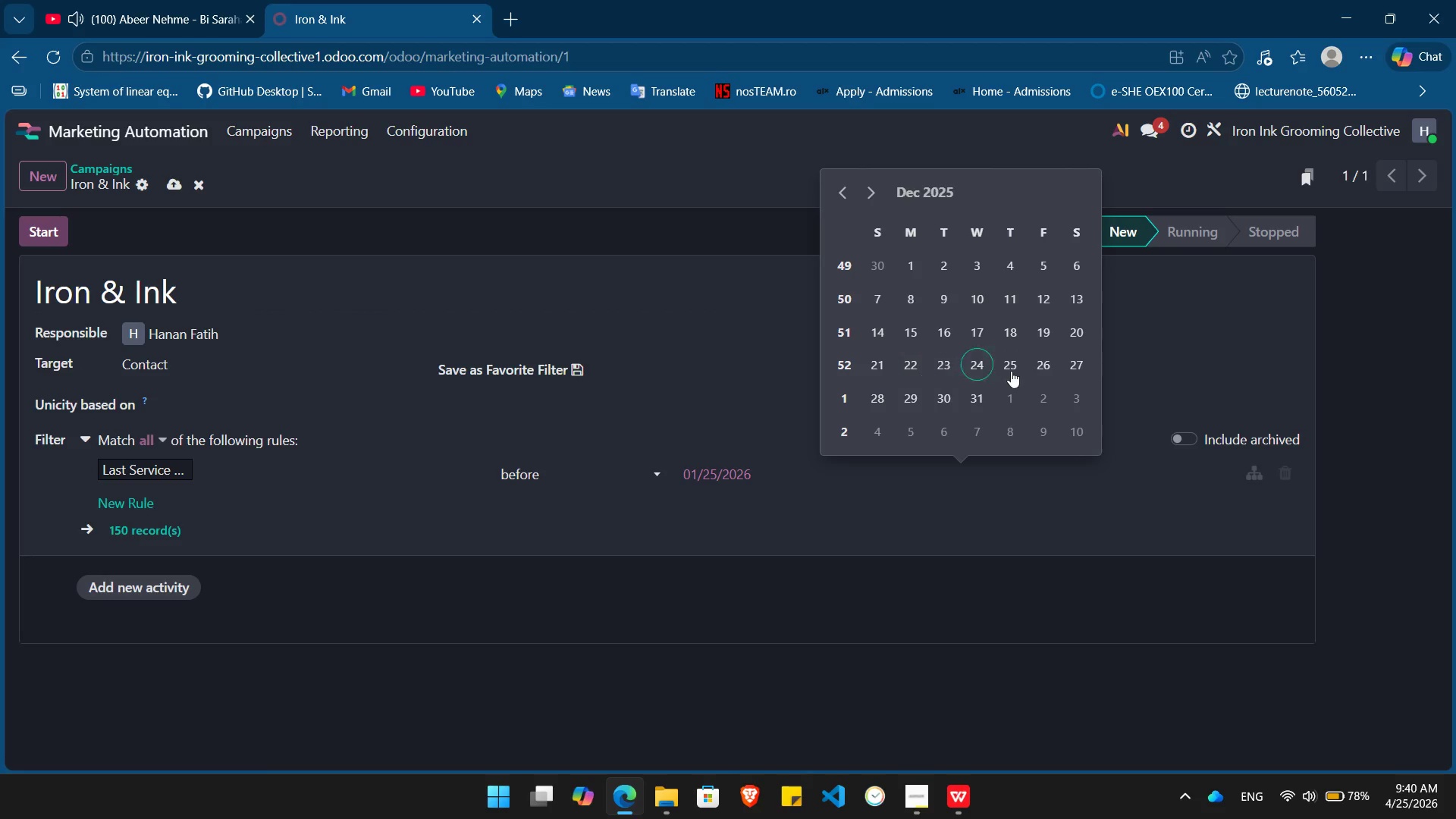 
left_click([997, 358])
 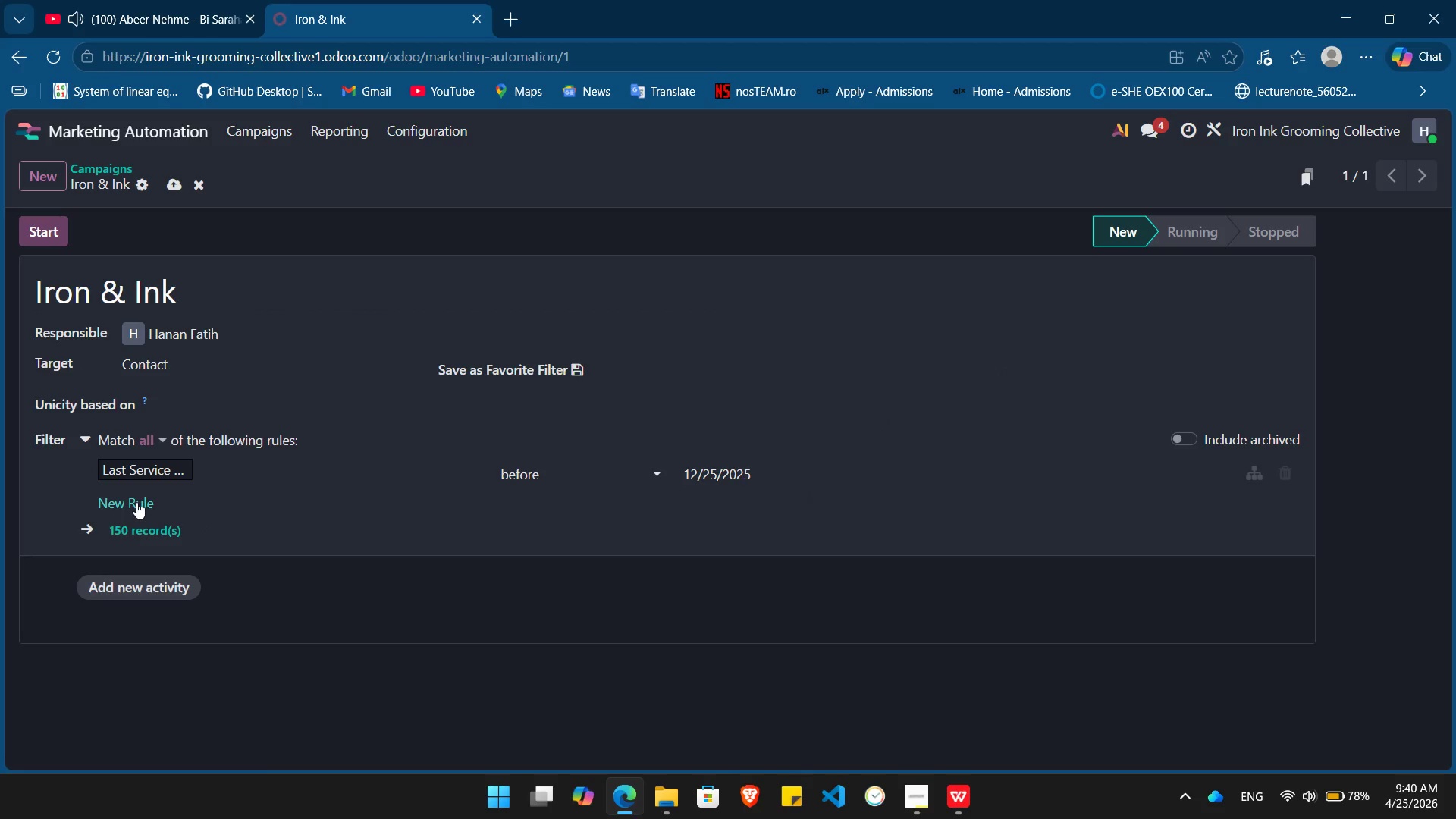 
wait(6.25)
 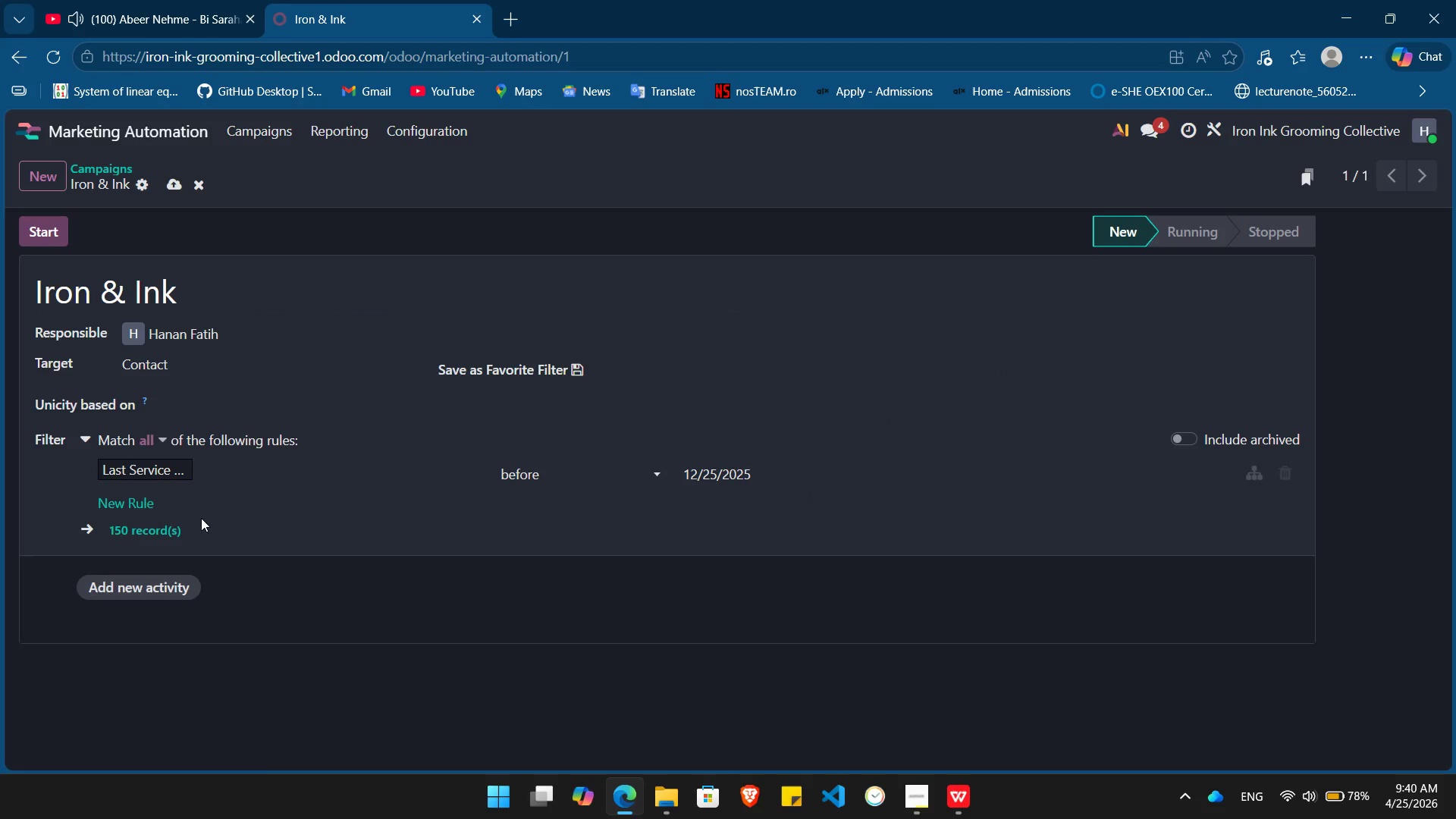 
left_click([136, 502])
 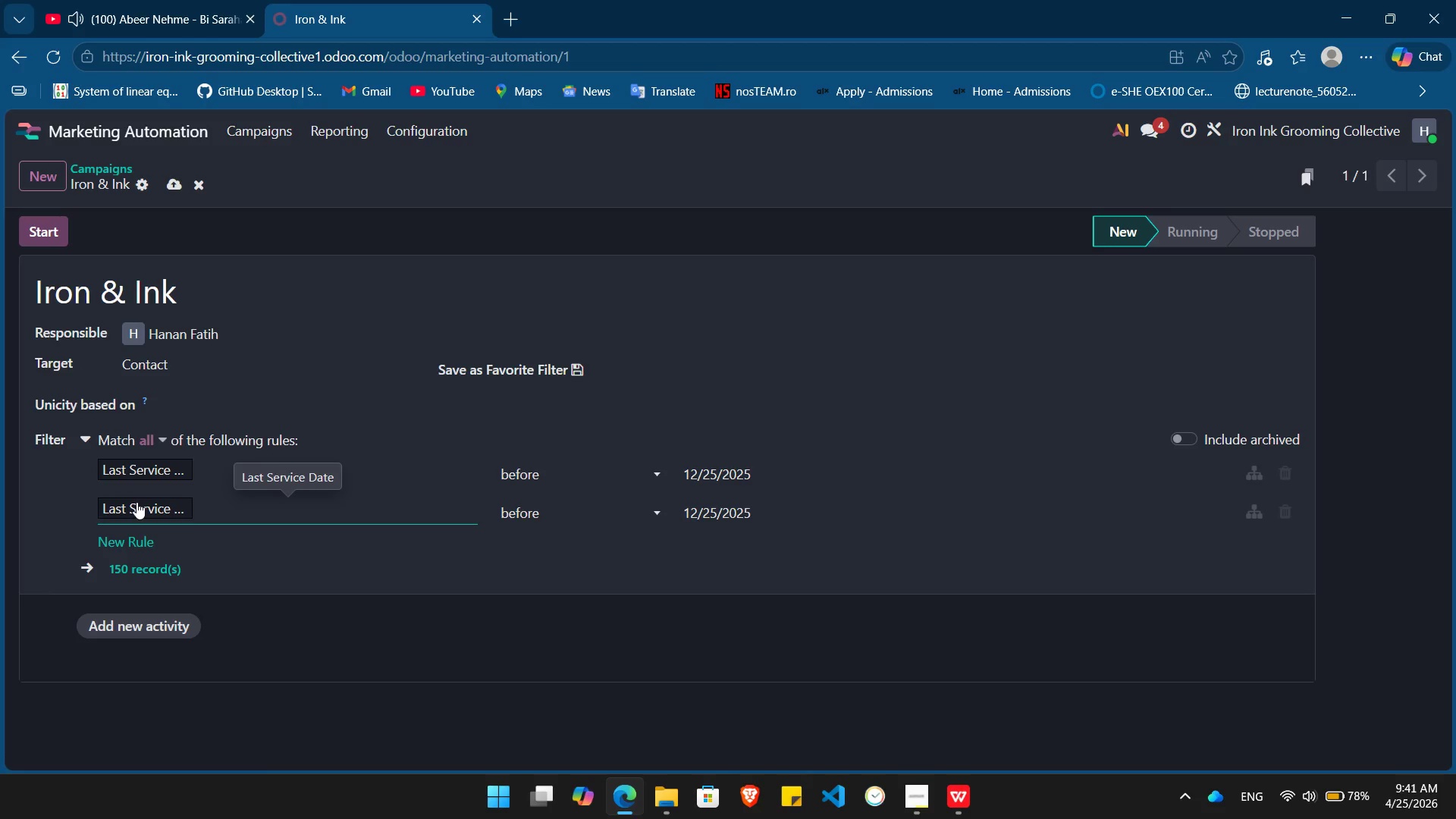 
left_click([136, 502])
 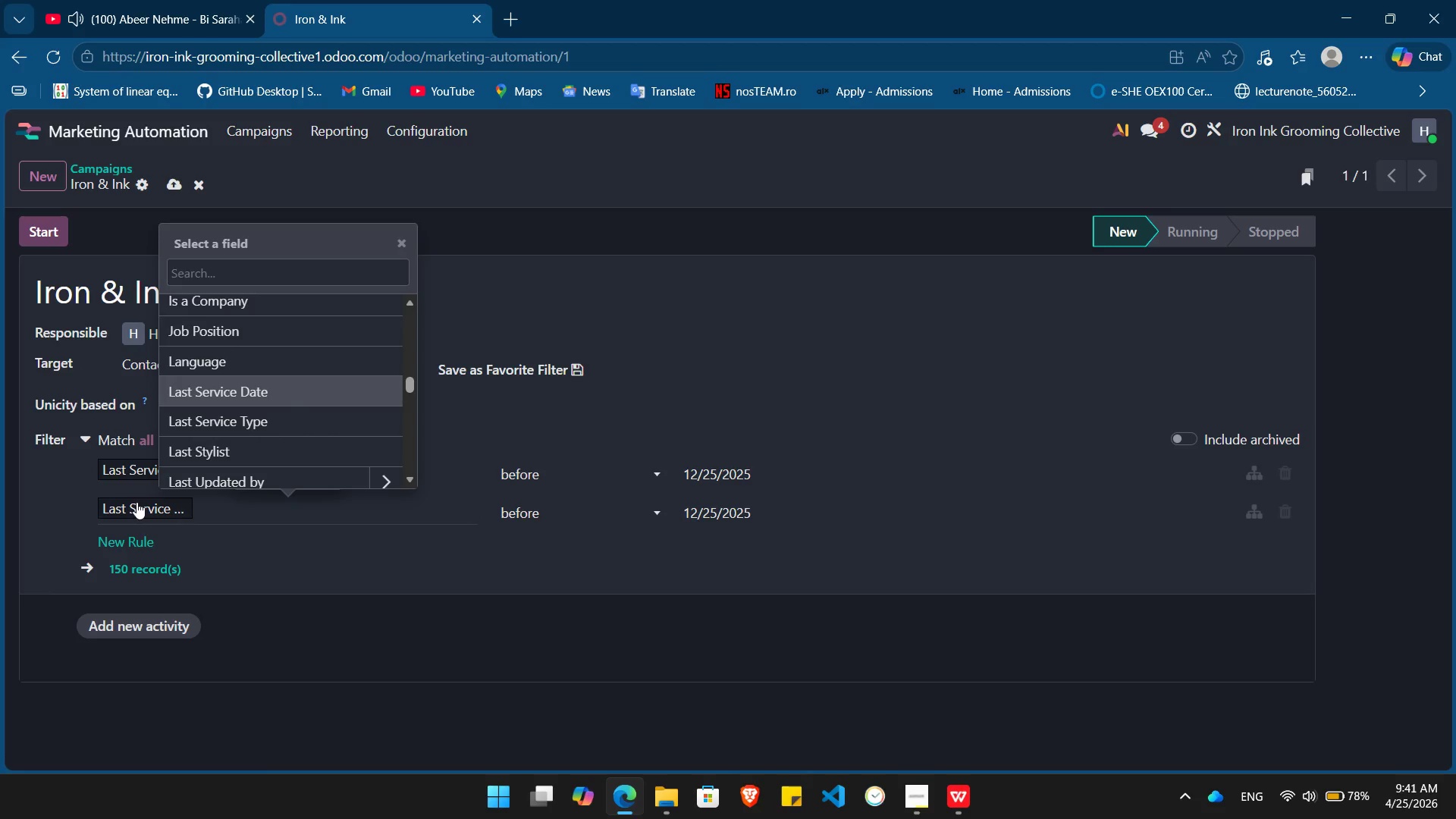 
key(Alt+Tab)
 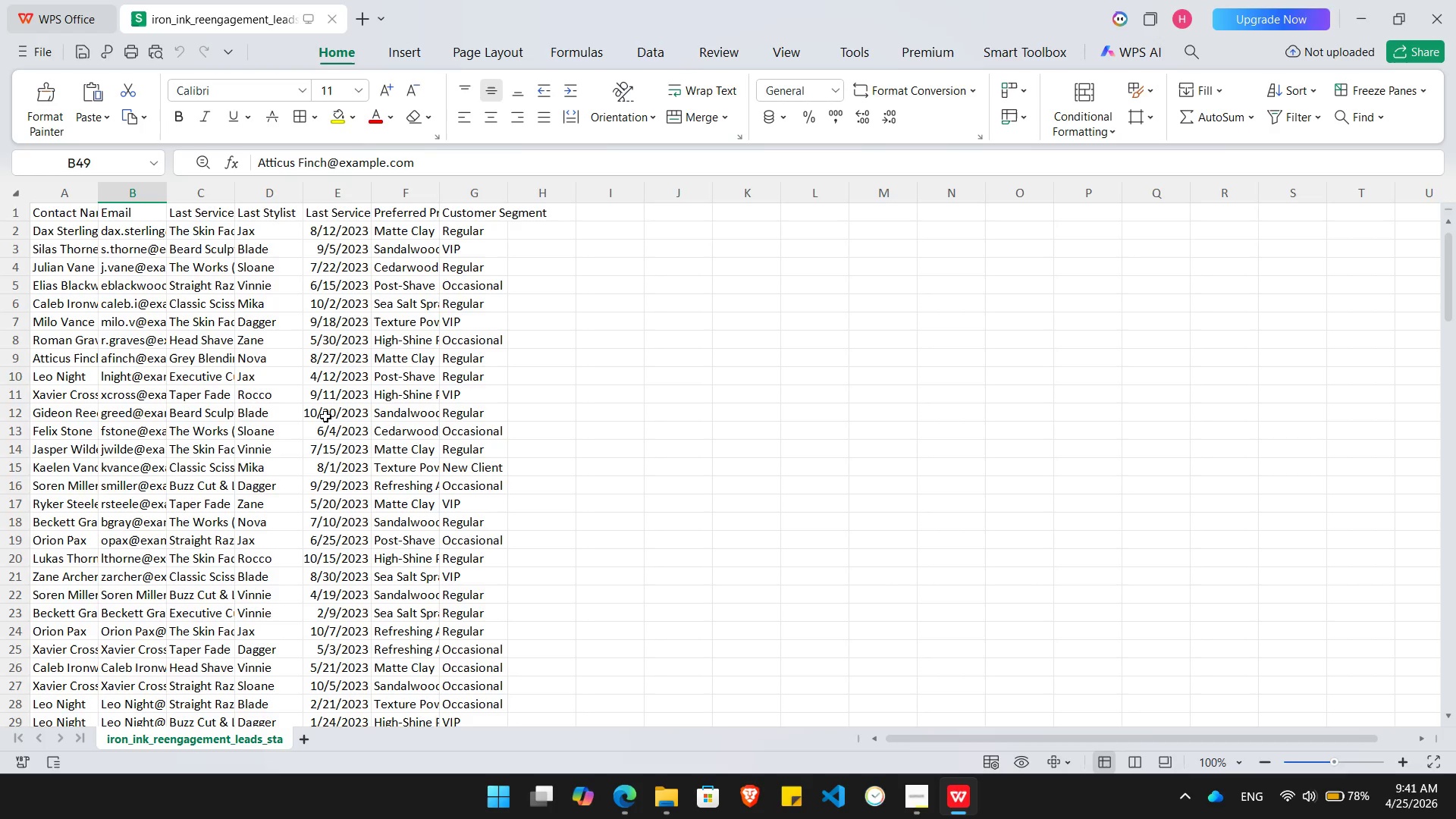 
key(Alt+AltLeft)
 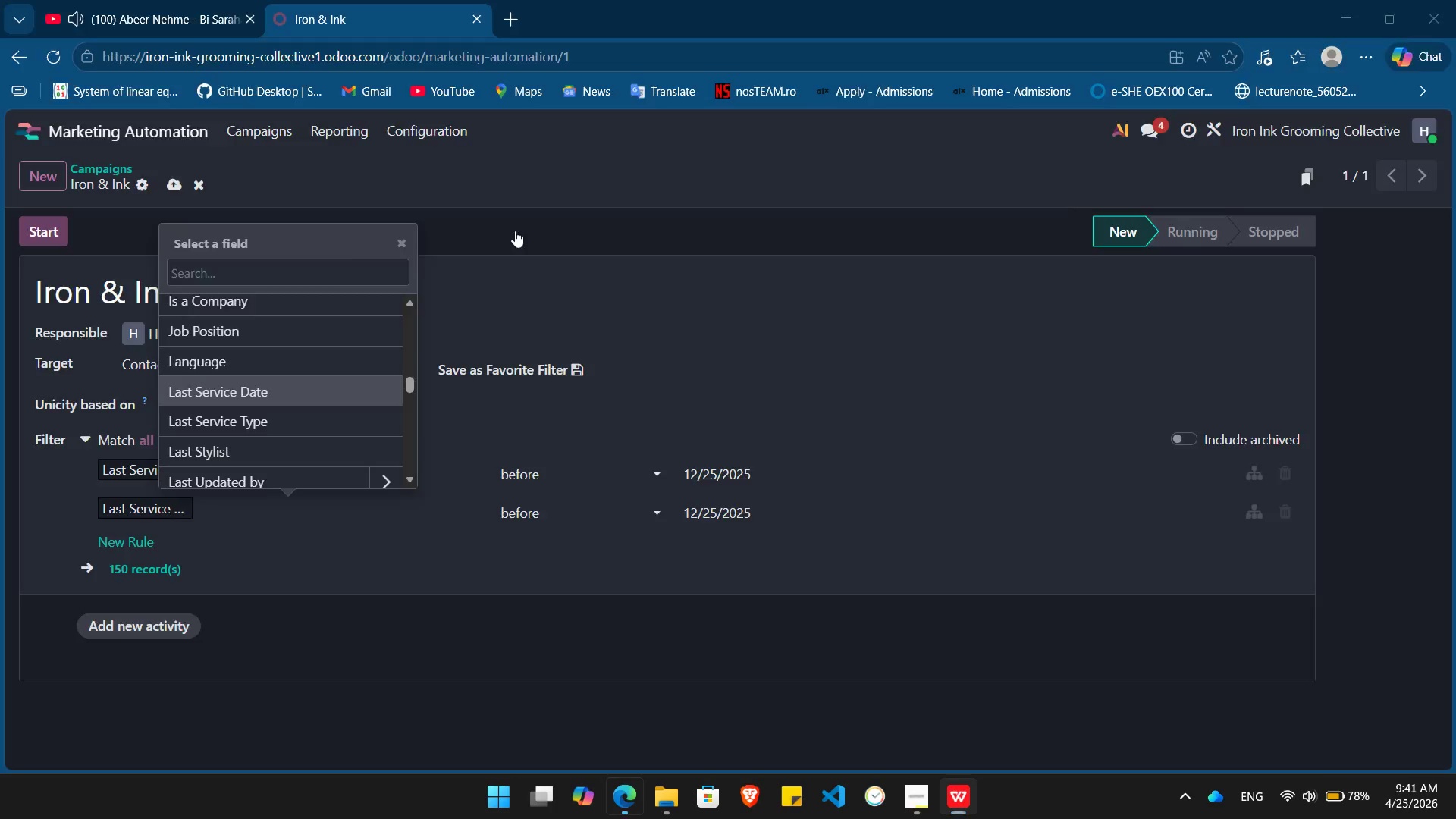 
key(Alt+Tab)
 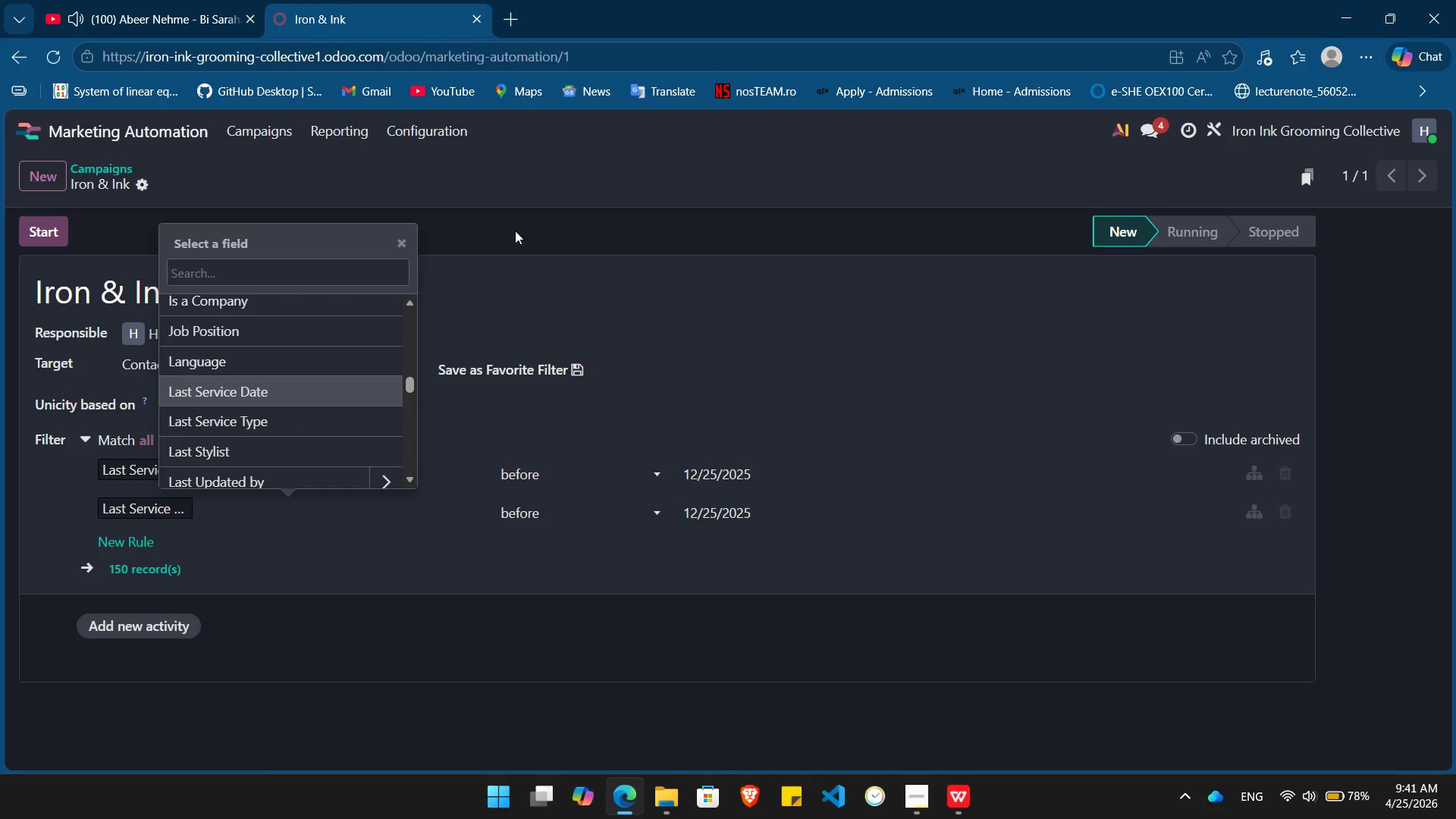 
wait(6.94)
 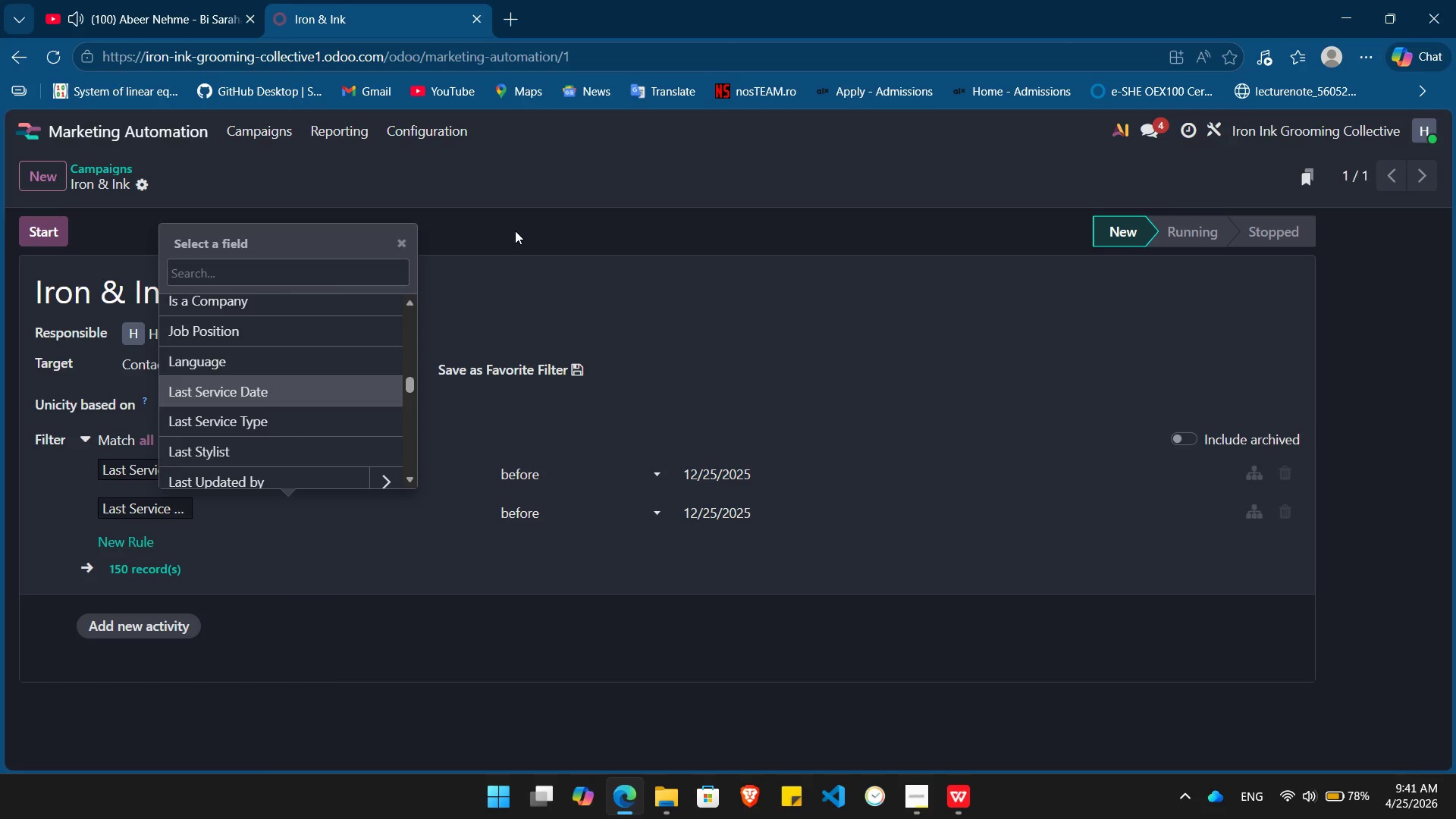 
key(Backspace)
 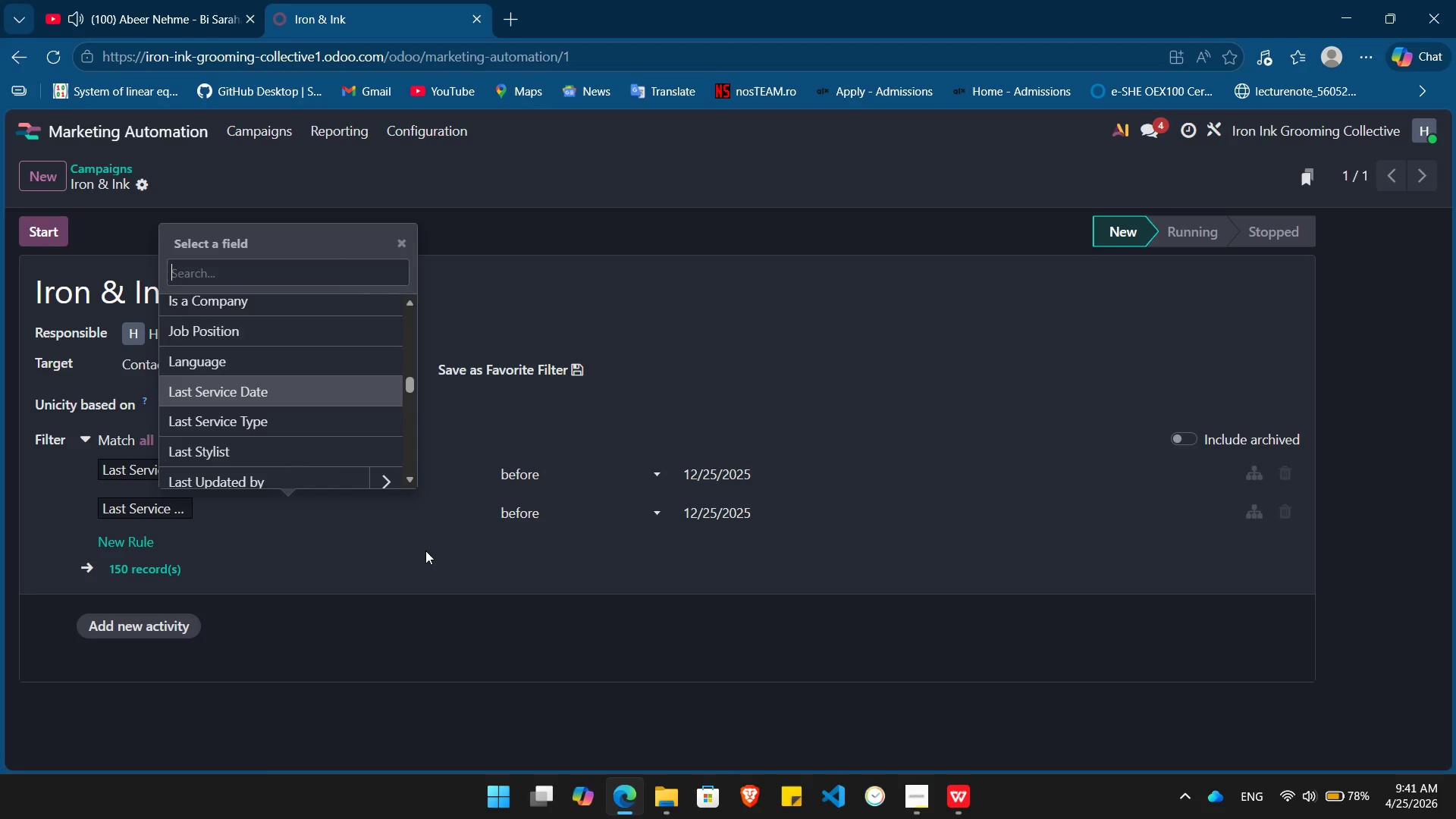 
key(Escape)
 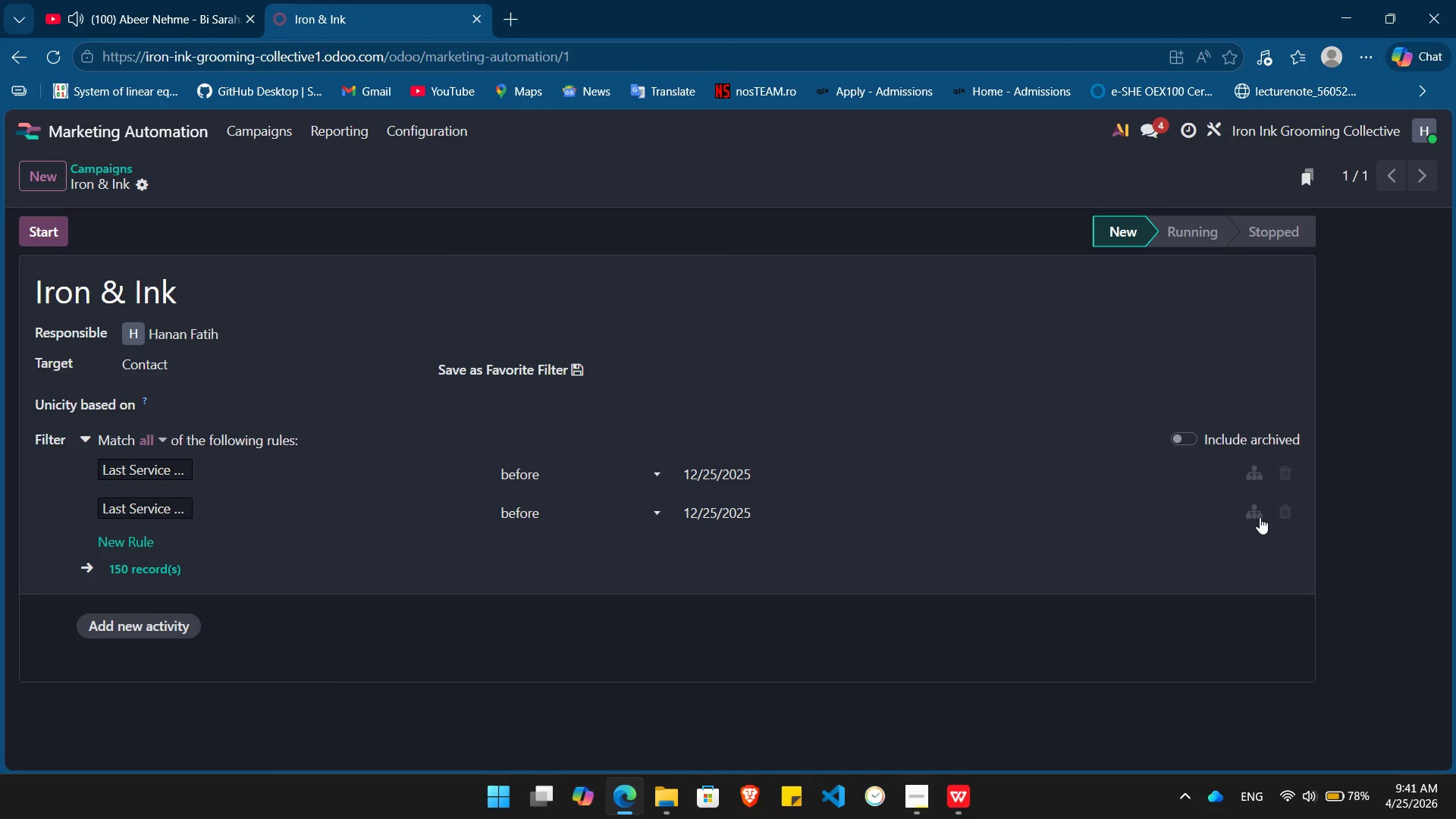 
left_click([1288, 510])
 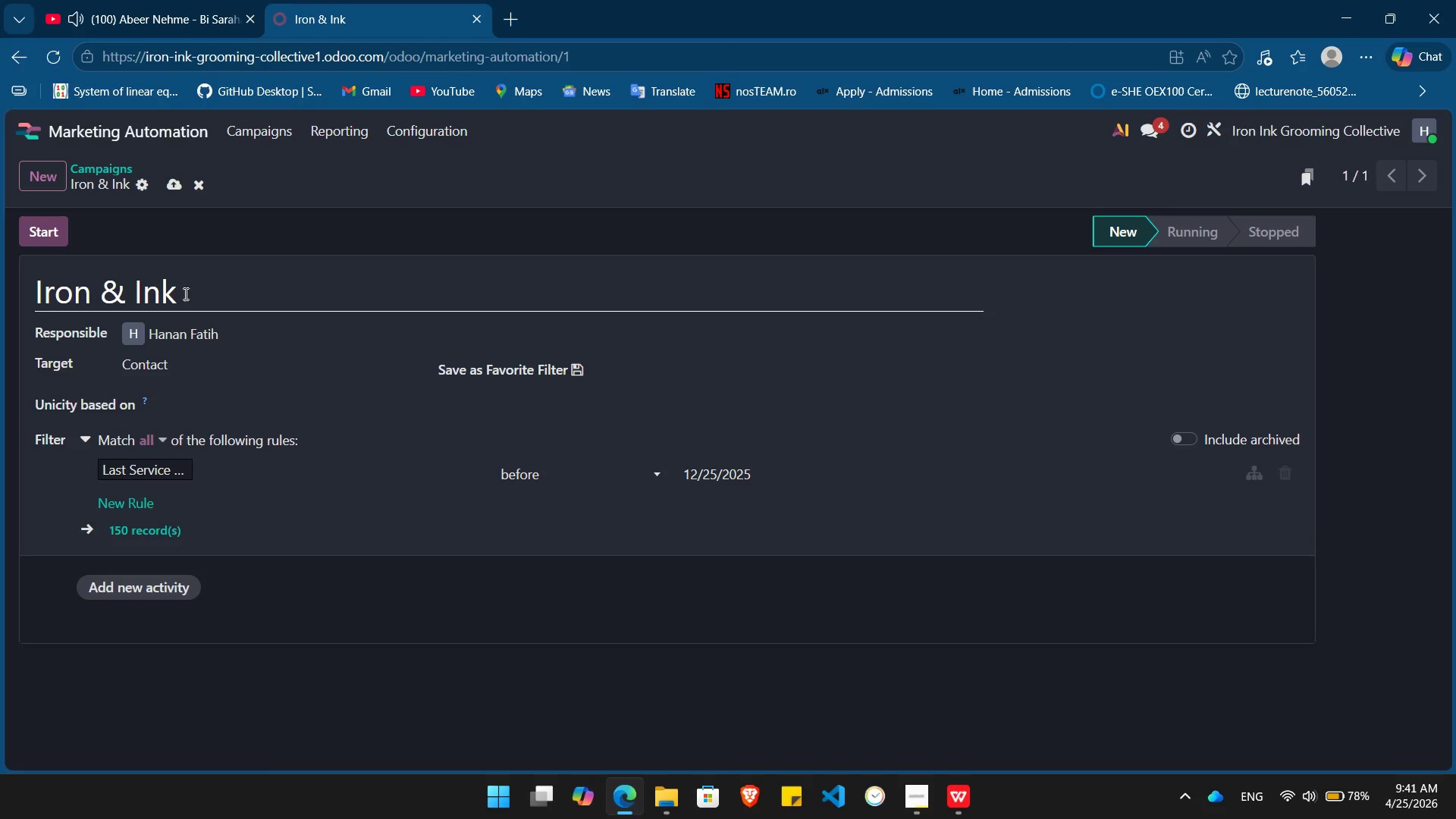 
left_click_drag(start_coordinate=[184, 293], to_coordinate=[28, 287])
 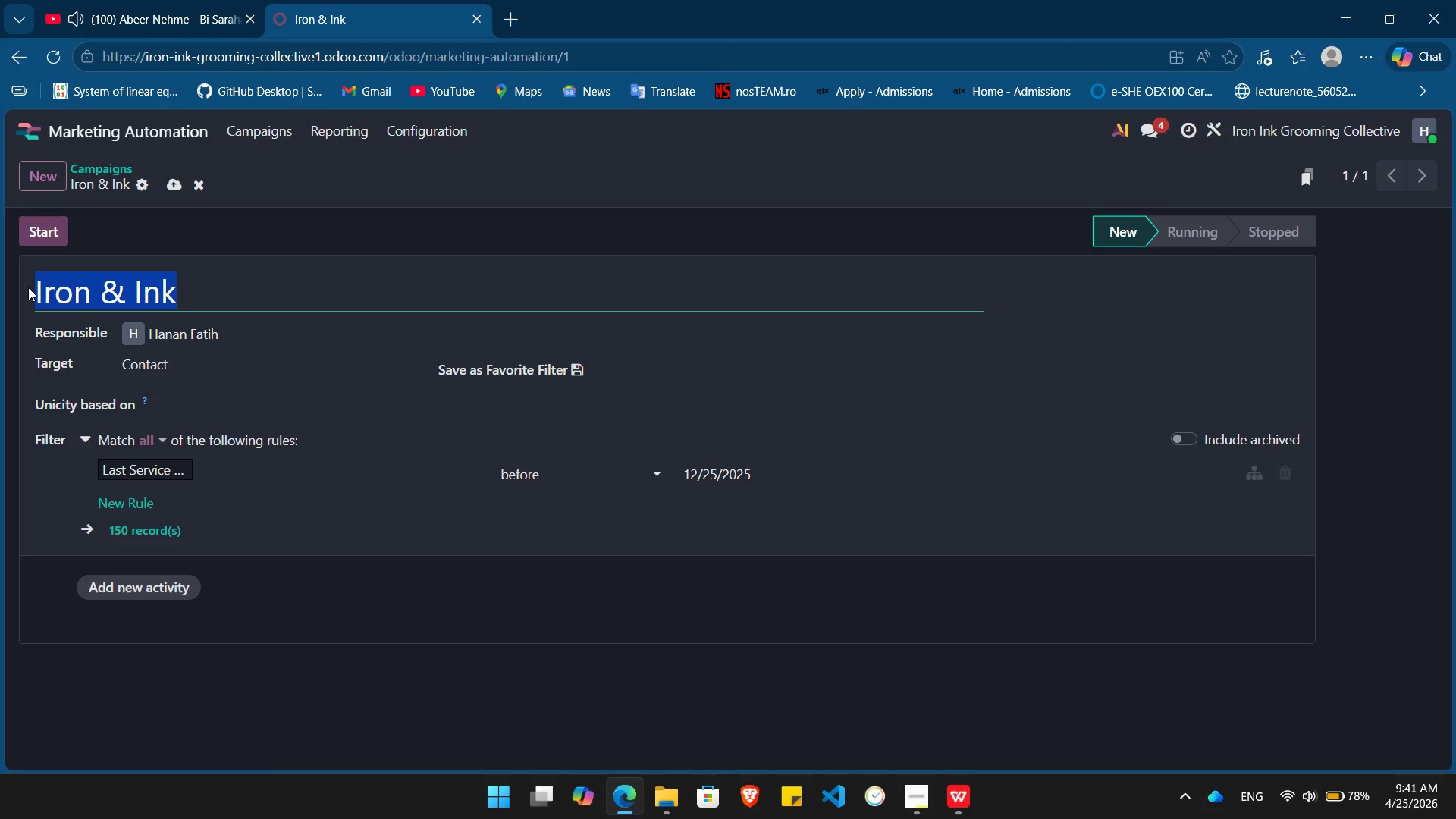 
type(Loyality Restoration)
 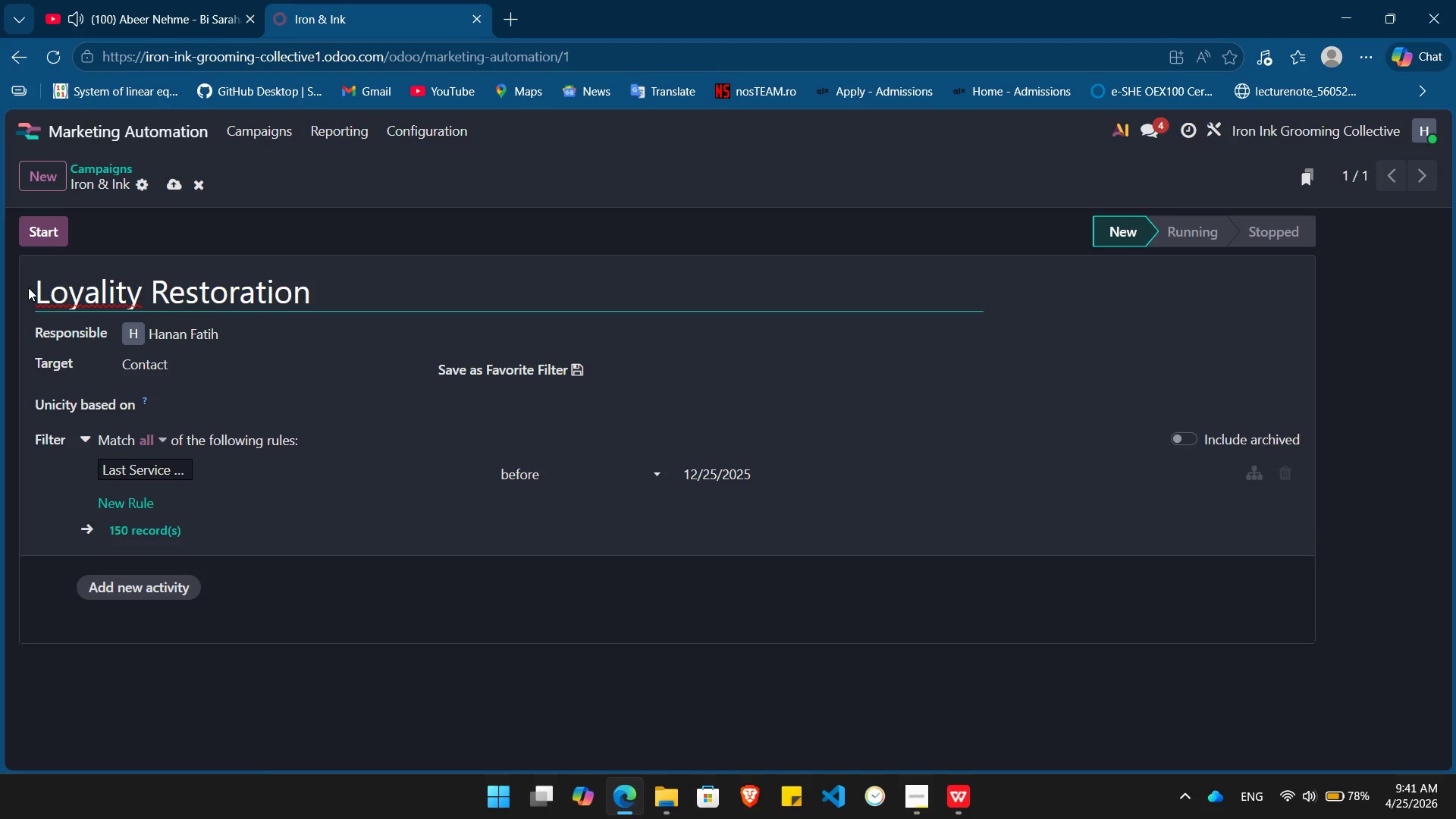 
left_click([62, 291])
 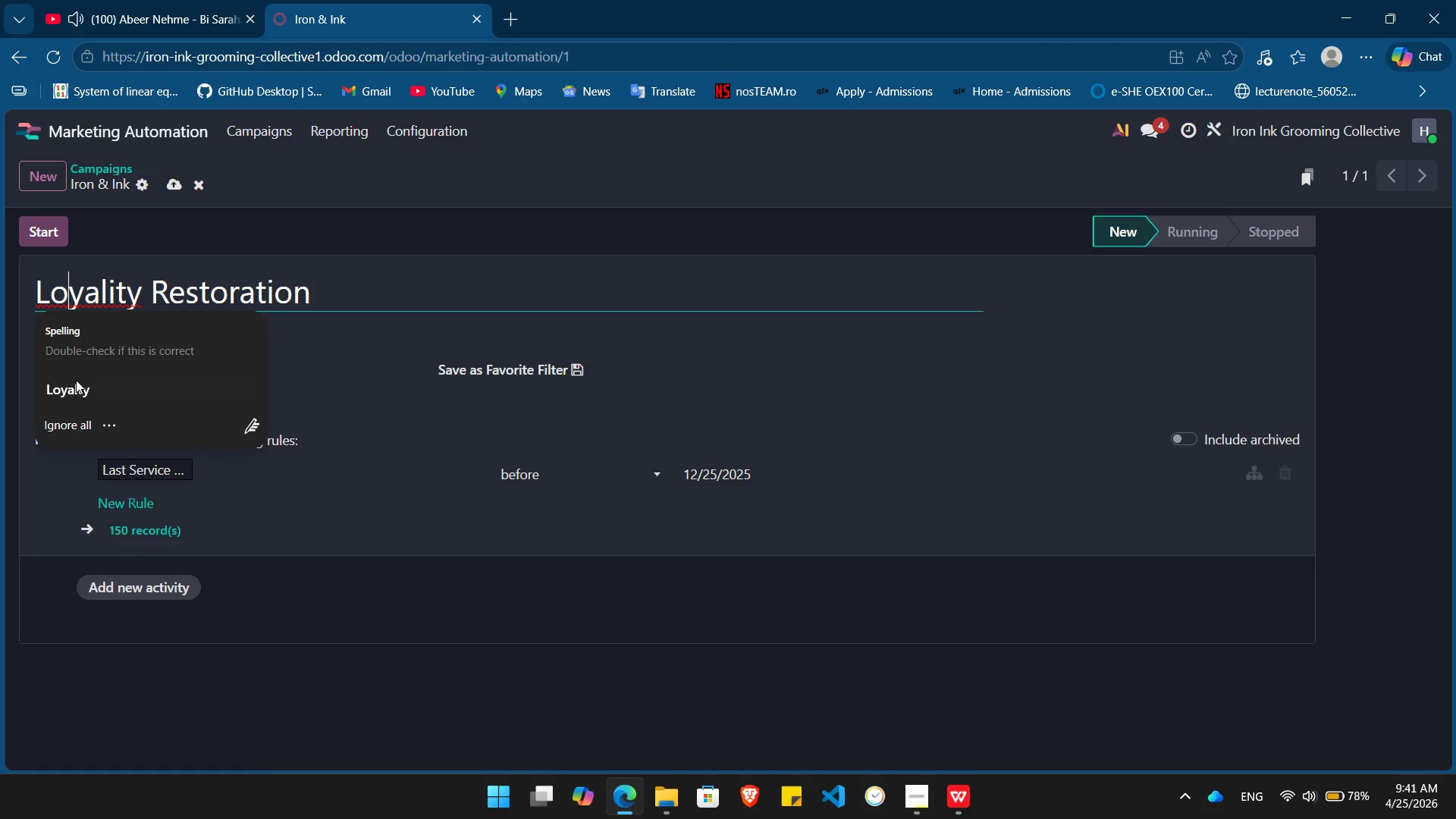 
left_click([77, 381])
 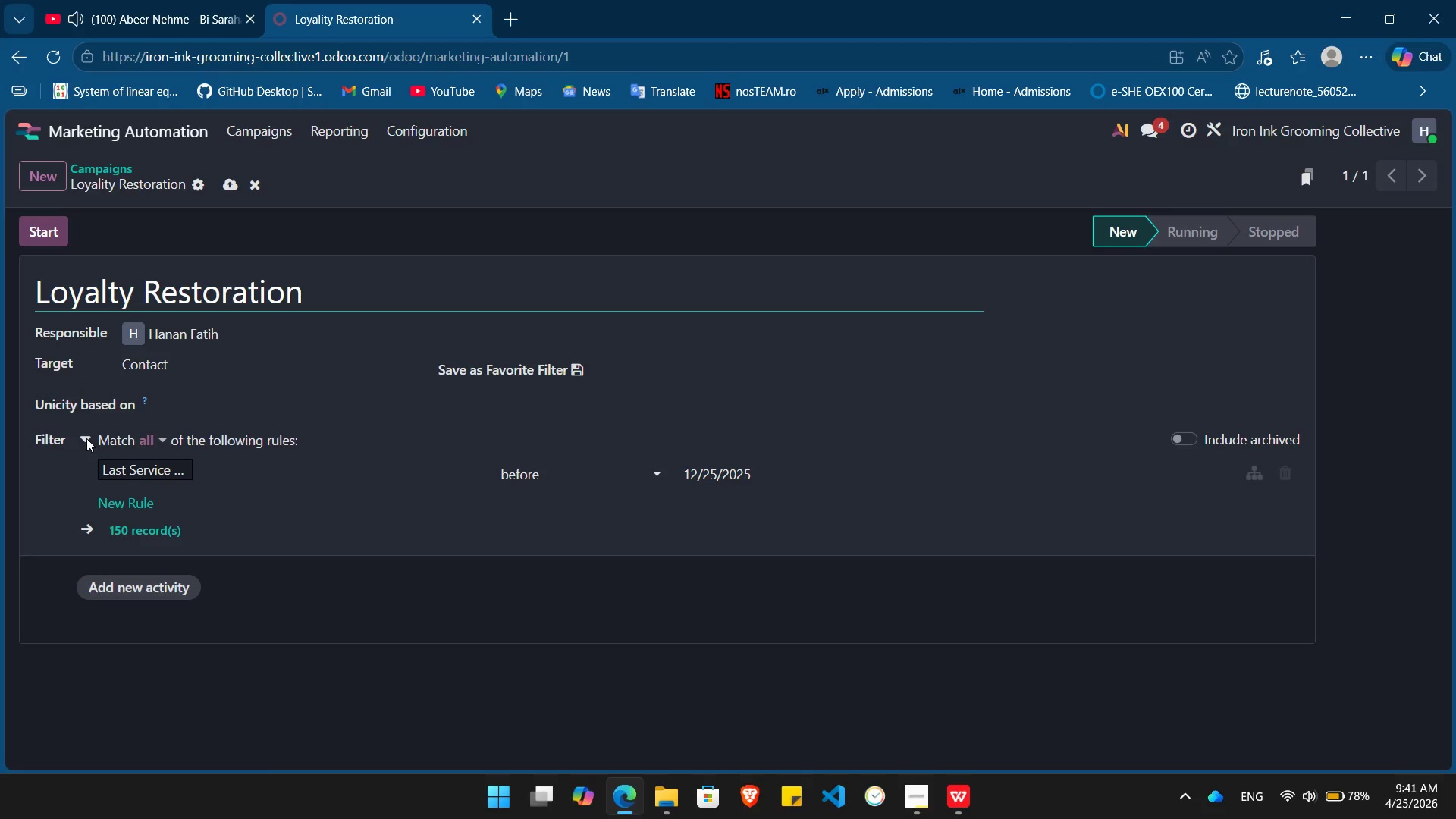 
left_click([163, 588])
 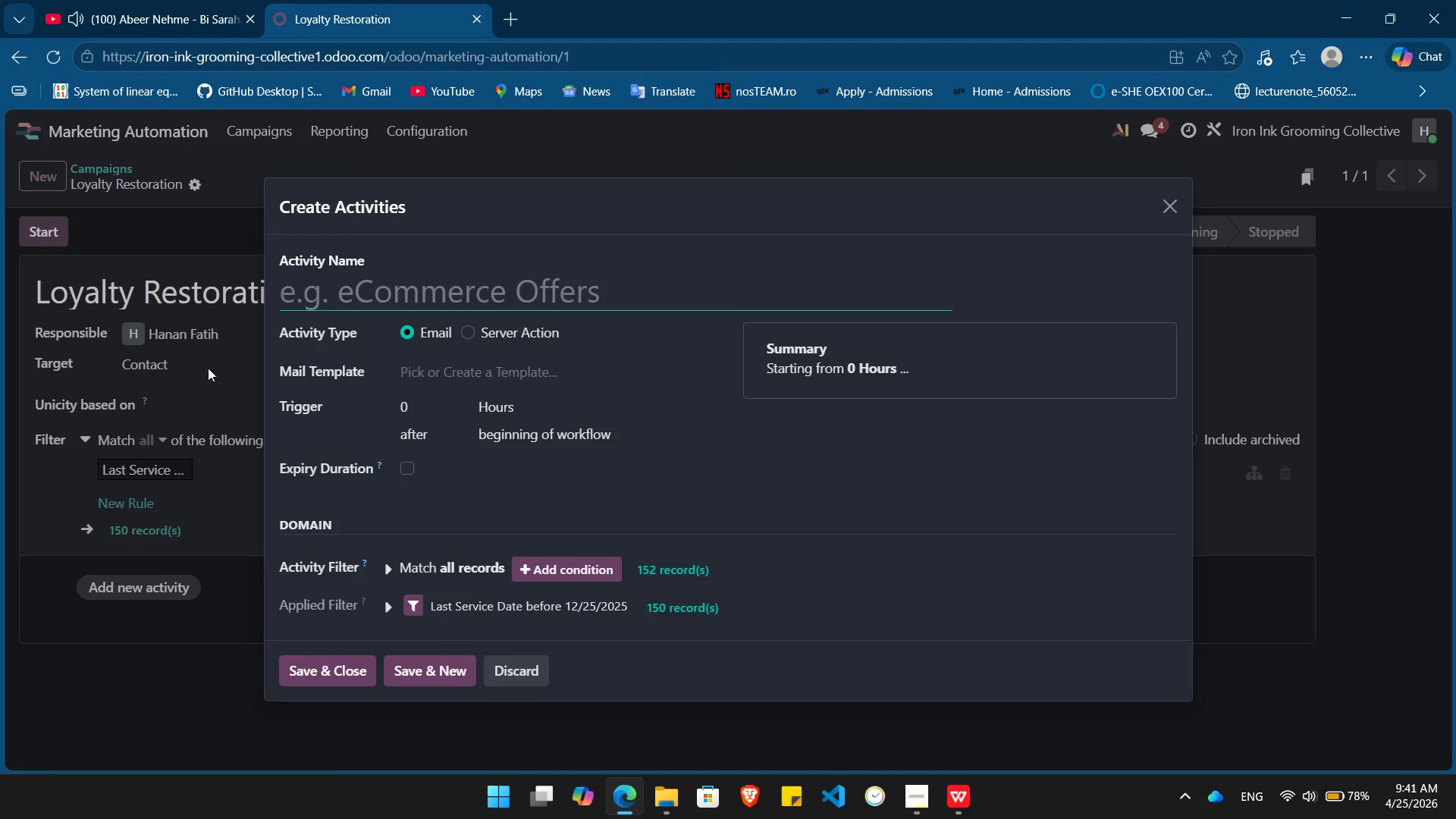 
left_click([192, 21])
 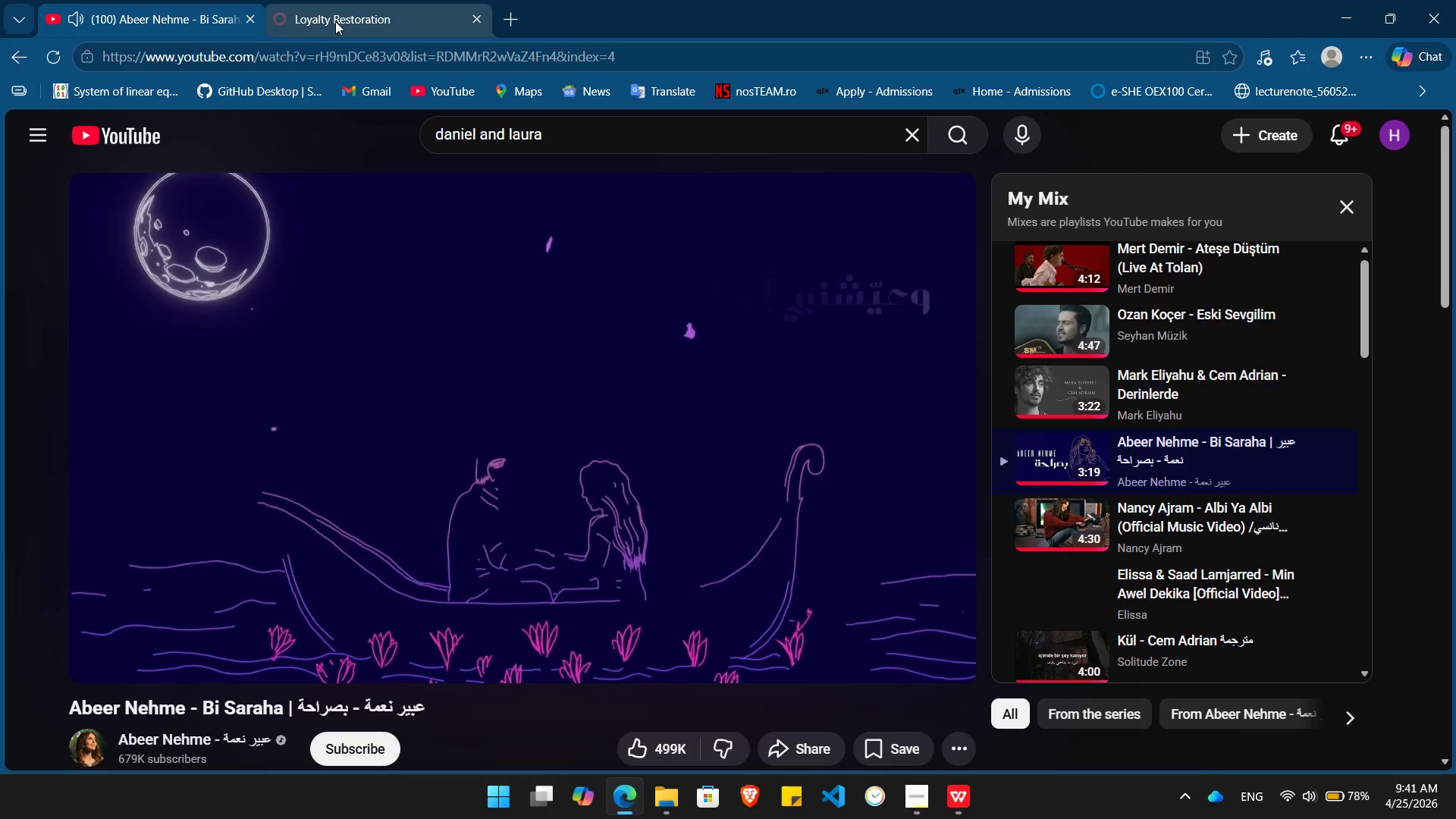 
left_click([347, 22])
 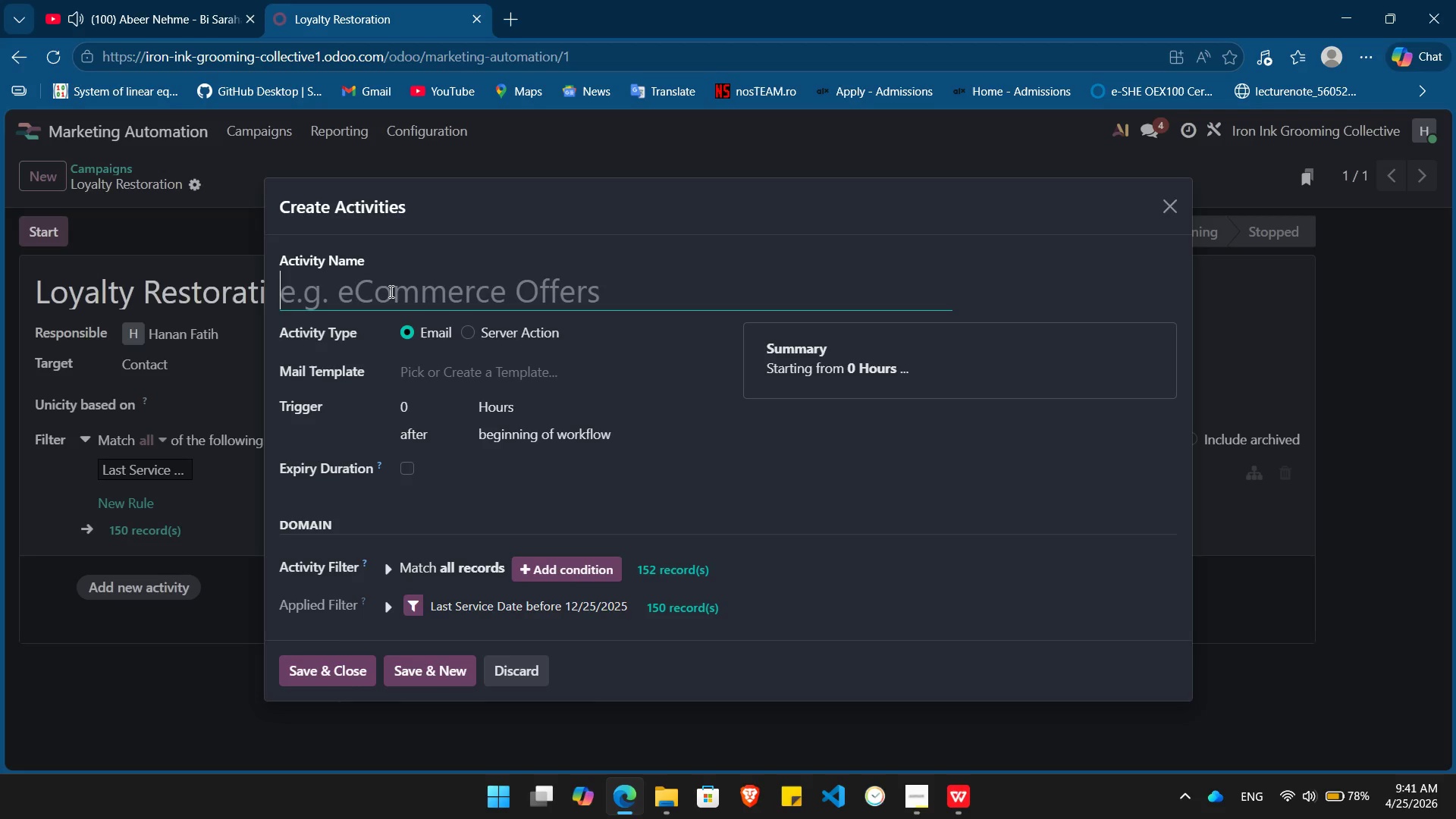 
type(The NUdge)
 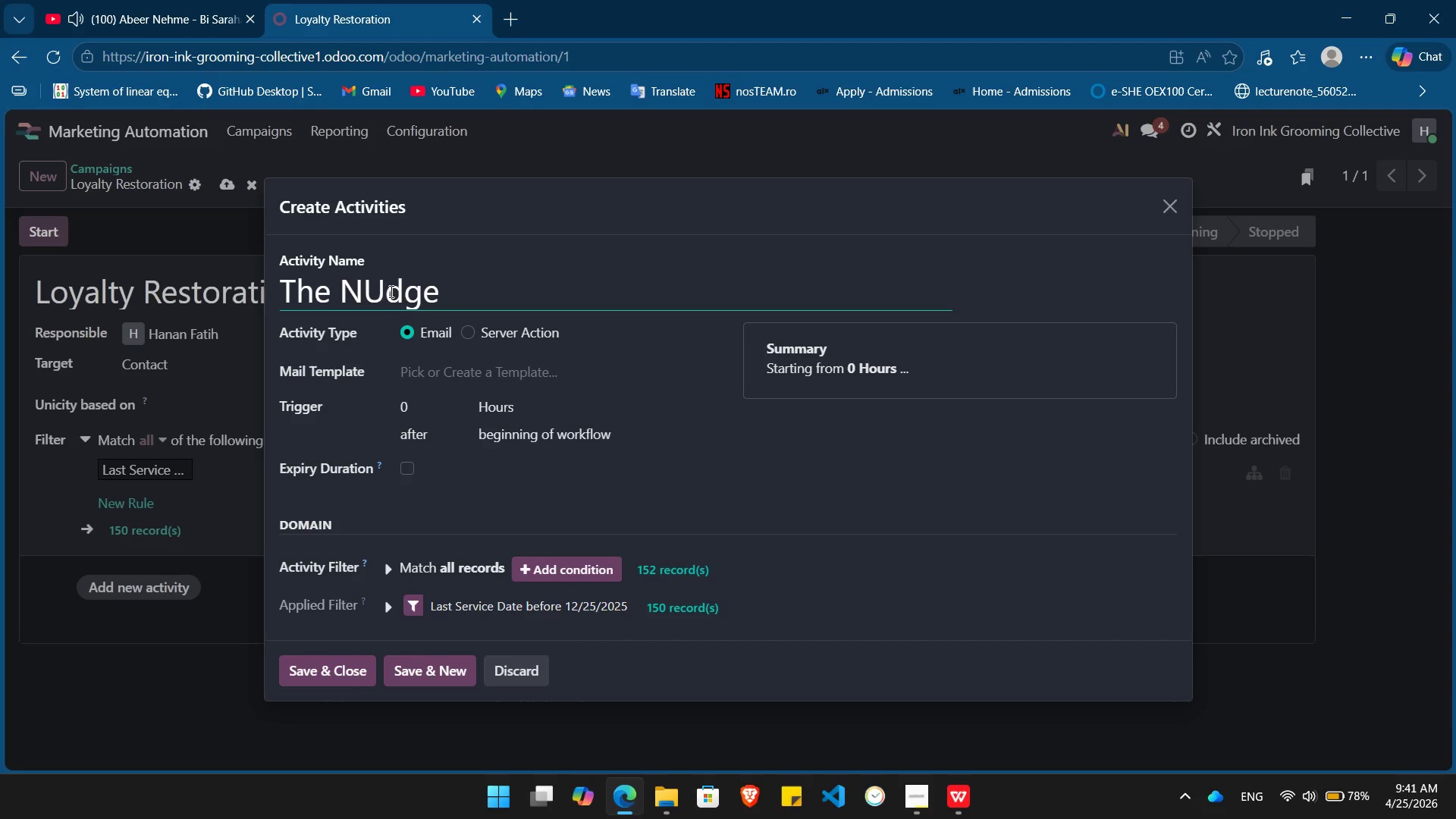 
left_click([379, 297])
 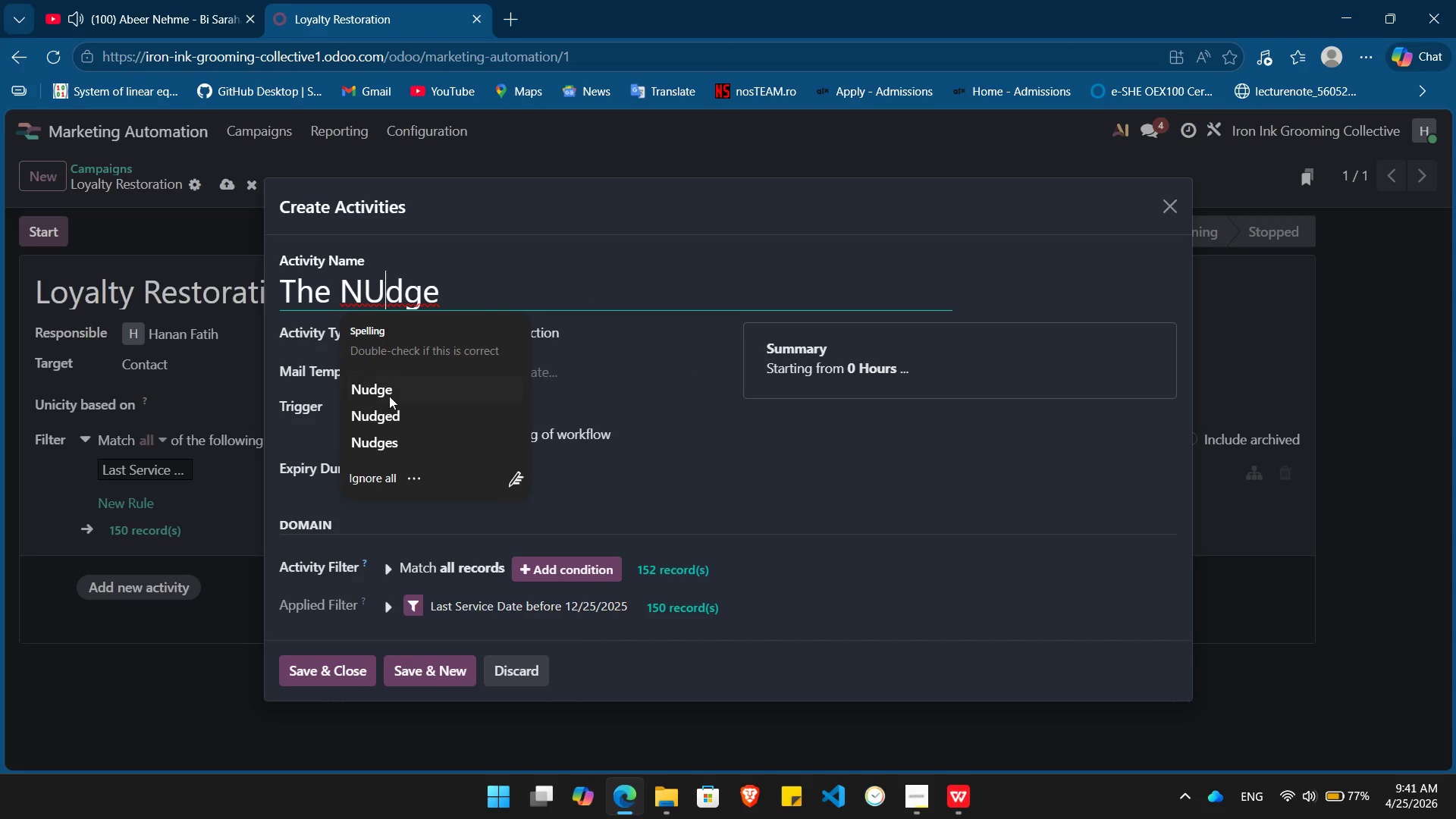 
left_click([391, 401])
 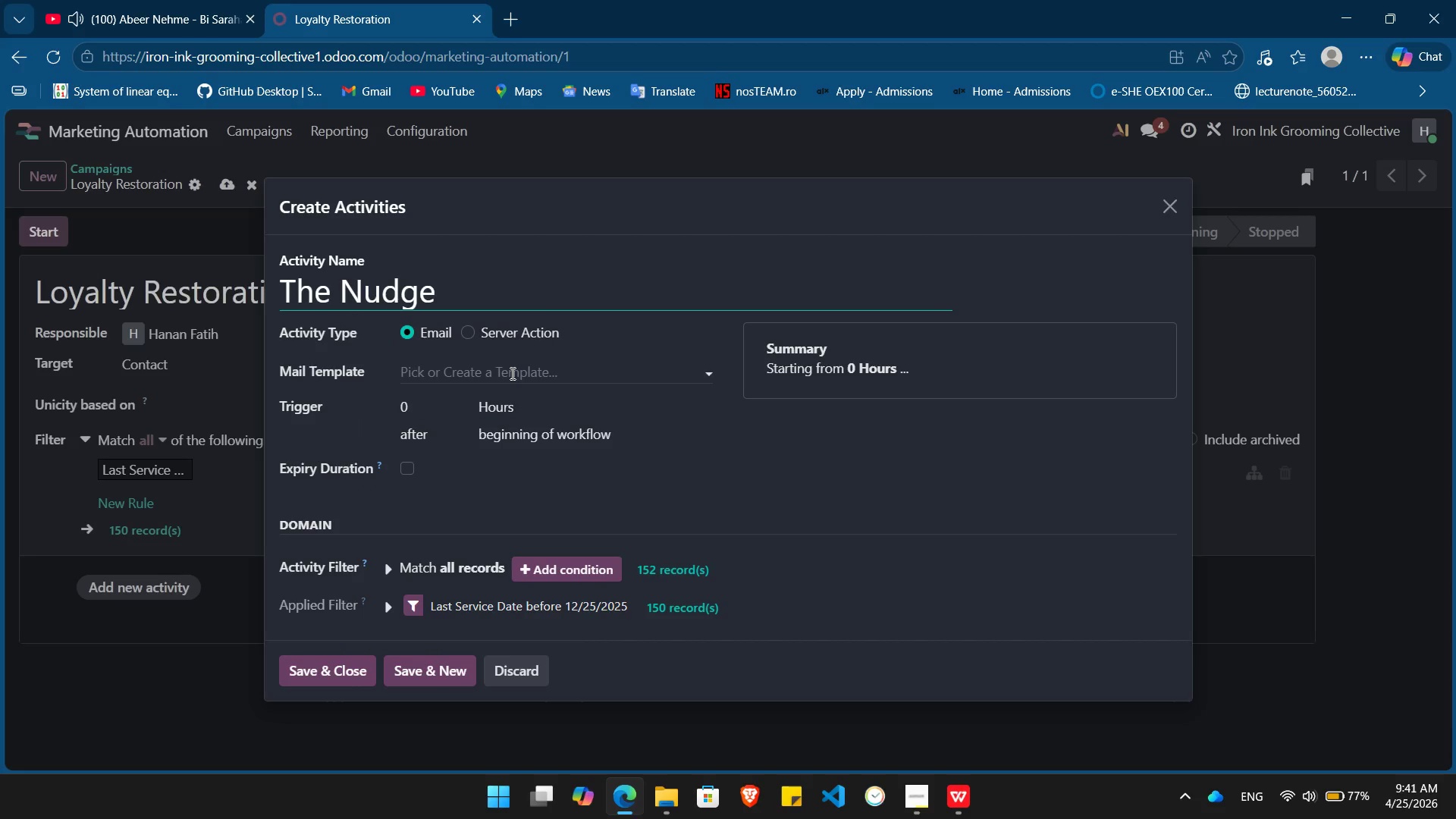 
left_click([511, 373])
 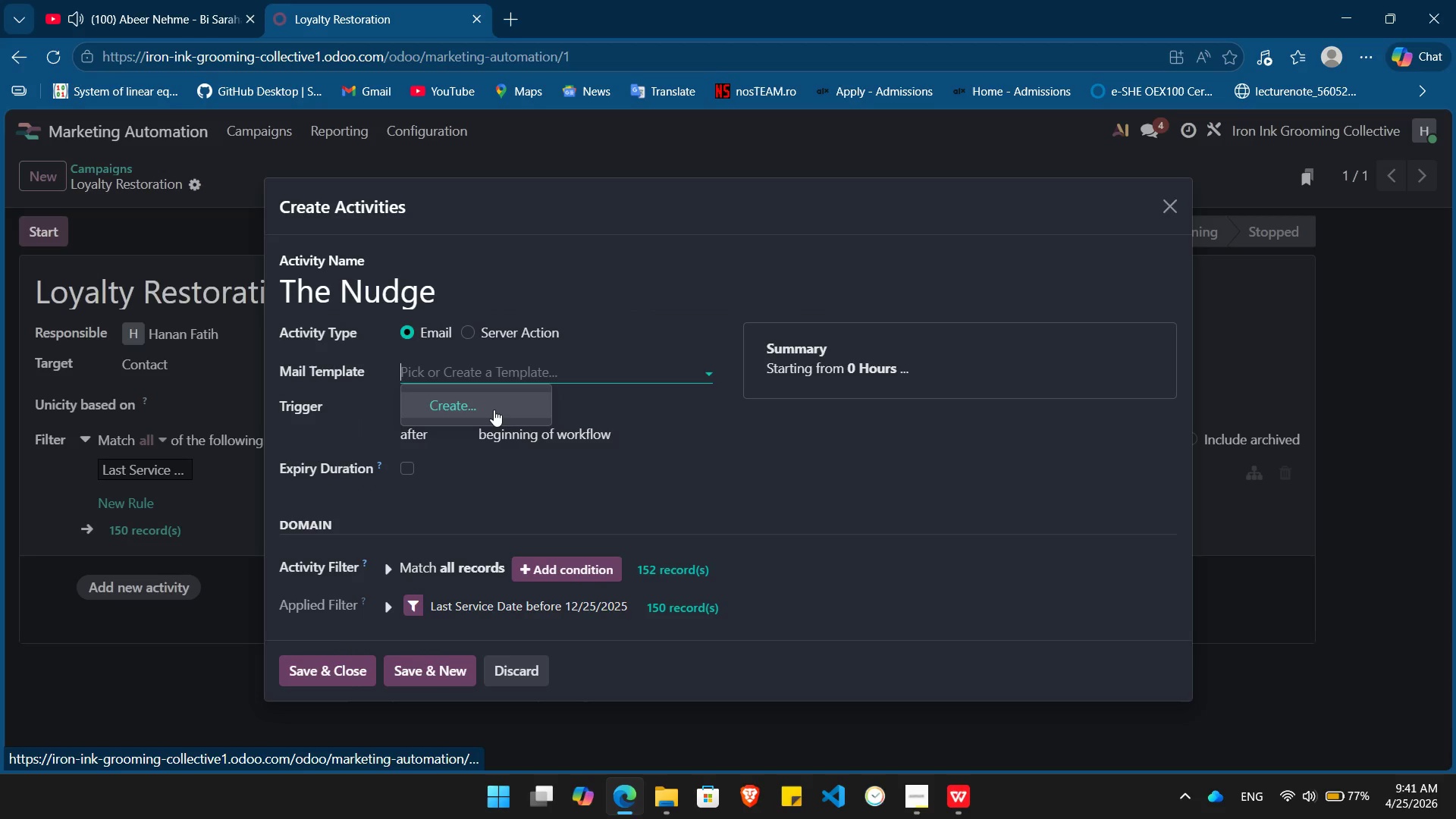 
left_click([494, 410])
 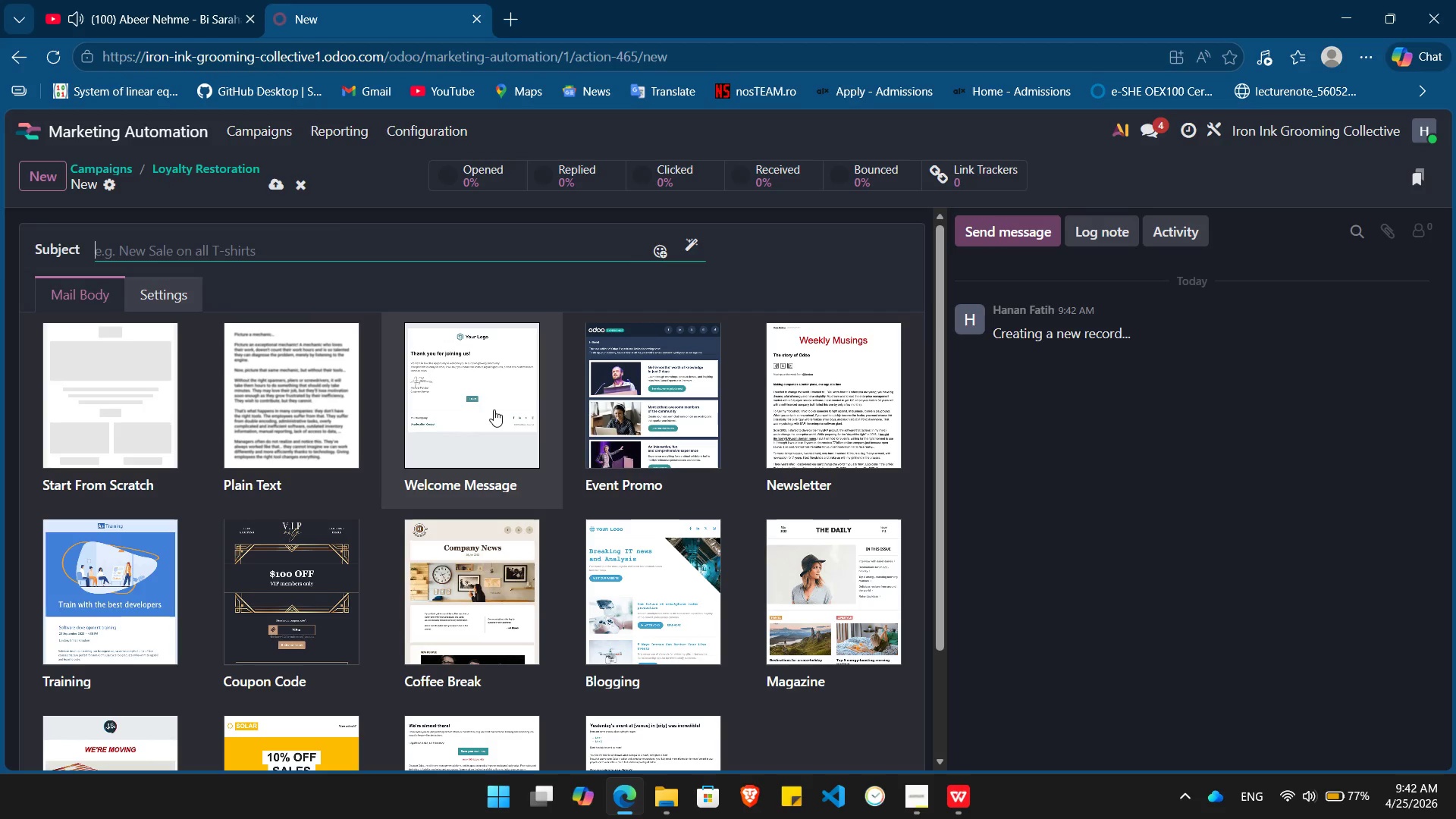 
wait(9.69)
 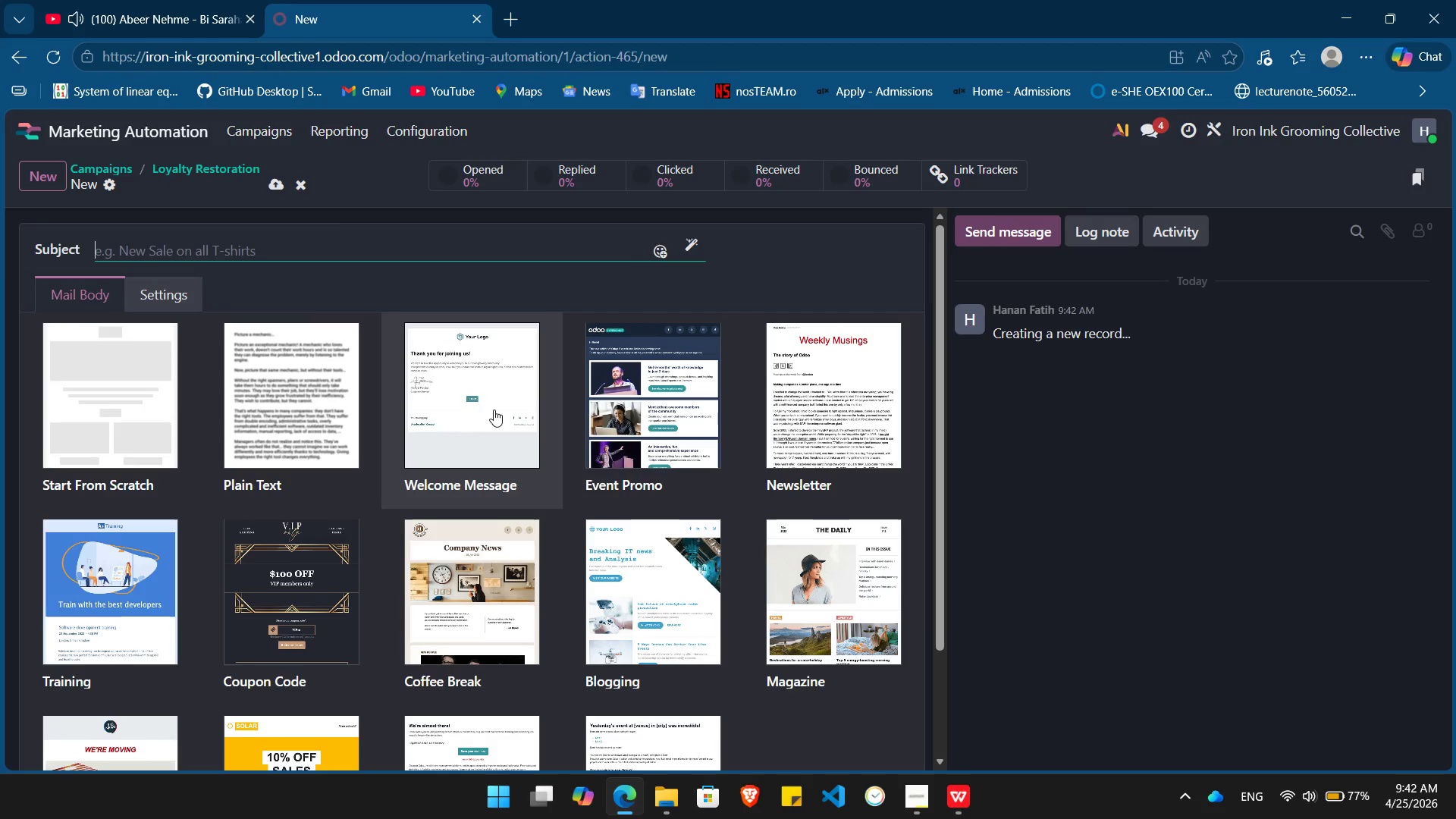 
left_click([106, 392])
 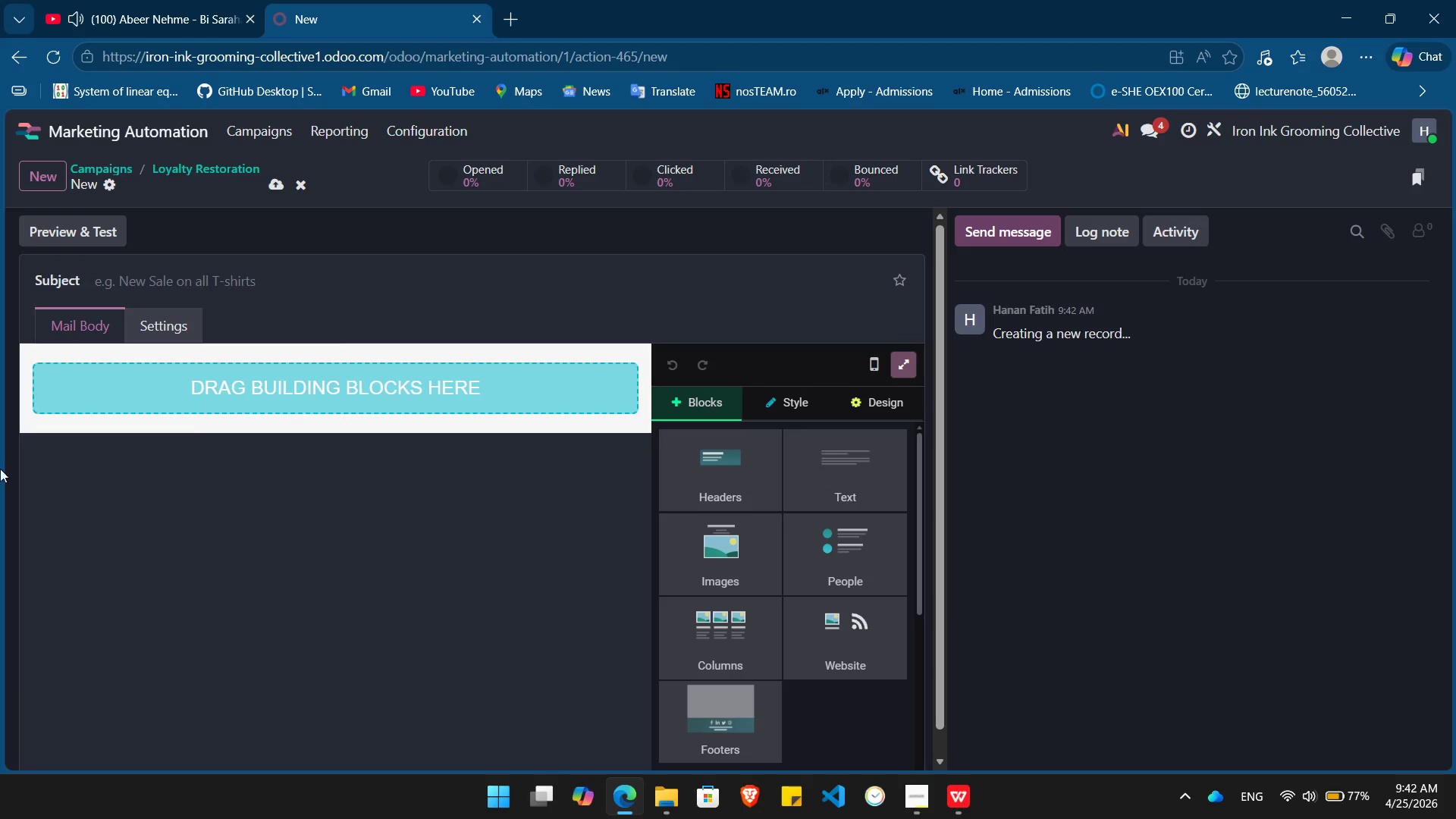 
wait(6.81)
 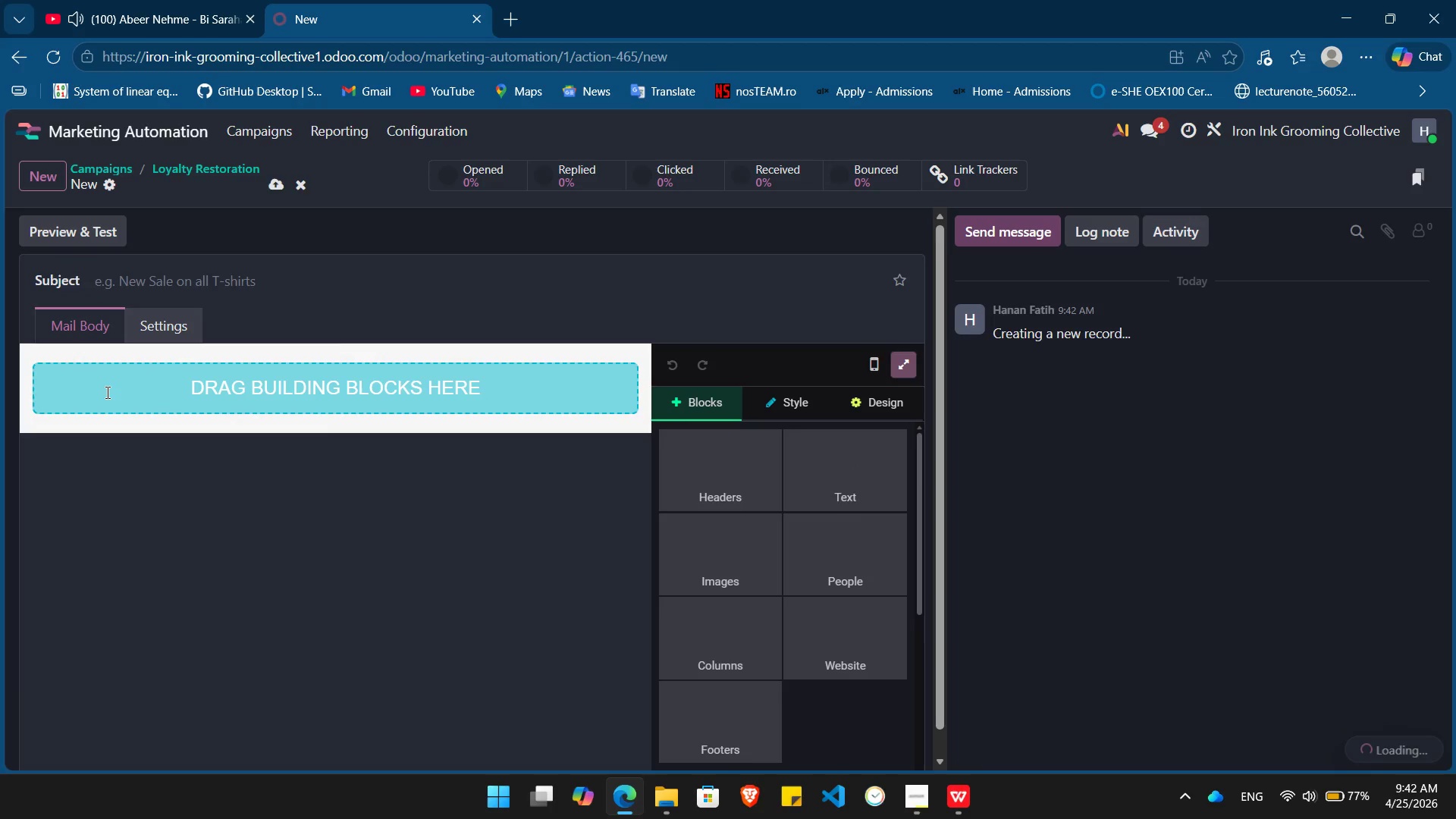 
left_click_drag(start_coordinate=[839, 472], to_coordinate=[326, 378])
 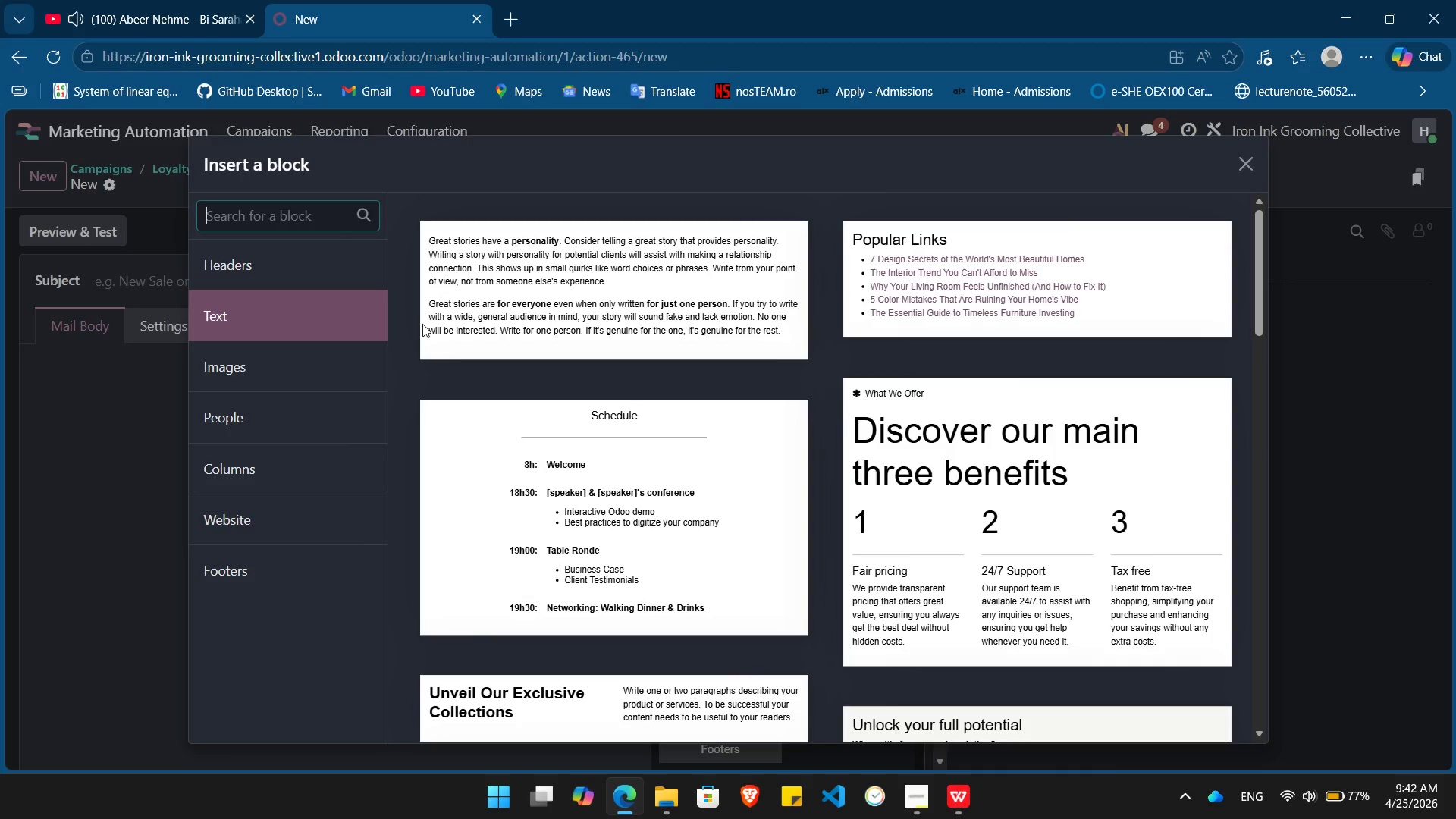 
left_click([544, 327])
 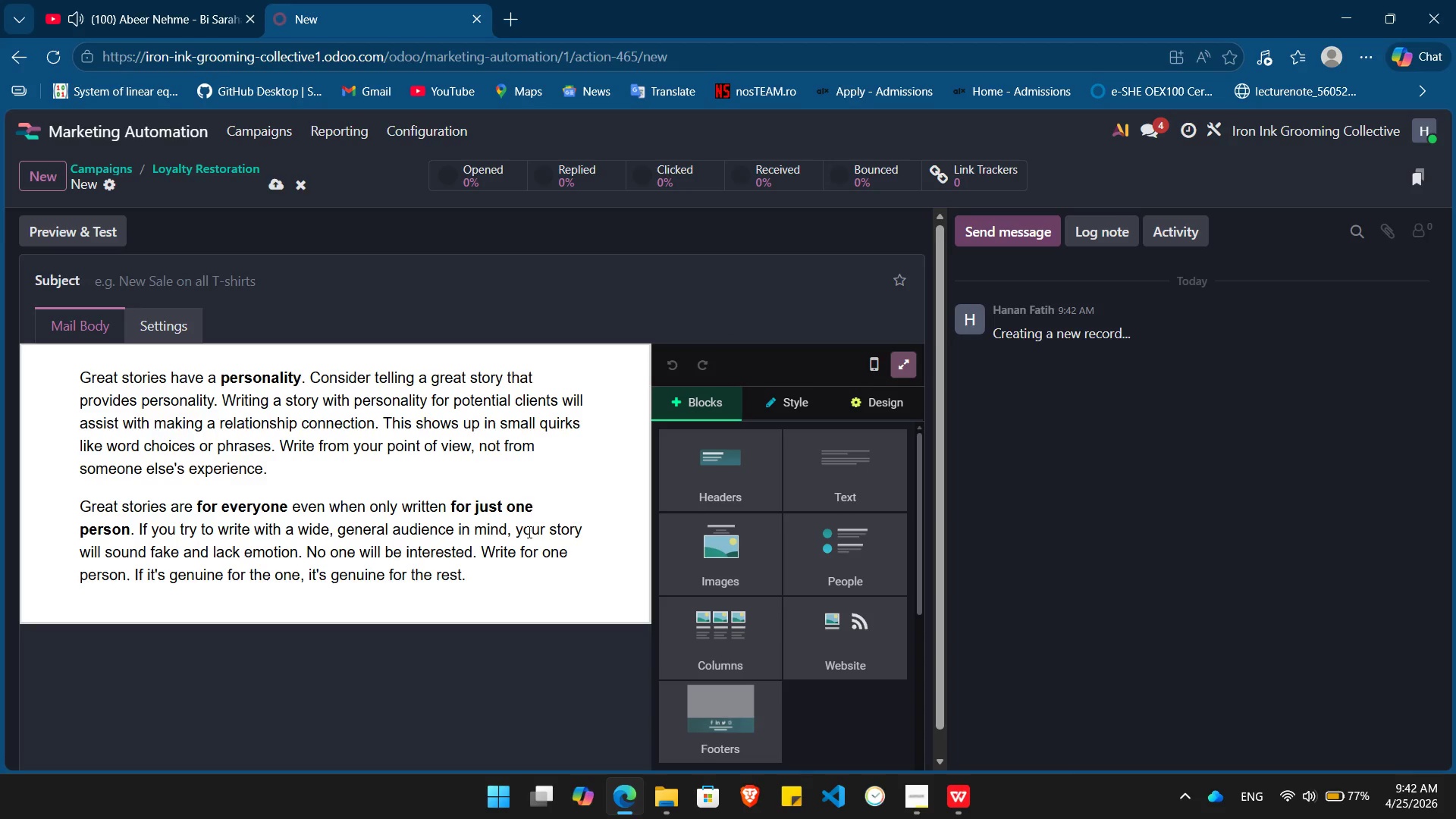 
left_click([528, 532])
 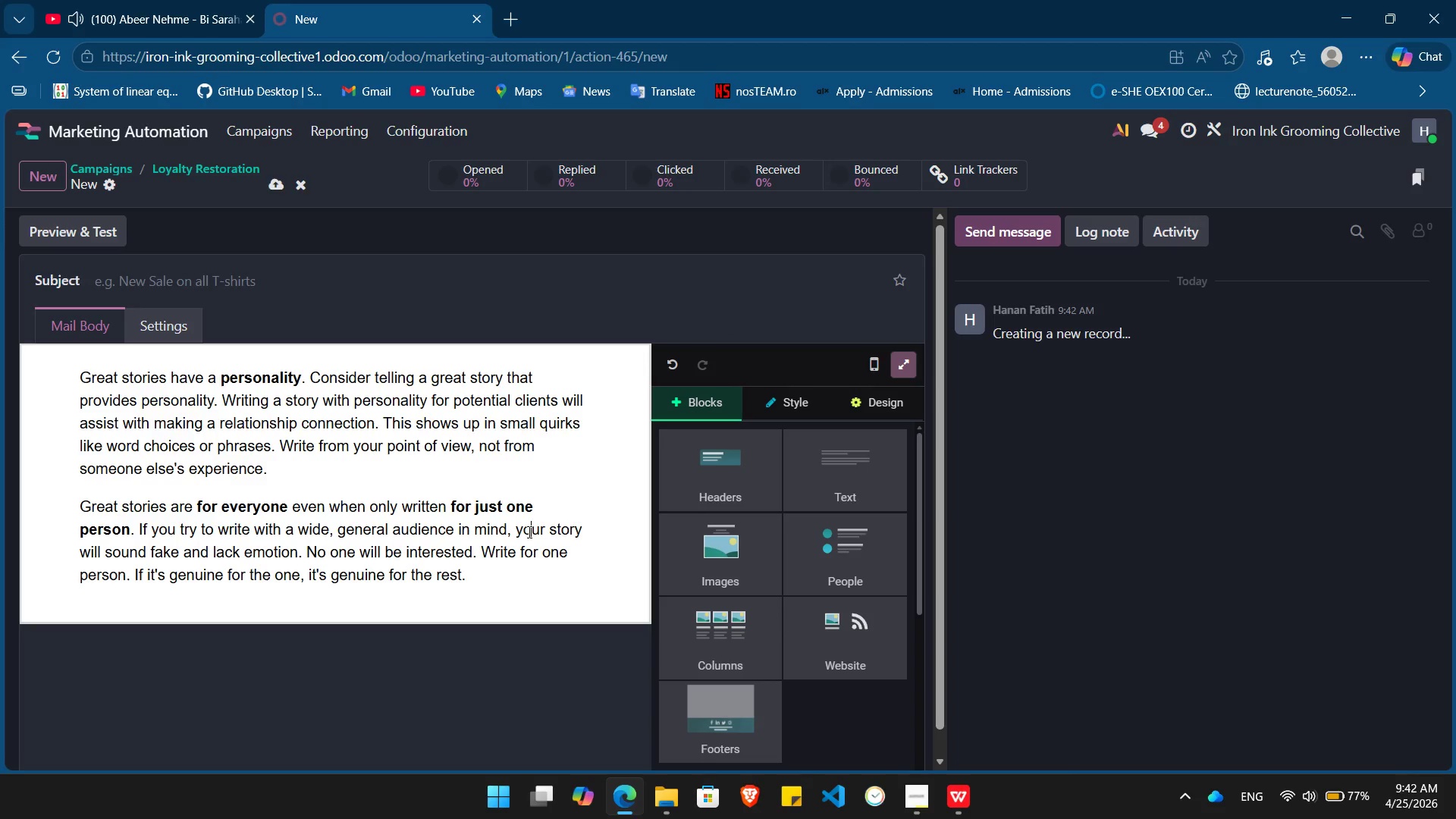 
key(Control+A)
 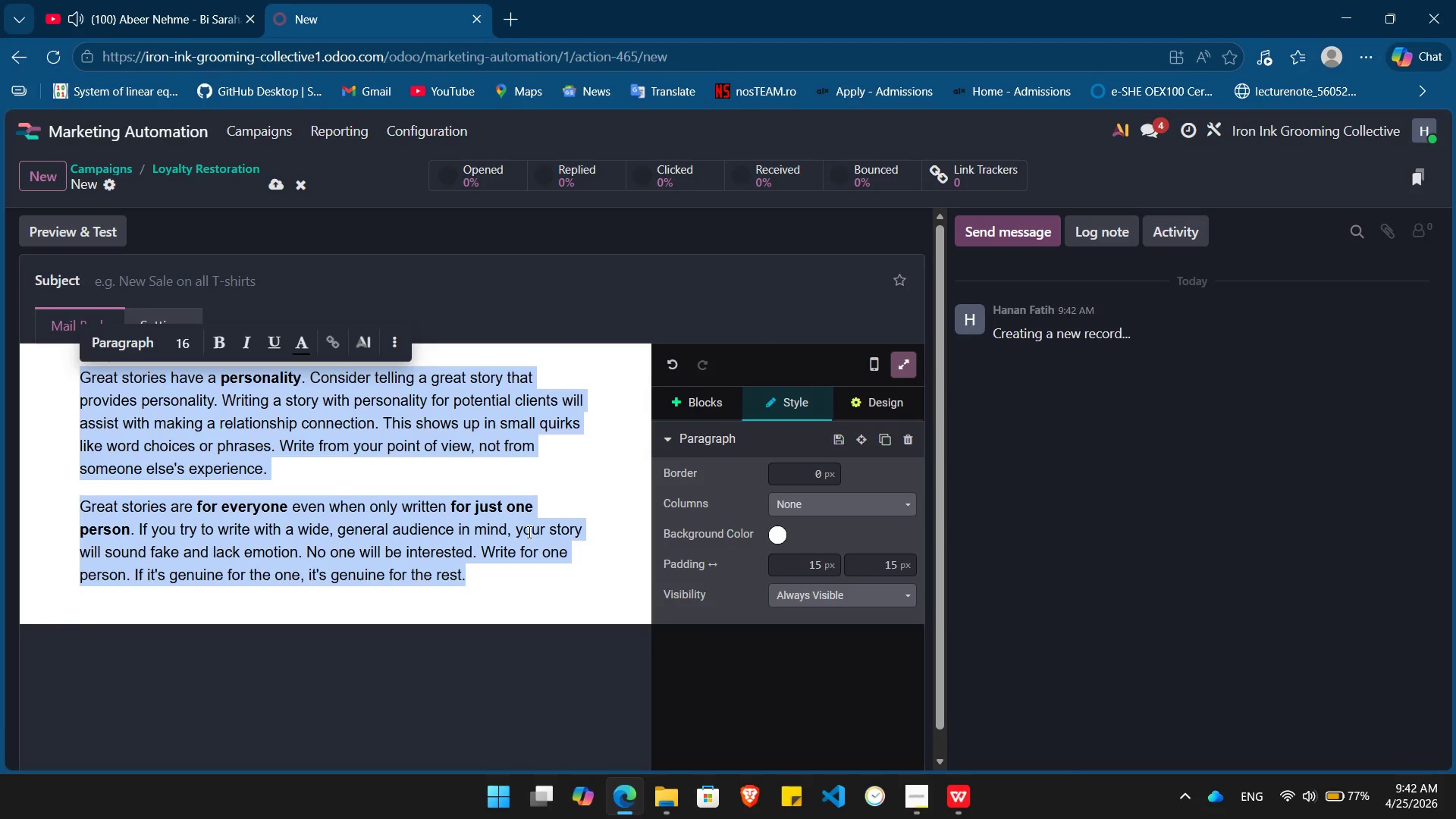 
key(Backspace)
type("The )
key(Backspace)
type( chair over six months since your last)
 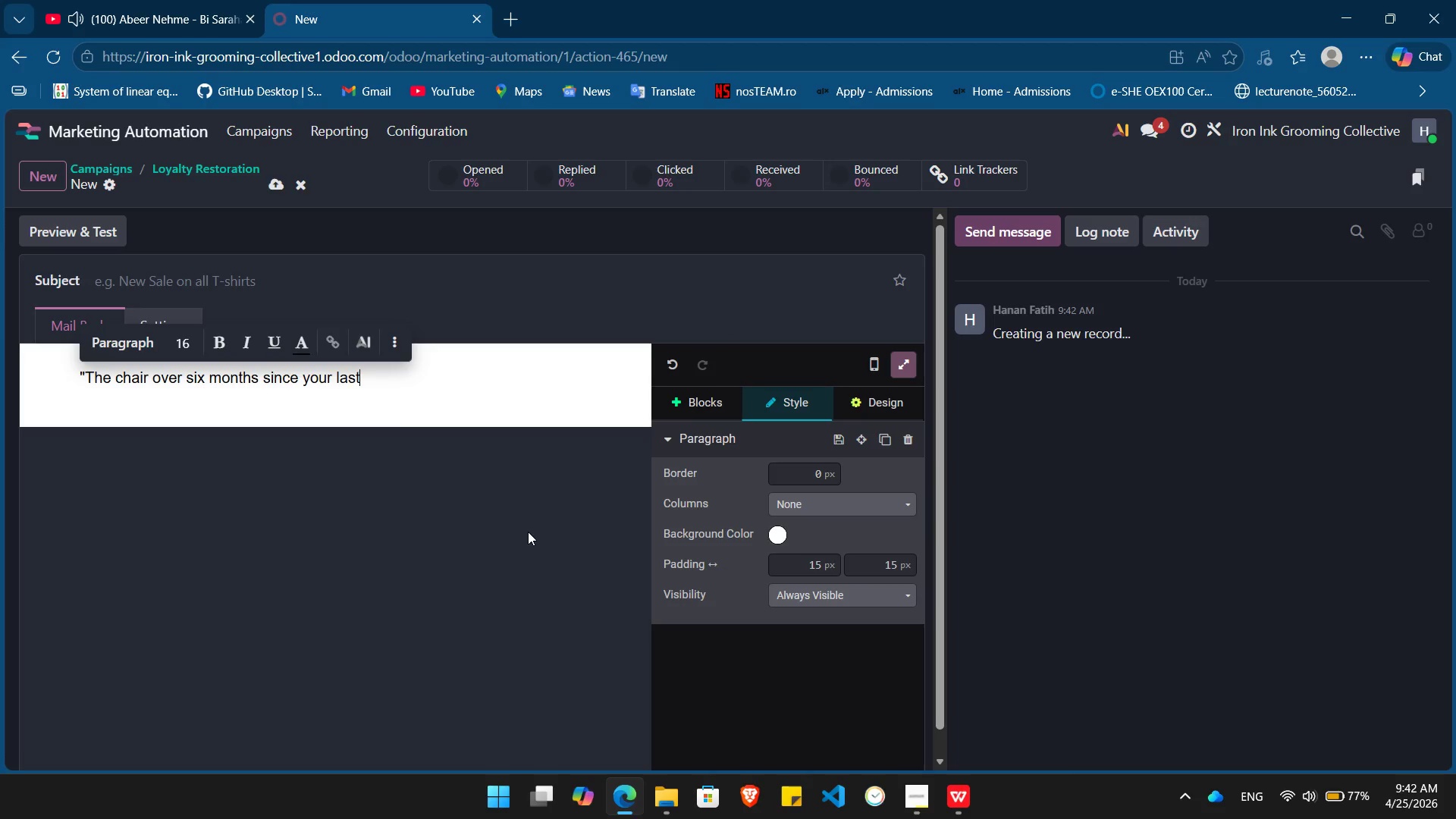 
hold_key(key=Backspace, duration=0.73)
 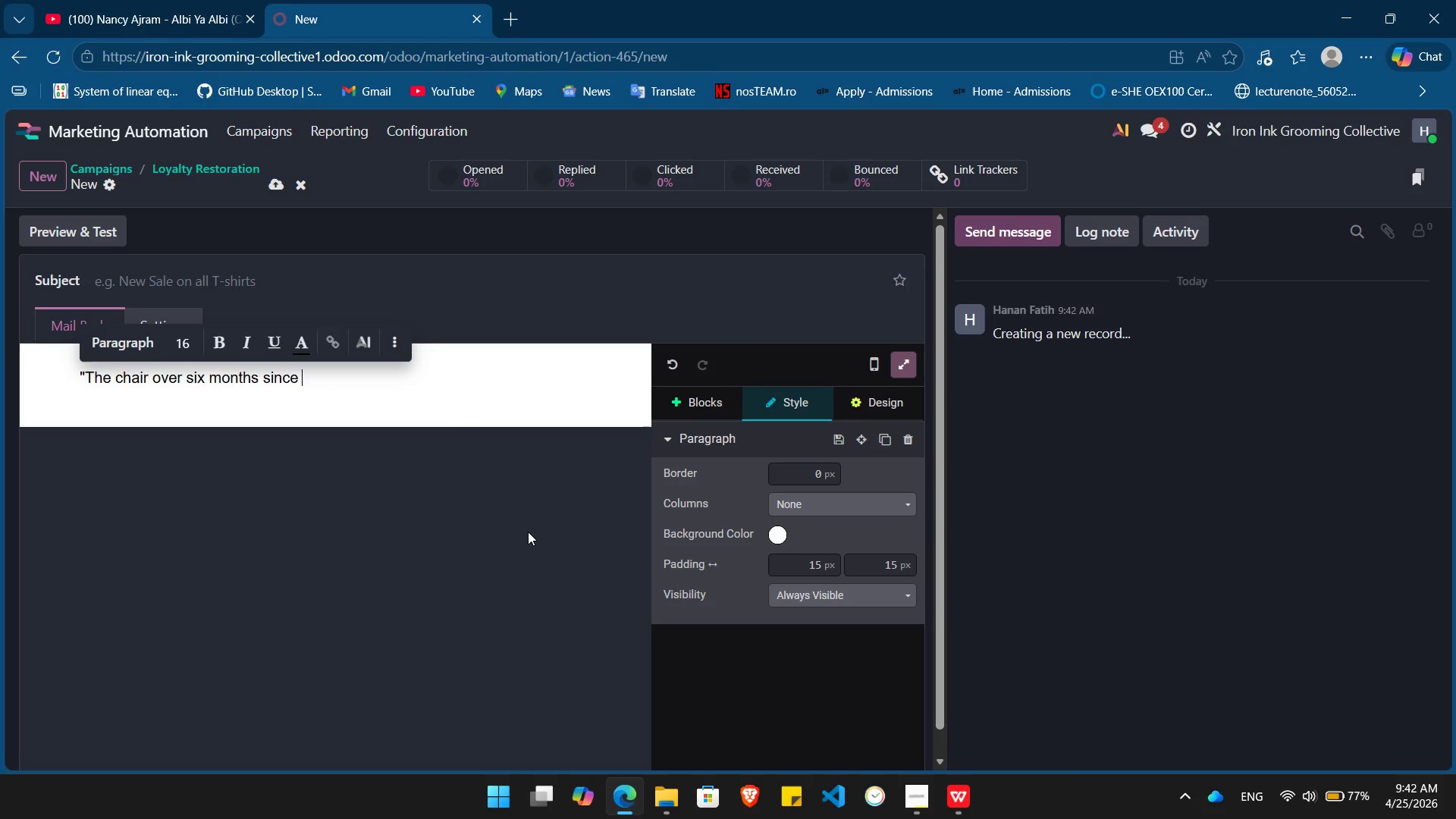 
hold_key(key=Backspace, duration=1.0)
 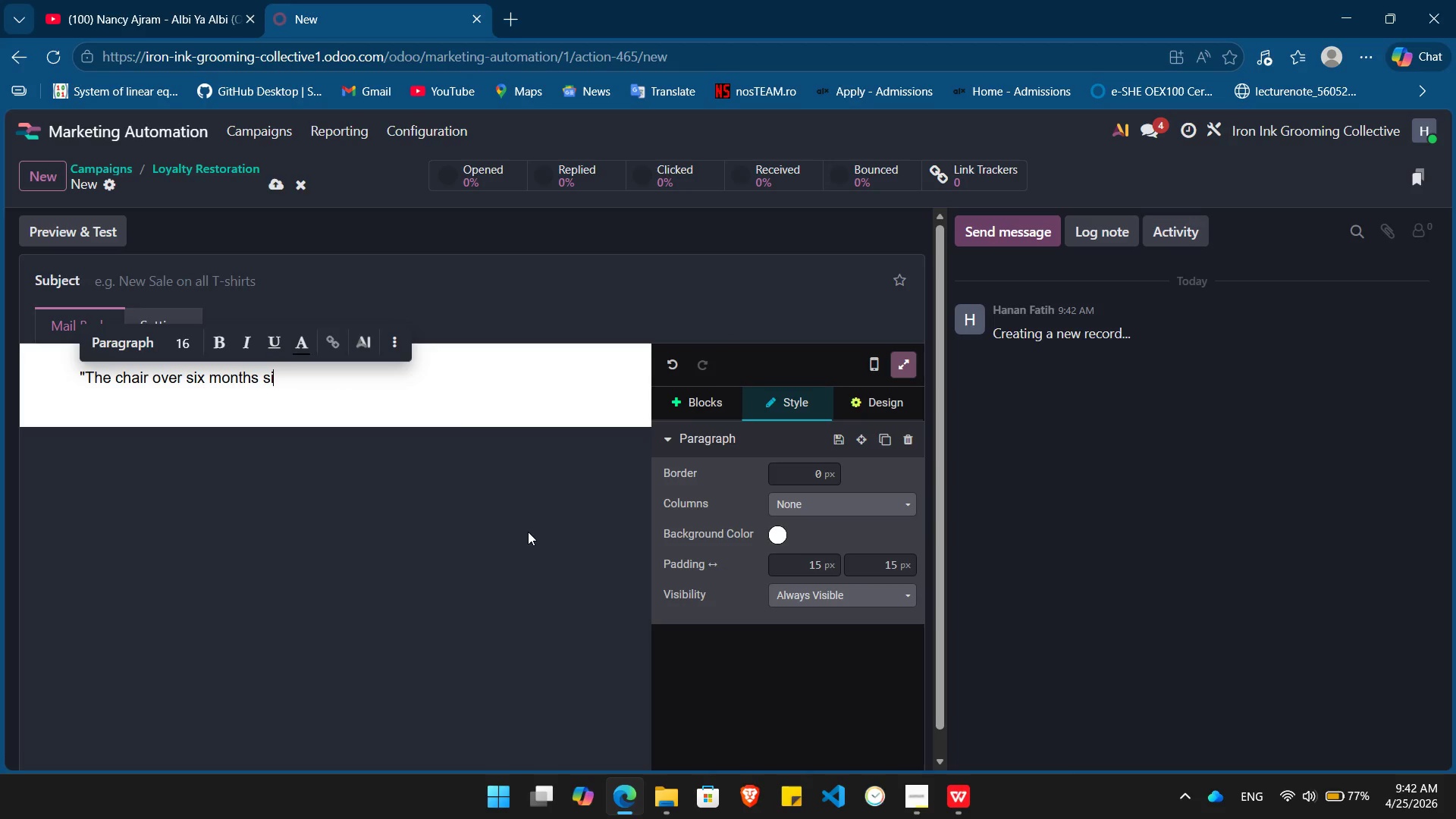 
key(Backspace)
key(Backspace)
key(Backspace)
key(Backspace)
type(feels a bit empty without you.")
 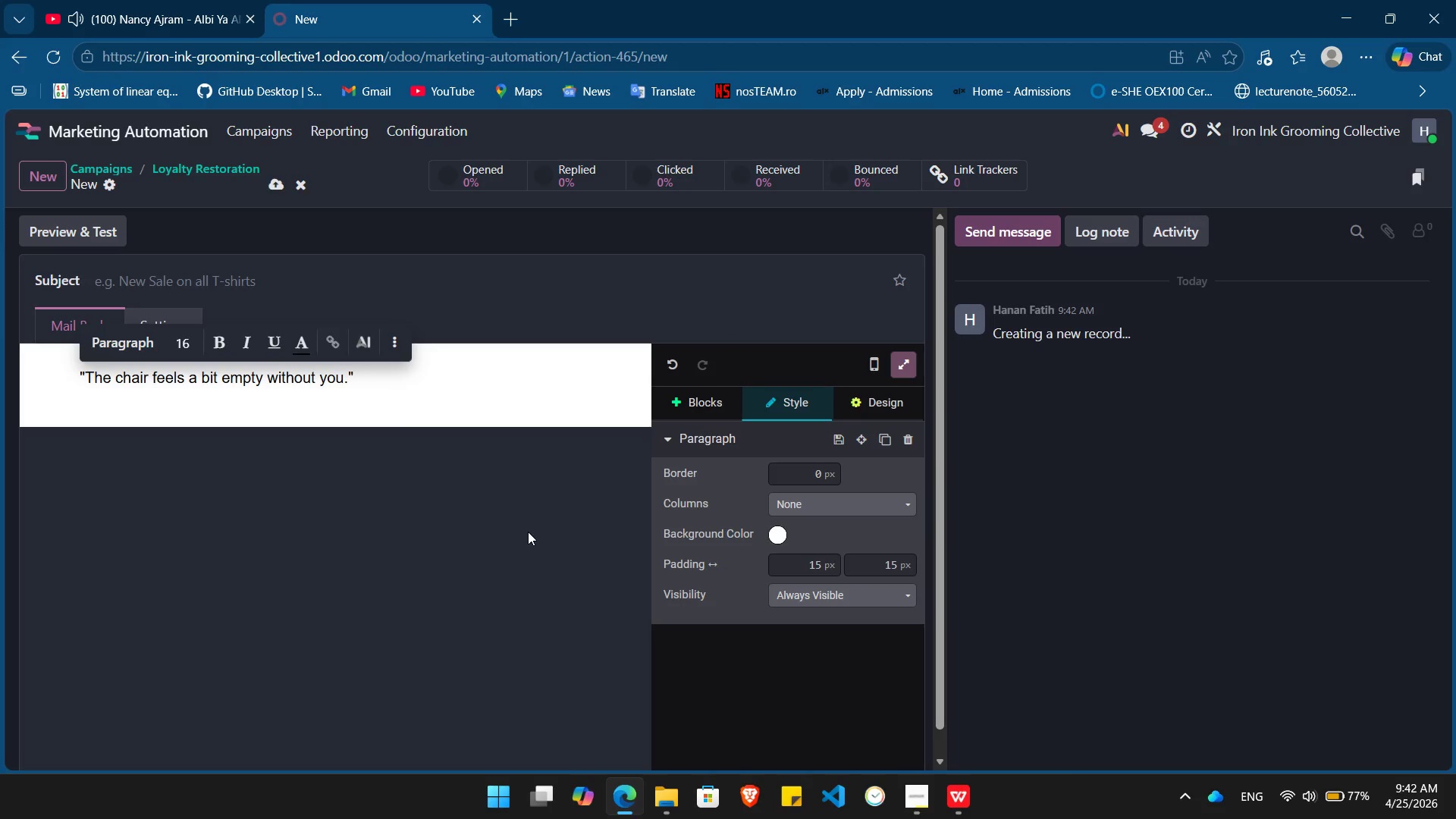 
key(Enter)
 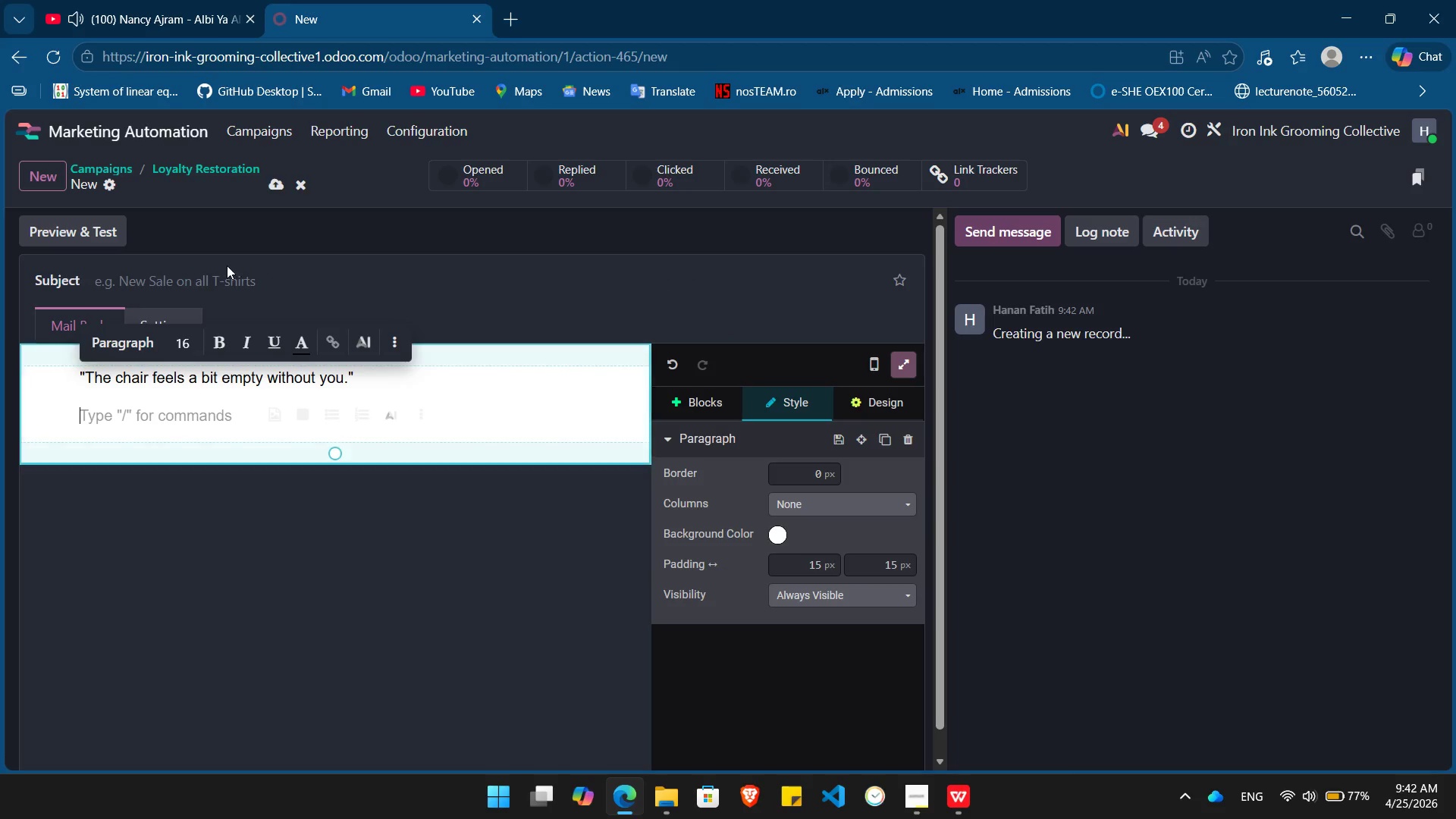 
left_click([224, 270])
 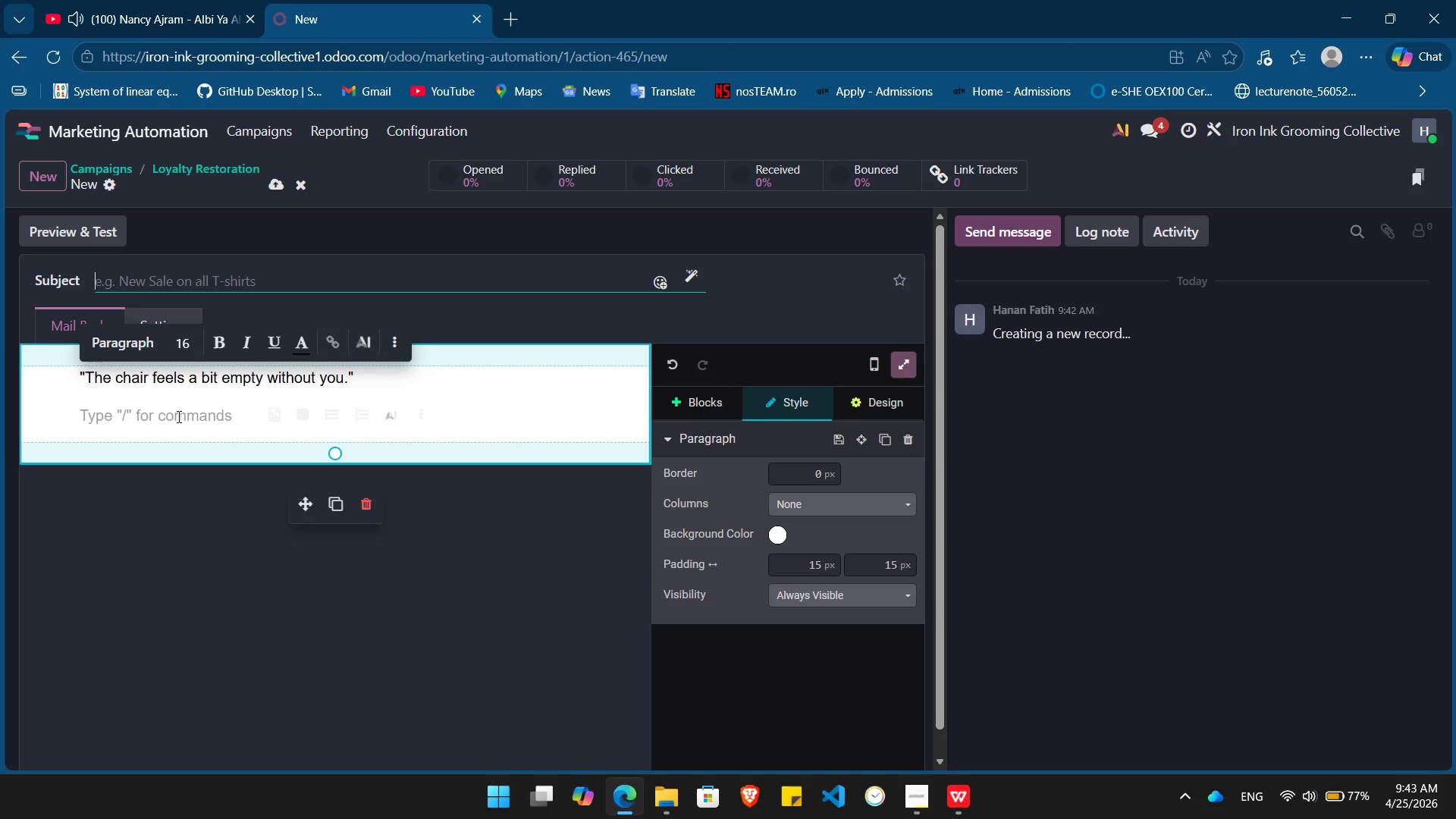 
left_click([177, 416])
 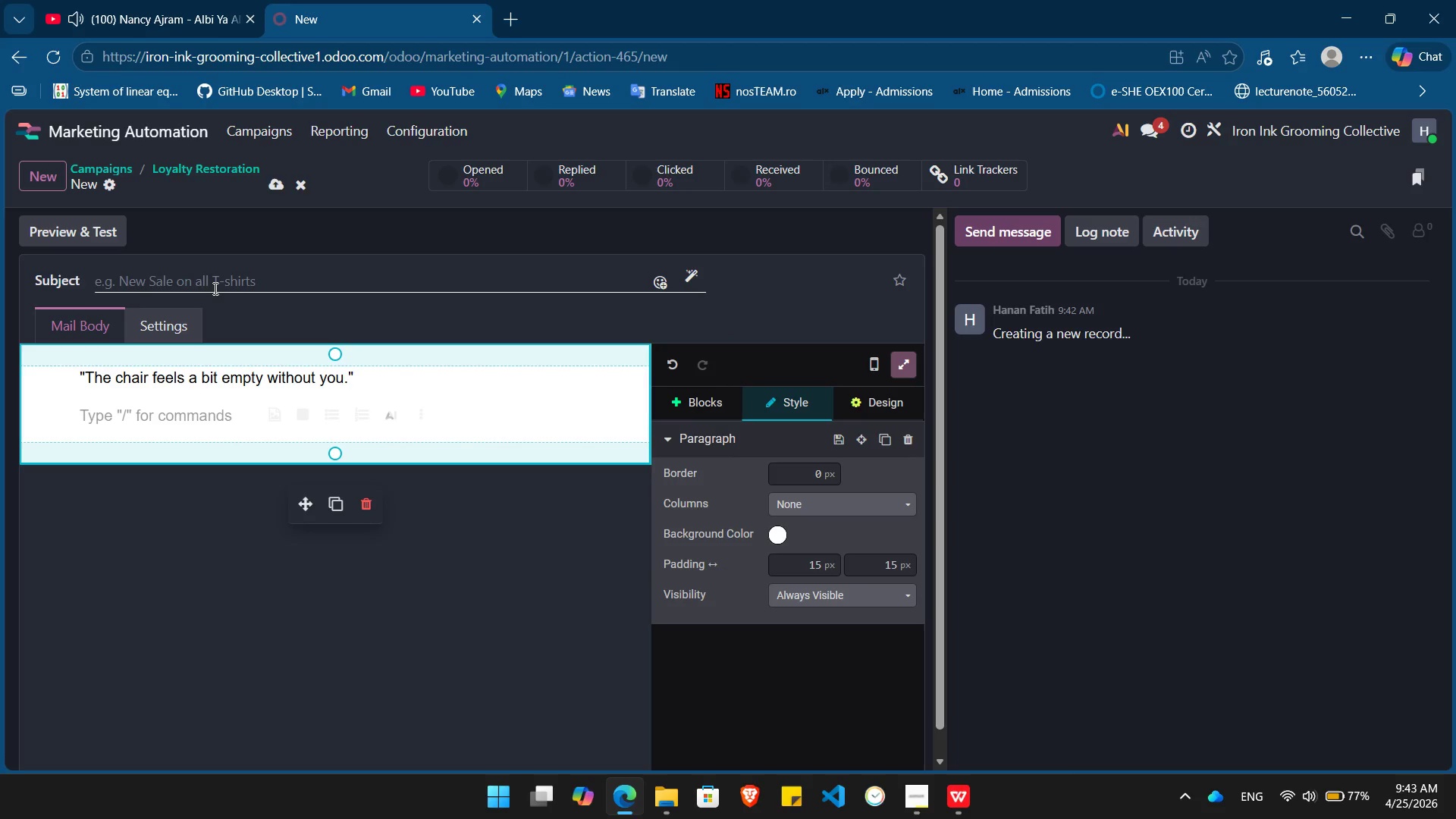 
left_click([214, 288])
 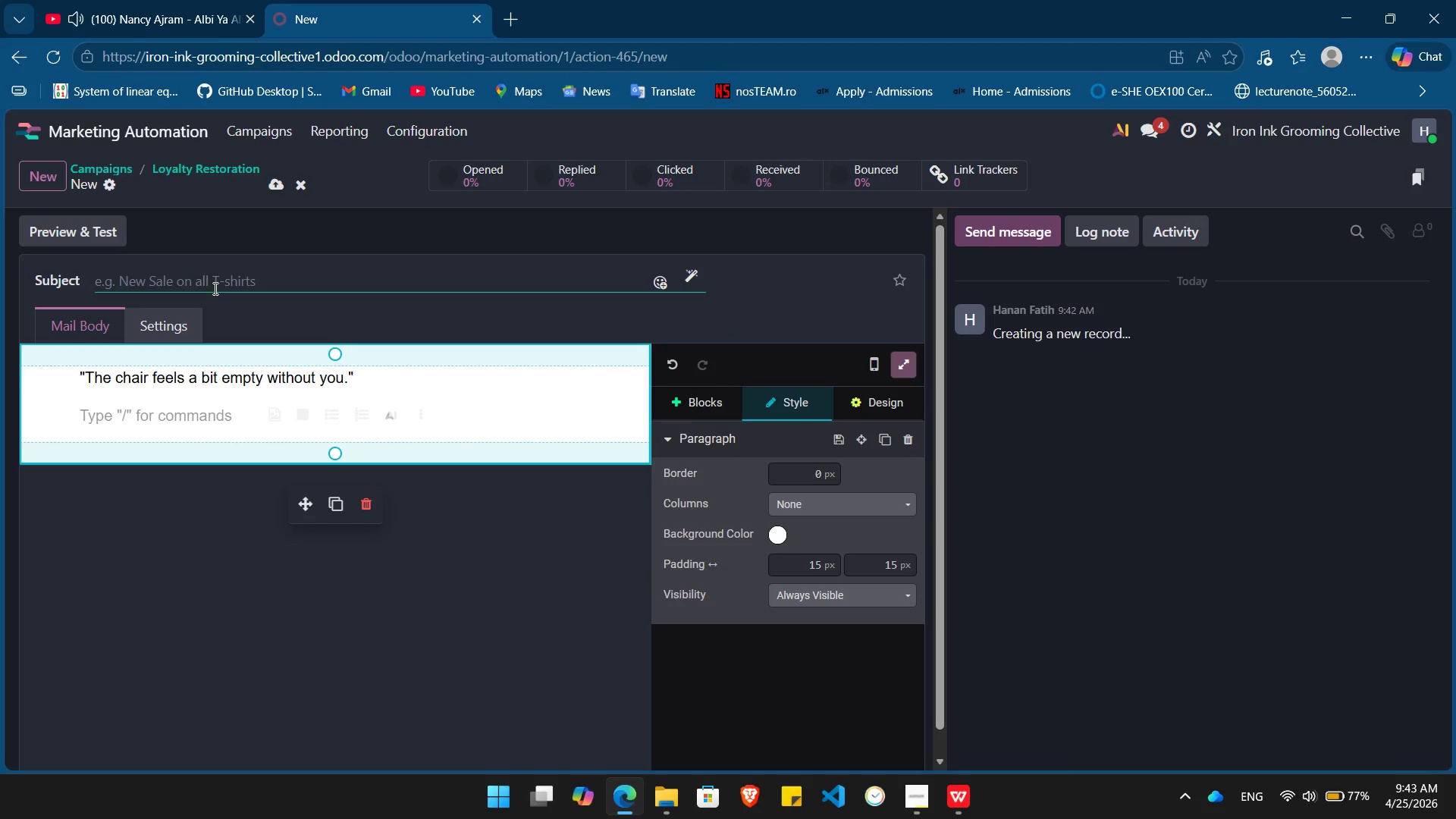 
type(It's been a while )
key(Backspace)
type(, )
 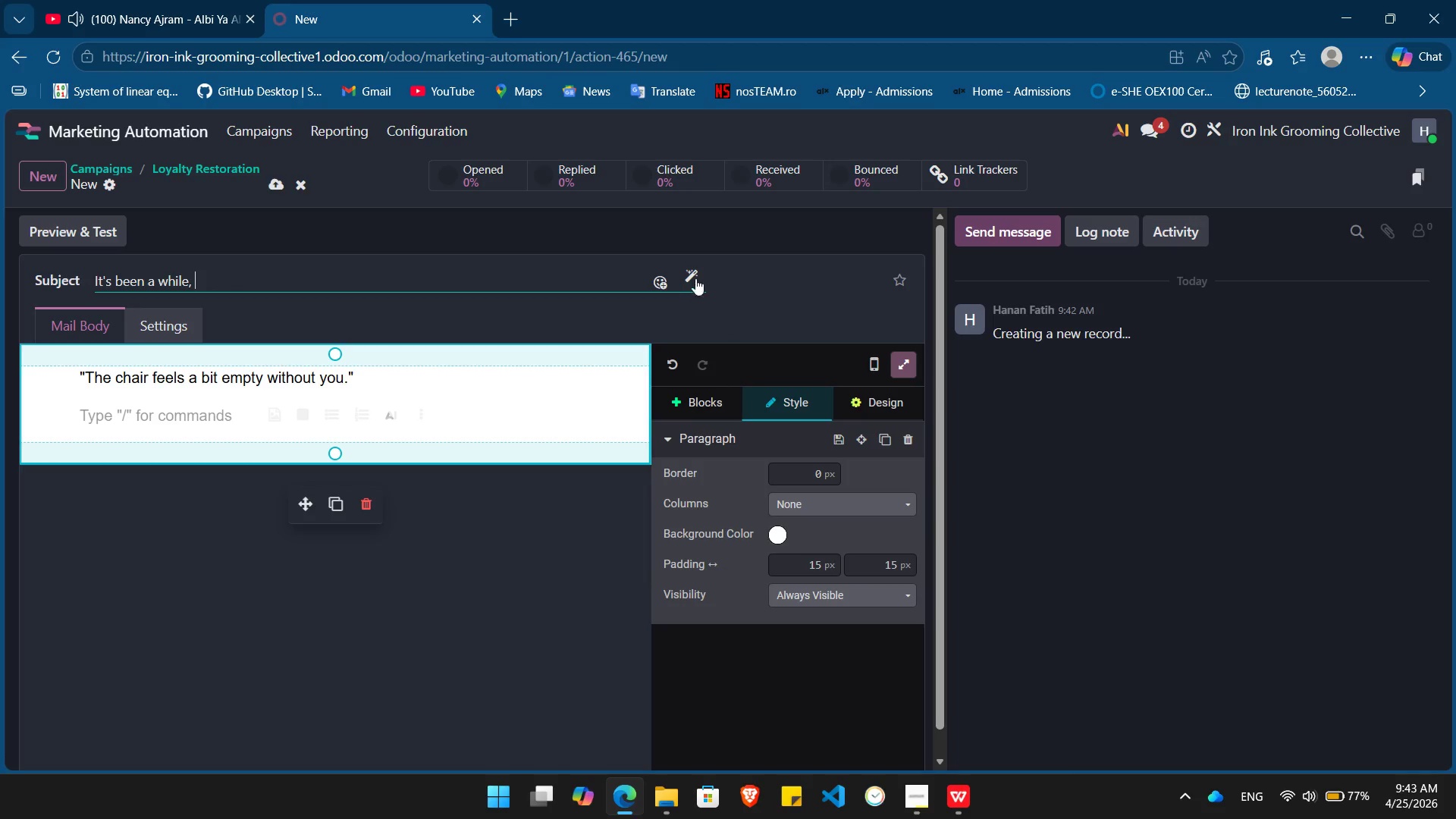 
left_click([694, 275])
 